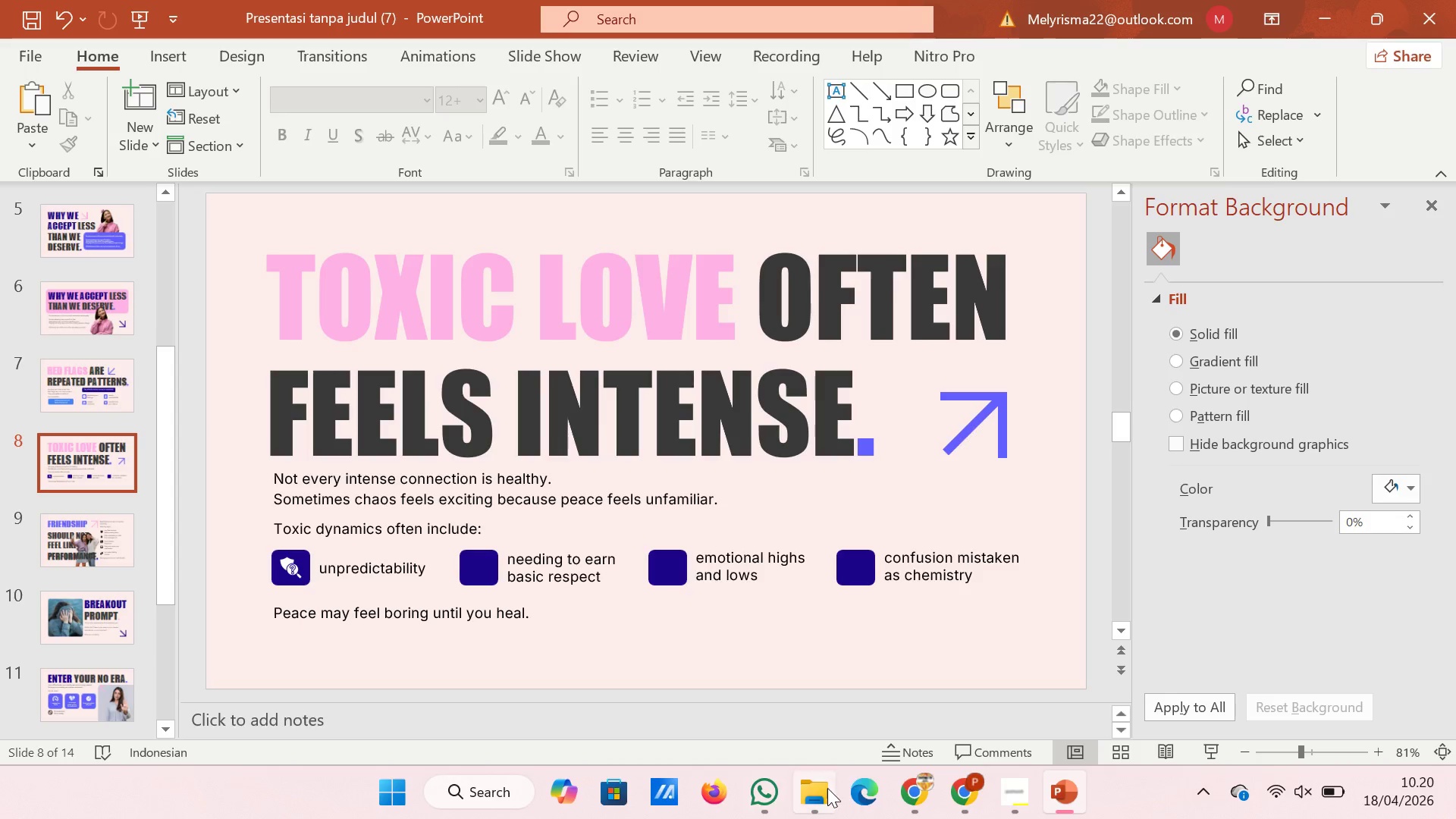 
left_click([822, 784])
 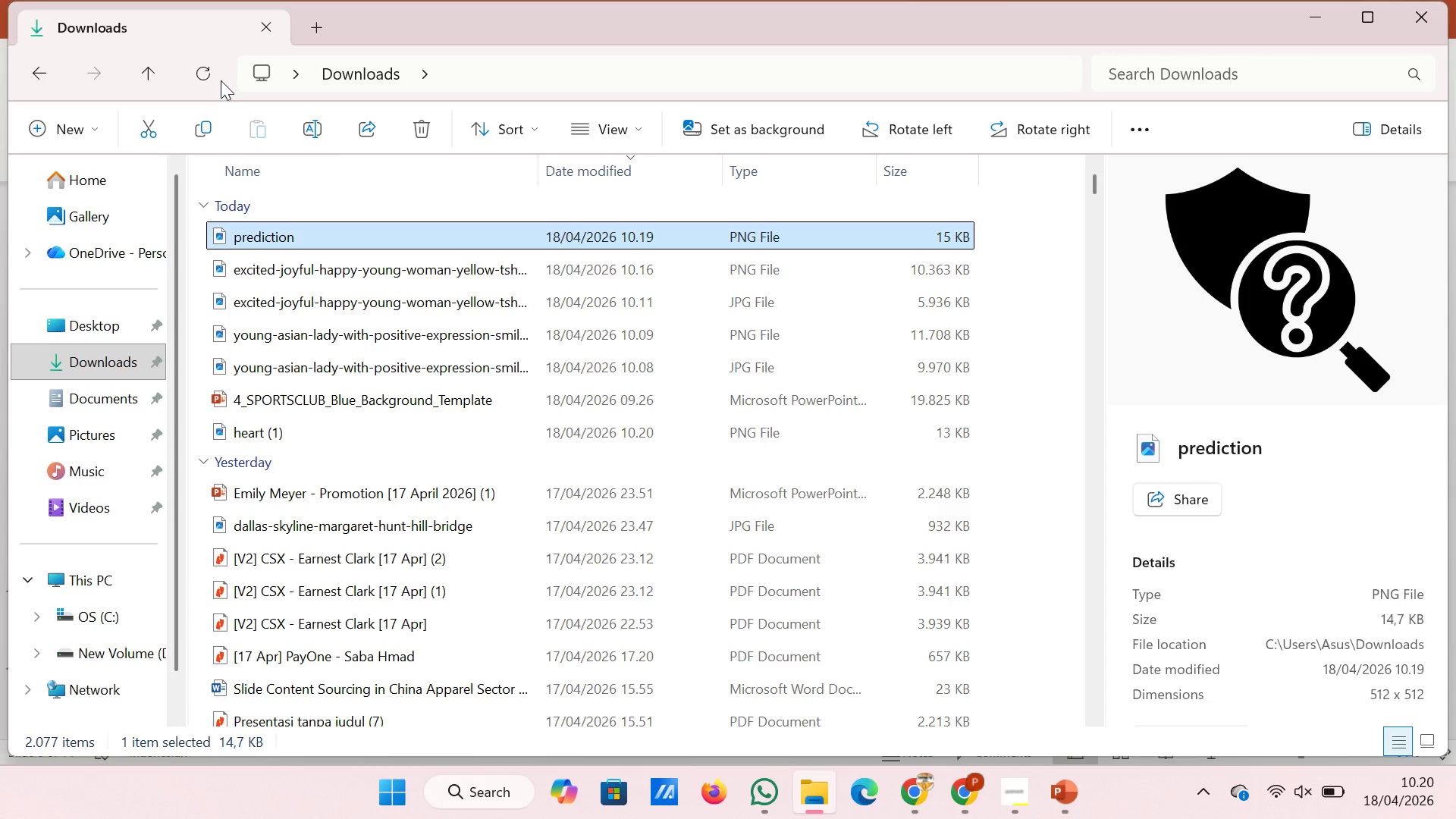 
left_click([213, 74])
 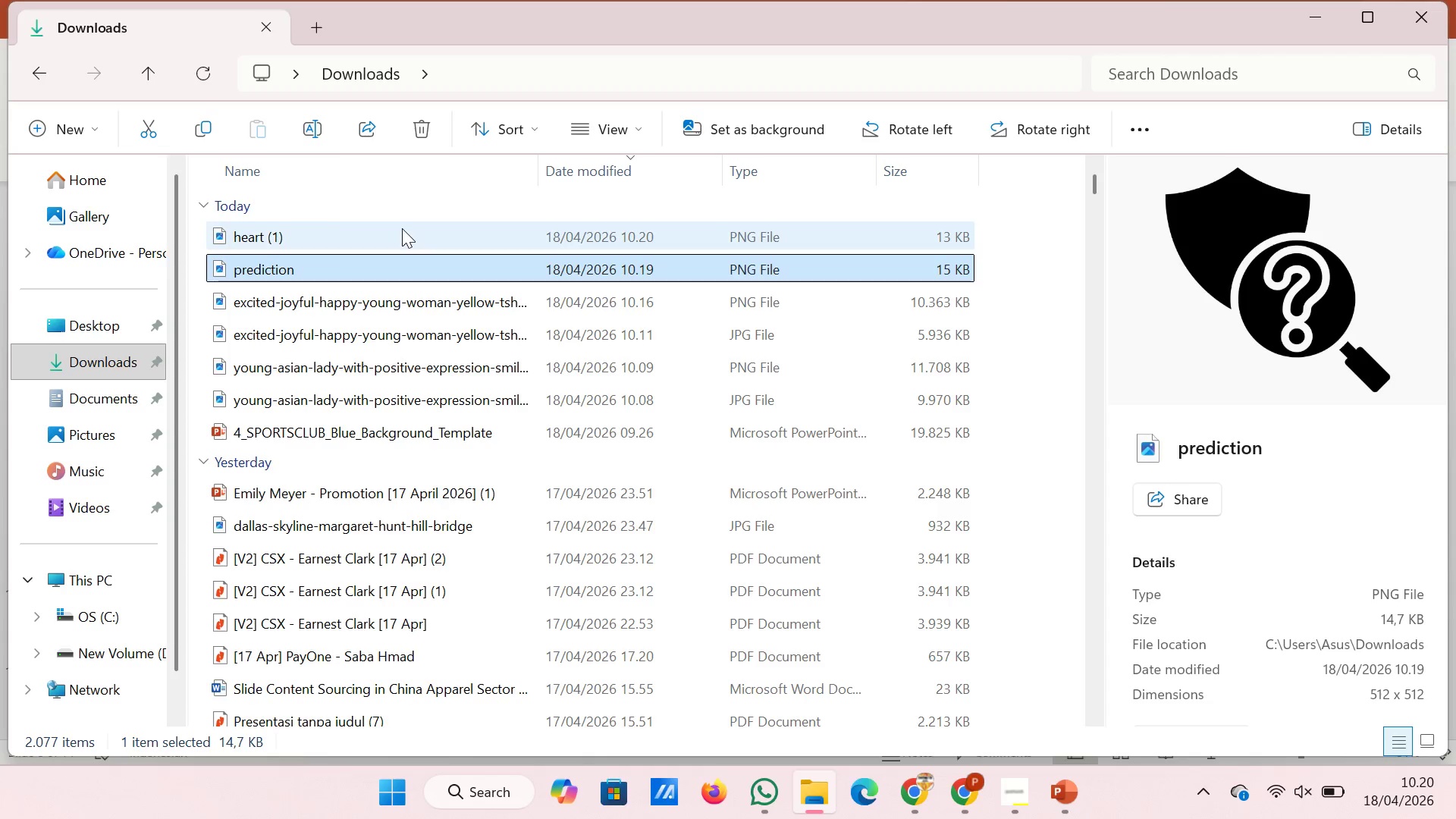 
left_click([402, 228])
 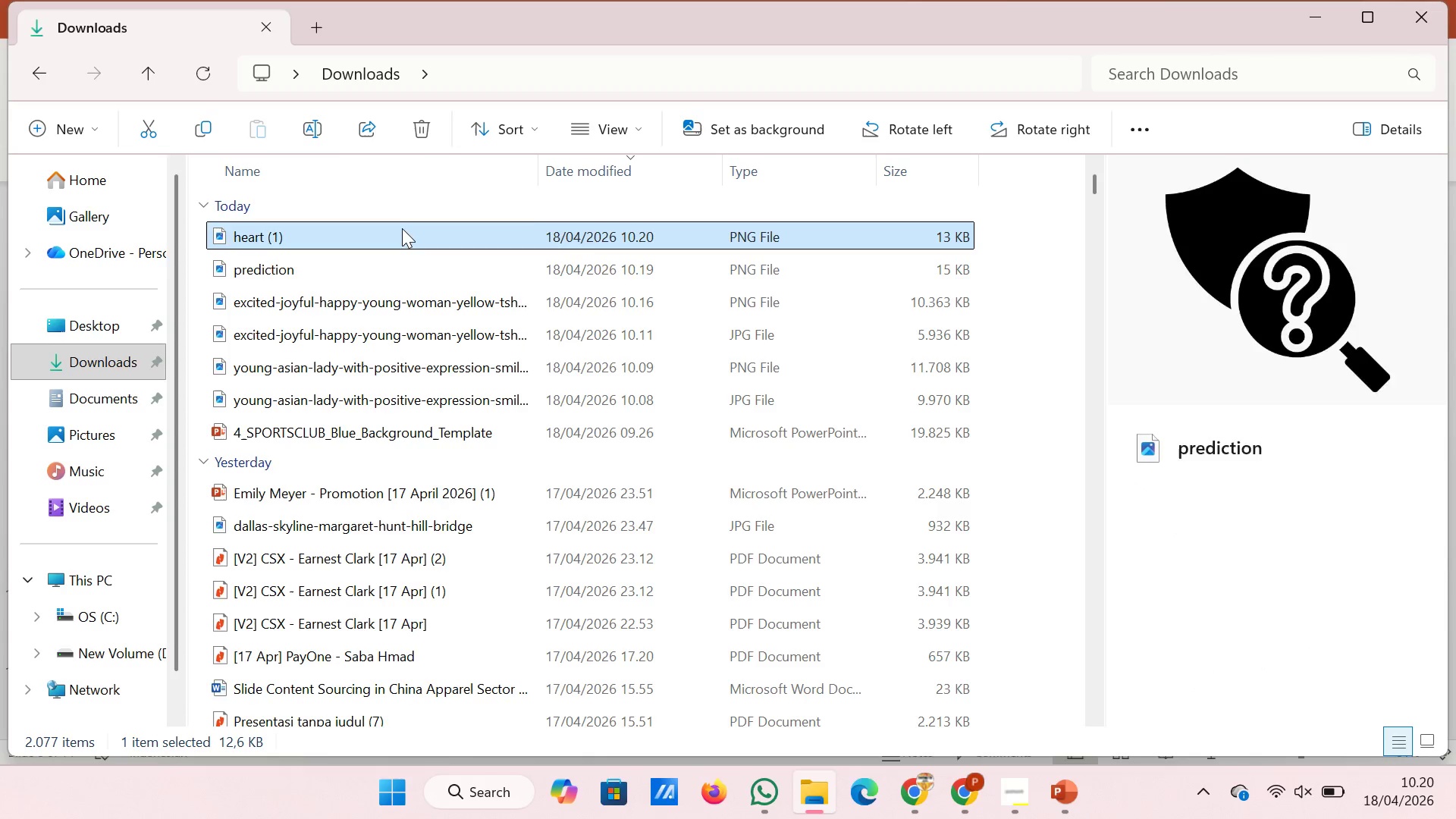 
left_click_drag(start_coordinate=[402, 228], to_coordinate=[993, 617])
 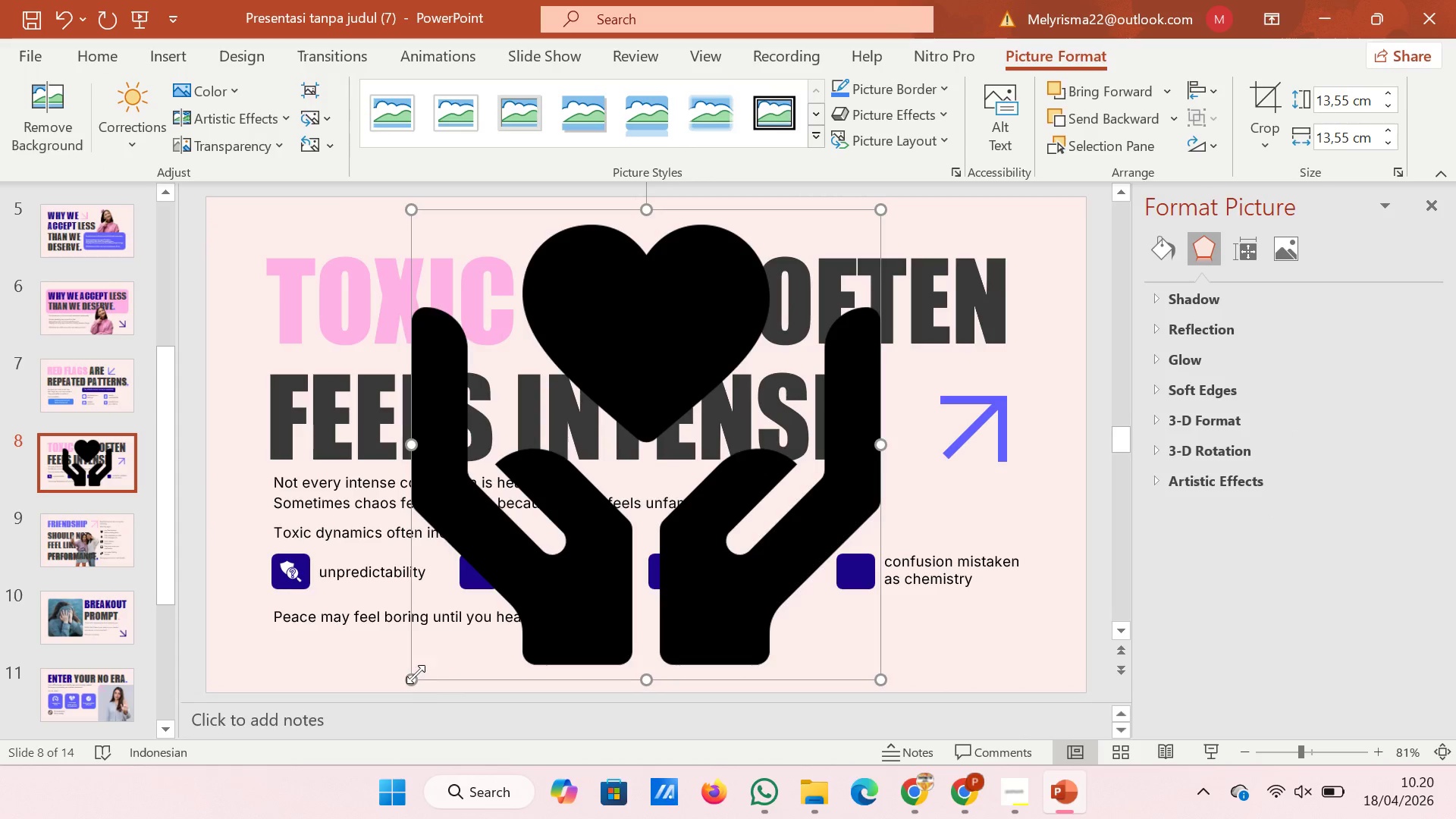 
left_click_drag(start_coordinate=[415, 674], to_coordinate=[860, 217])
 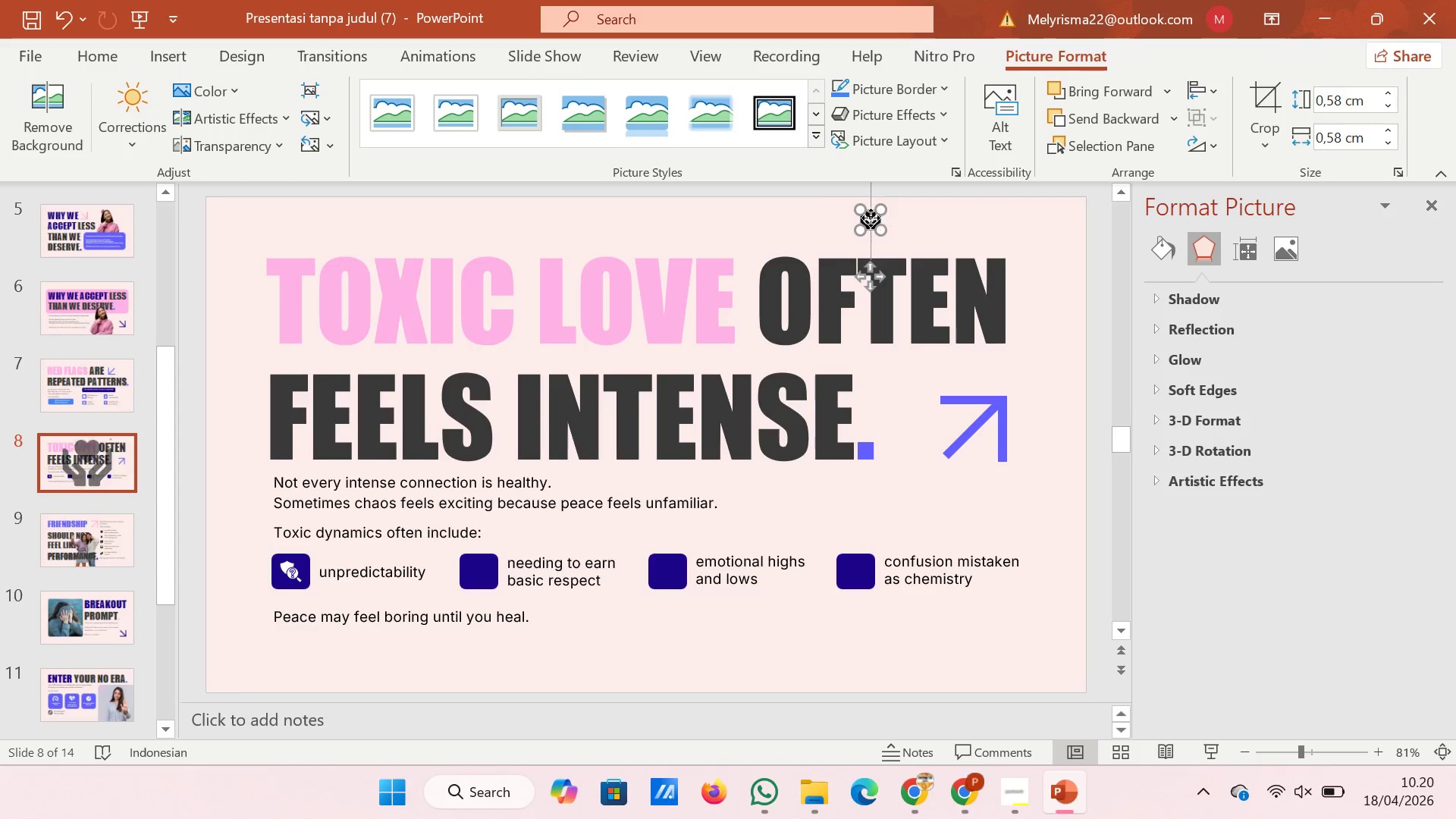 
left_click_drag(start_coordinate=[871, 218], to_coordinate=[242, 564])
 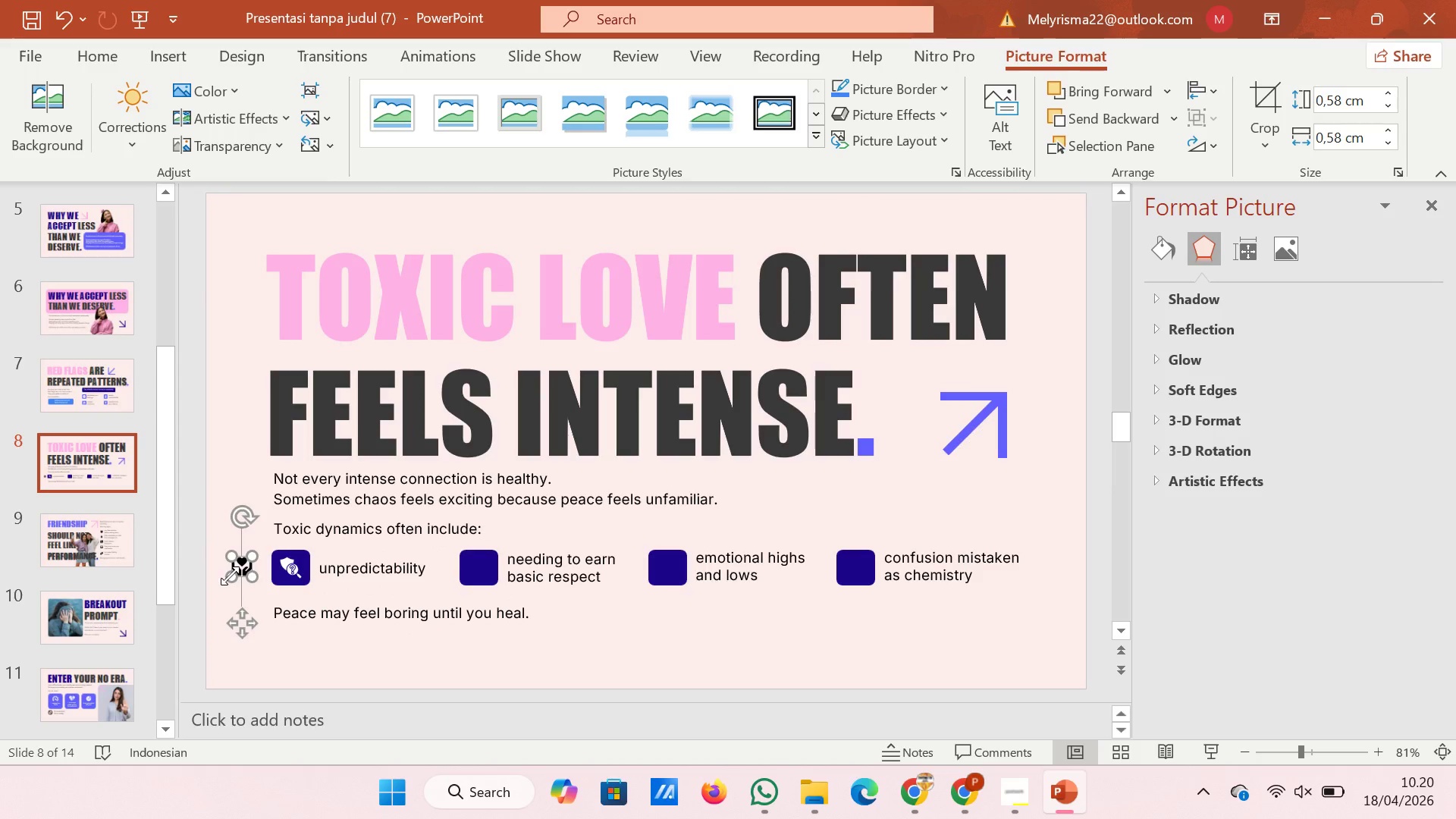 
left_click_drag(start_coordinate=[230, 576], to_coordinate=[233, 583])
 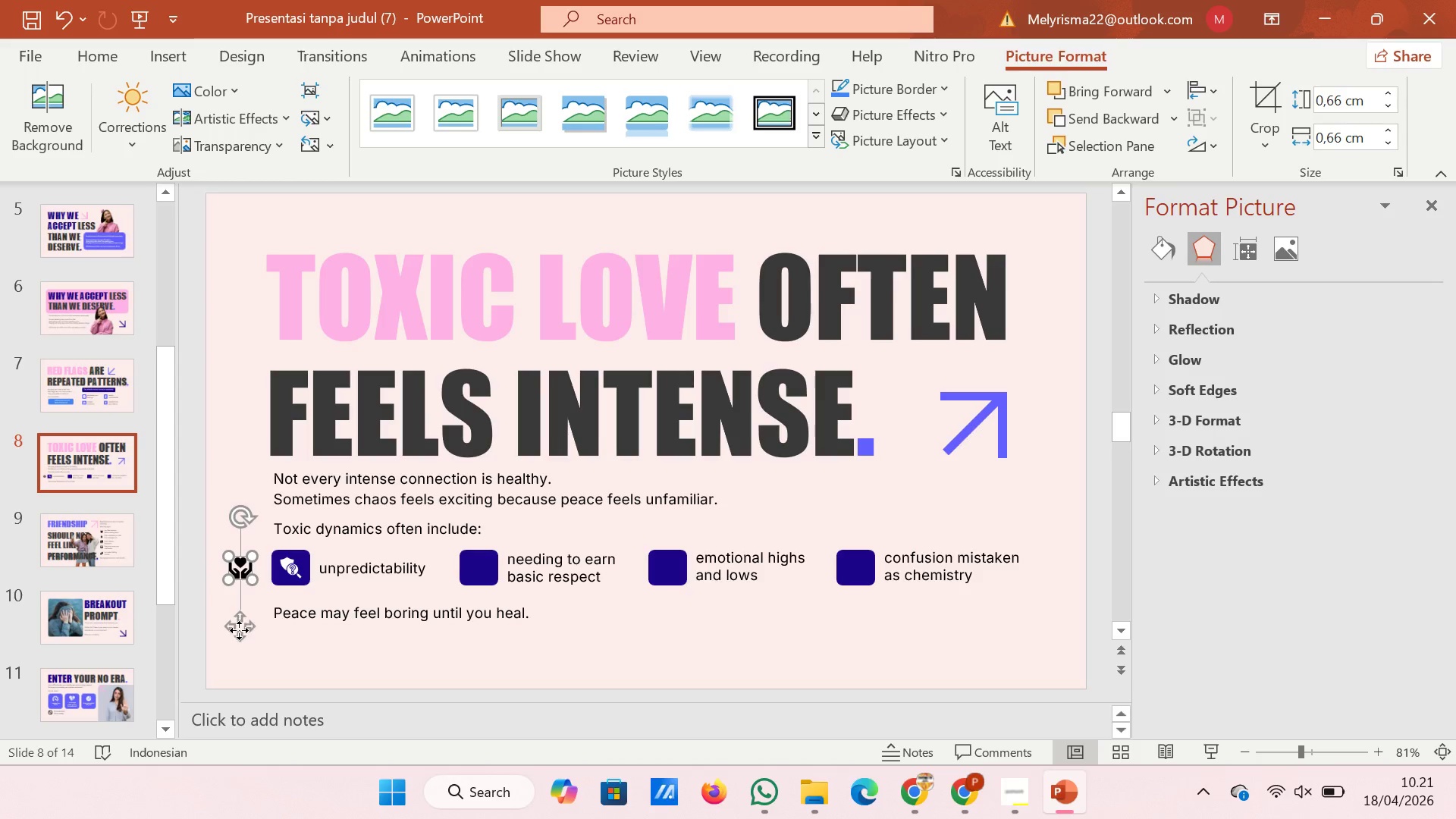 
left_click_drag(start_coordinate=[239, 630], to_coordinate=[478, 632])
 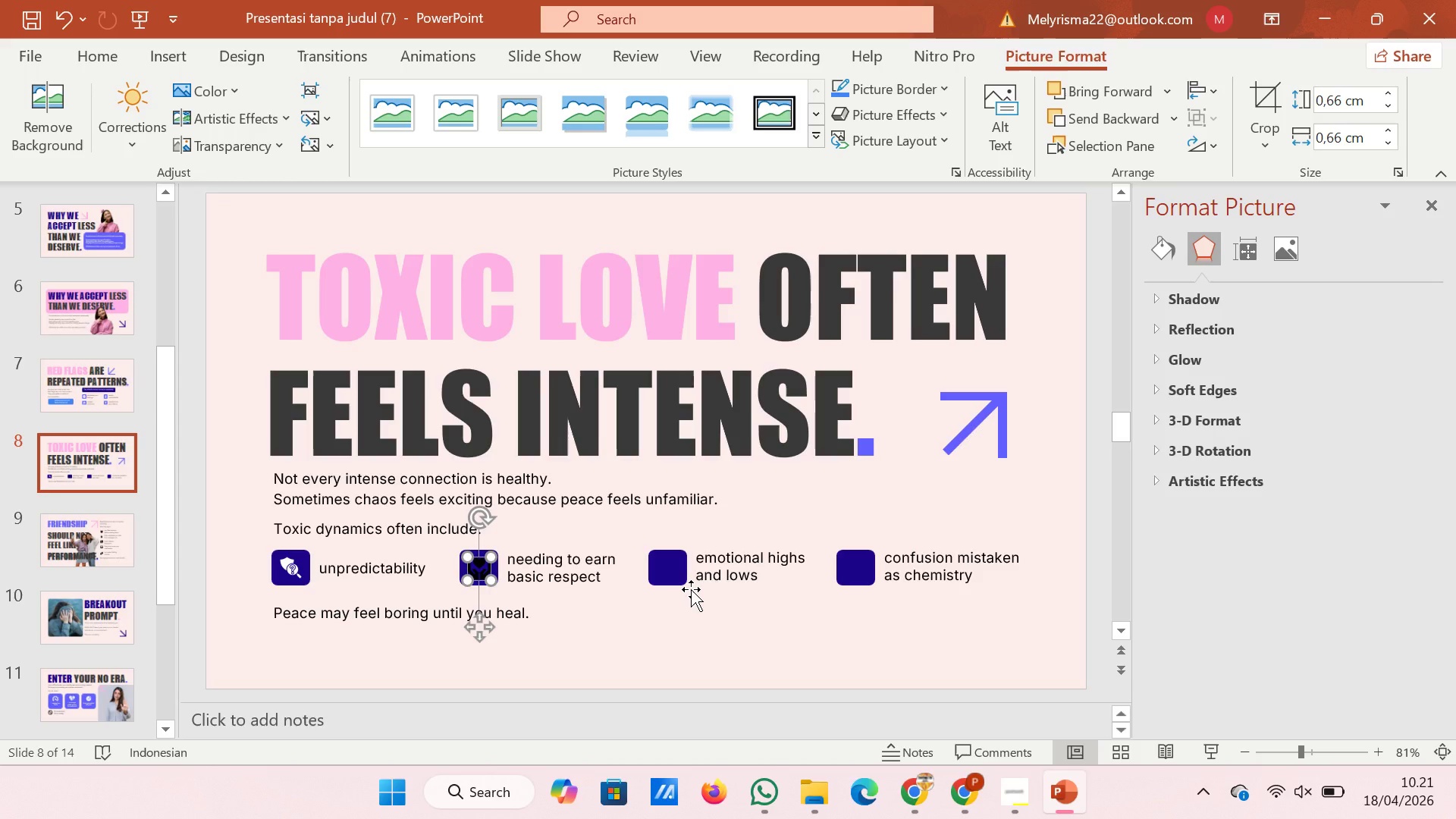 
key(ArrowUp)
 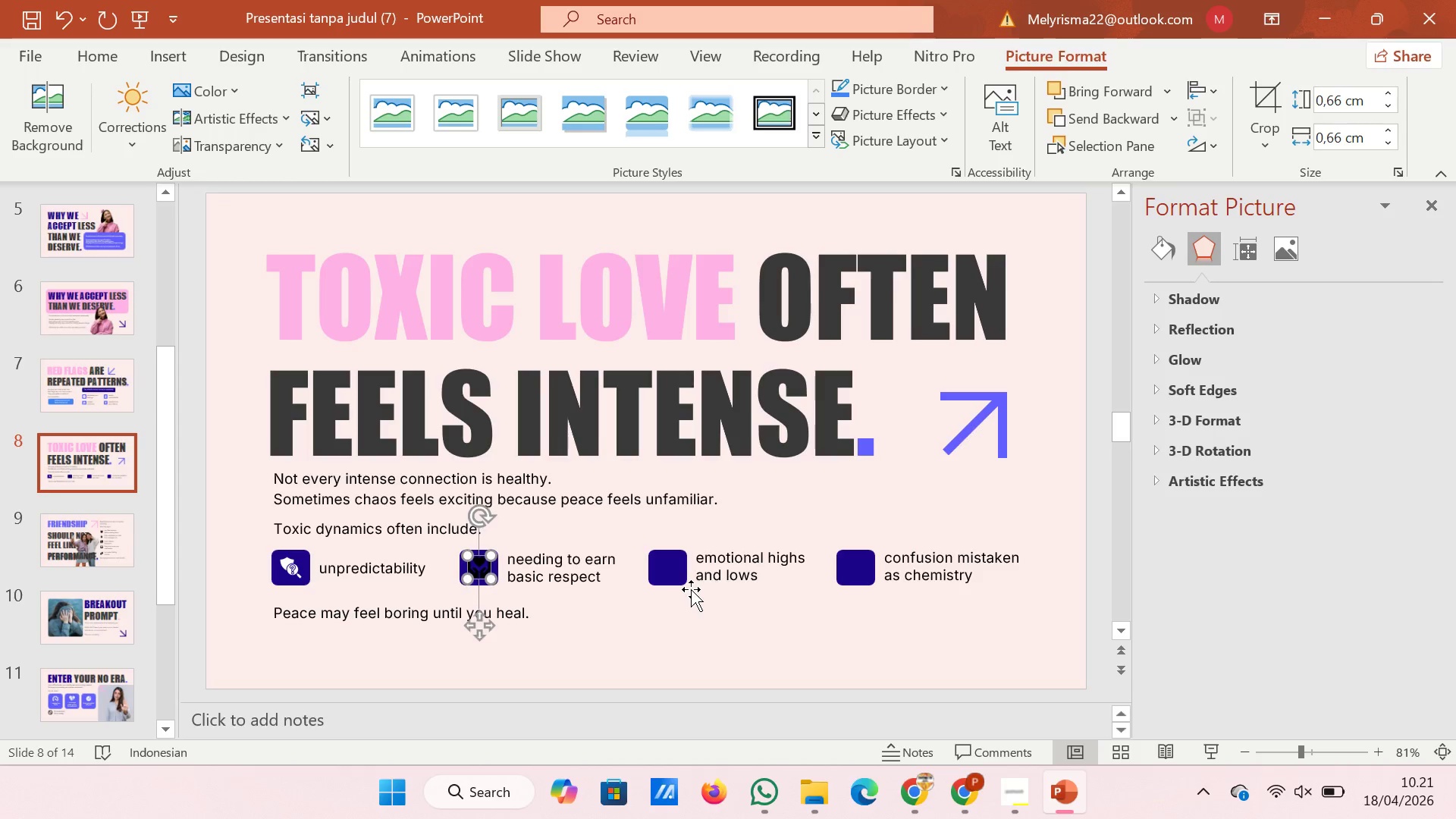 
key(ArrowUp)
 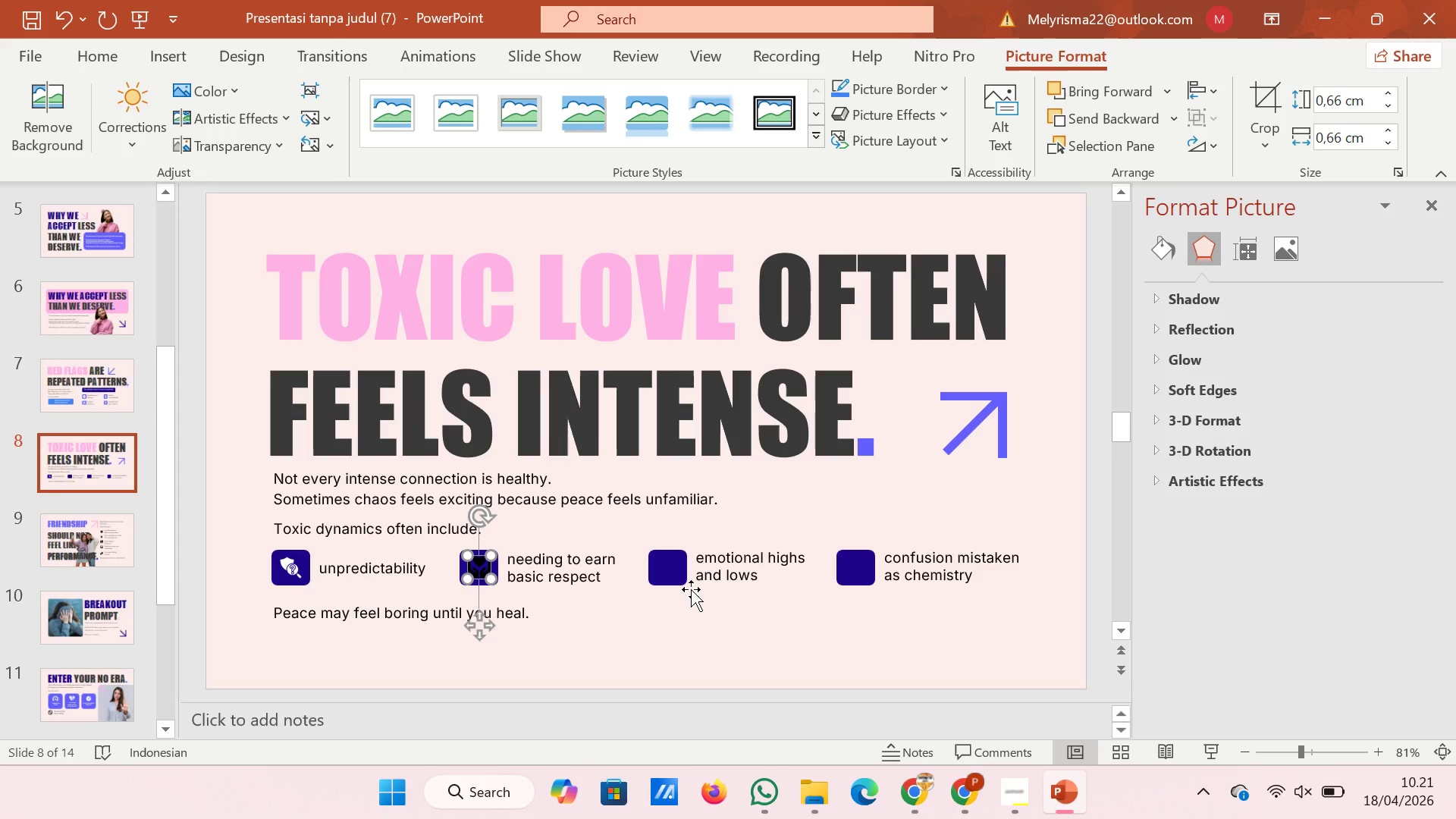 
key(ArrowDown)
 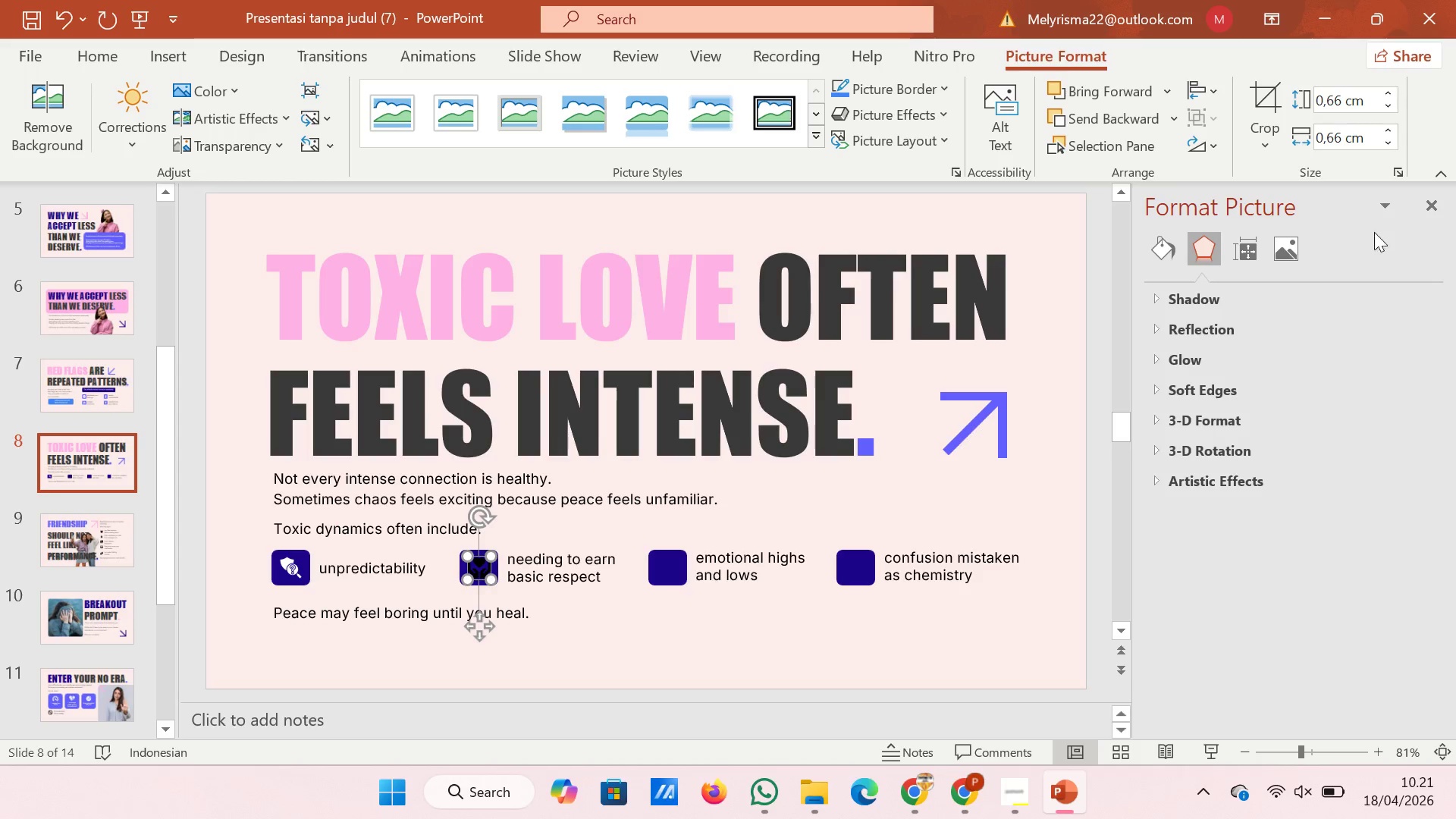 
left_click([1283, 250])
 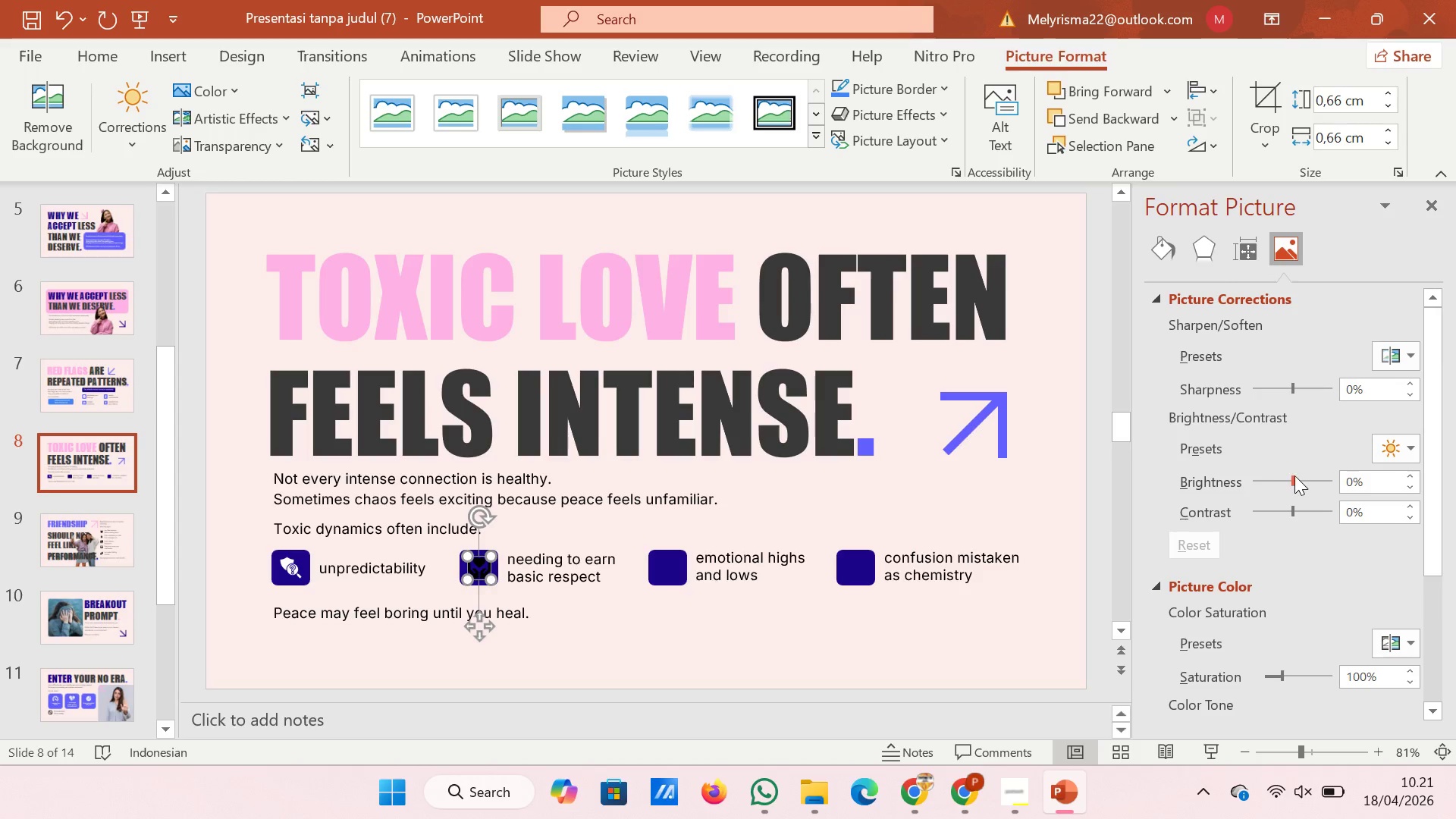 
left_click_drag(start_coordinate=[1291, 475], to_coordinate=[1354, 472])
 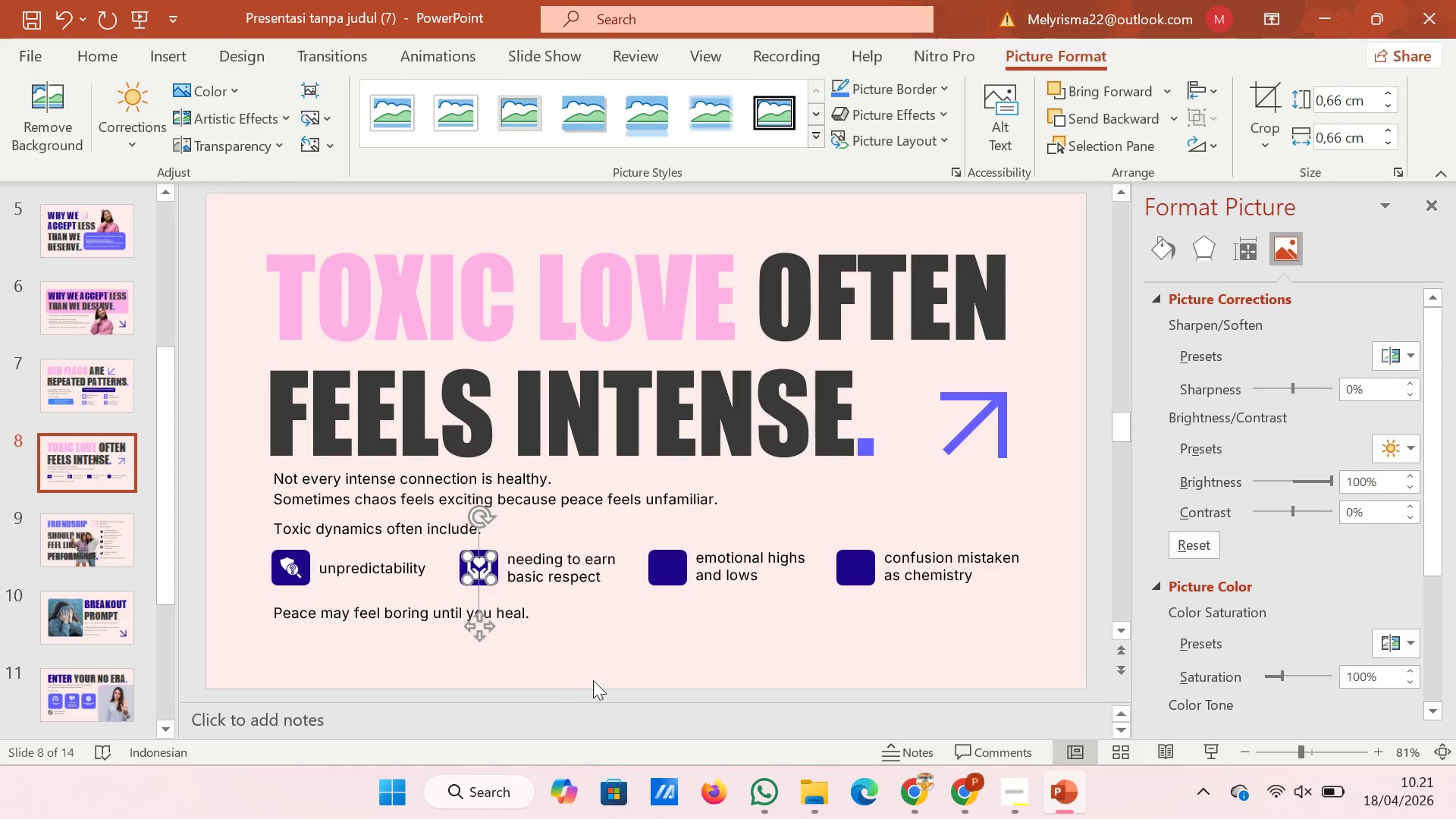 
left_click([595, 679])
 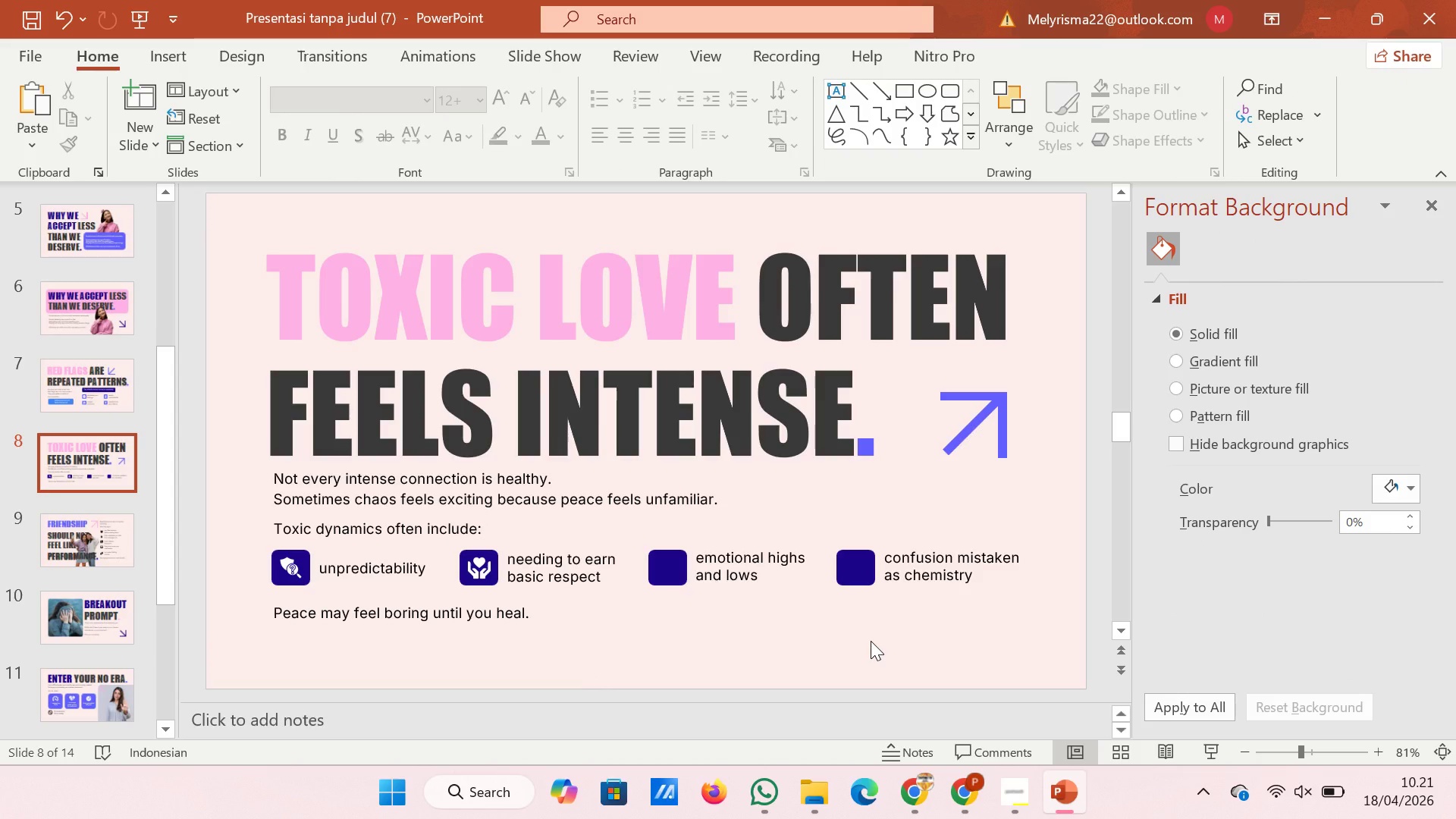 
wait(7.62)
 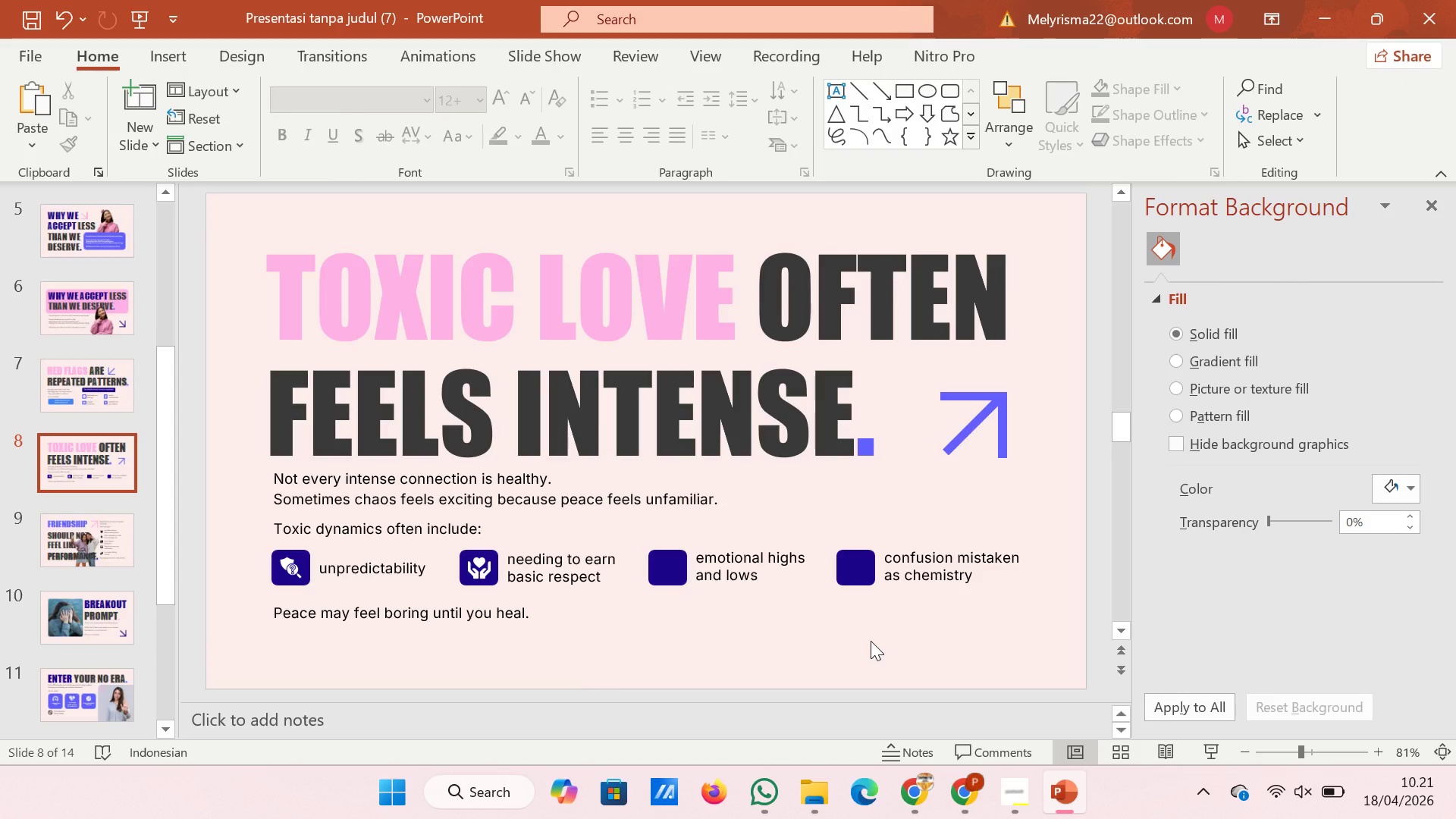 
left_click([971, 784])
 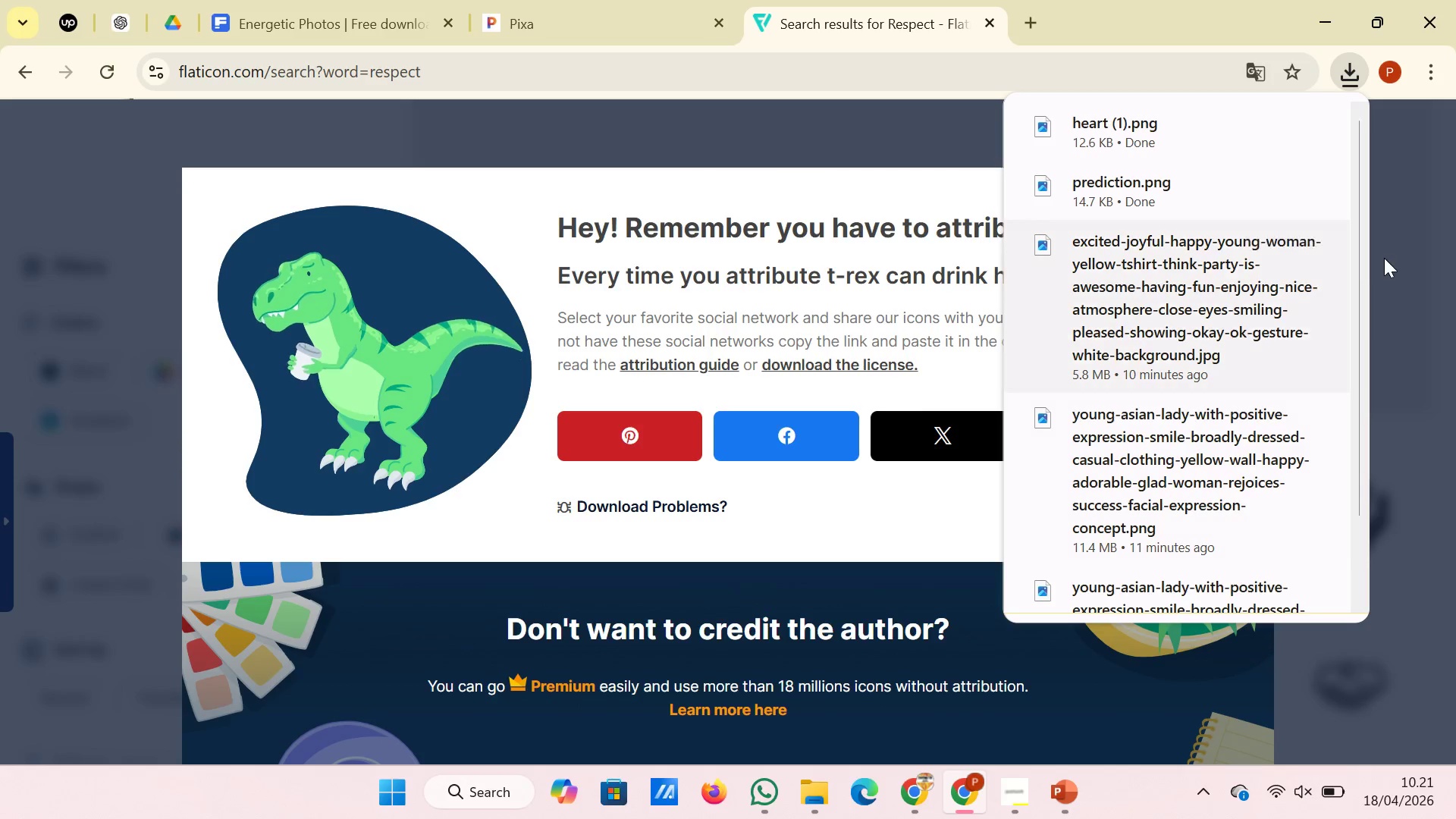 
left_click([1384, 258])
 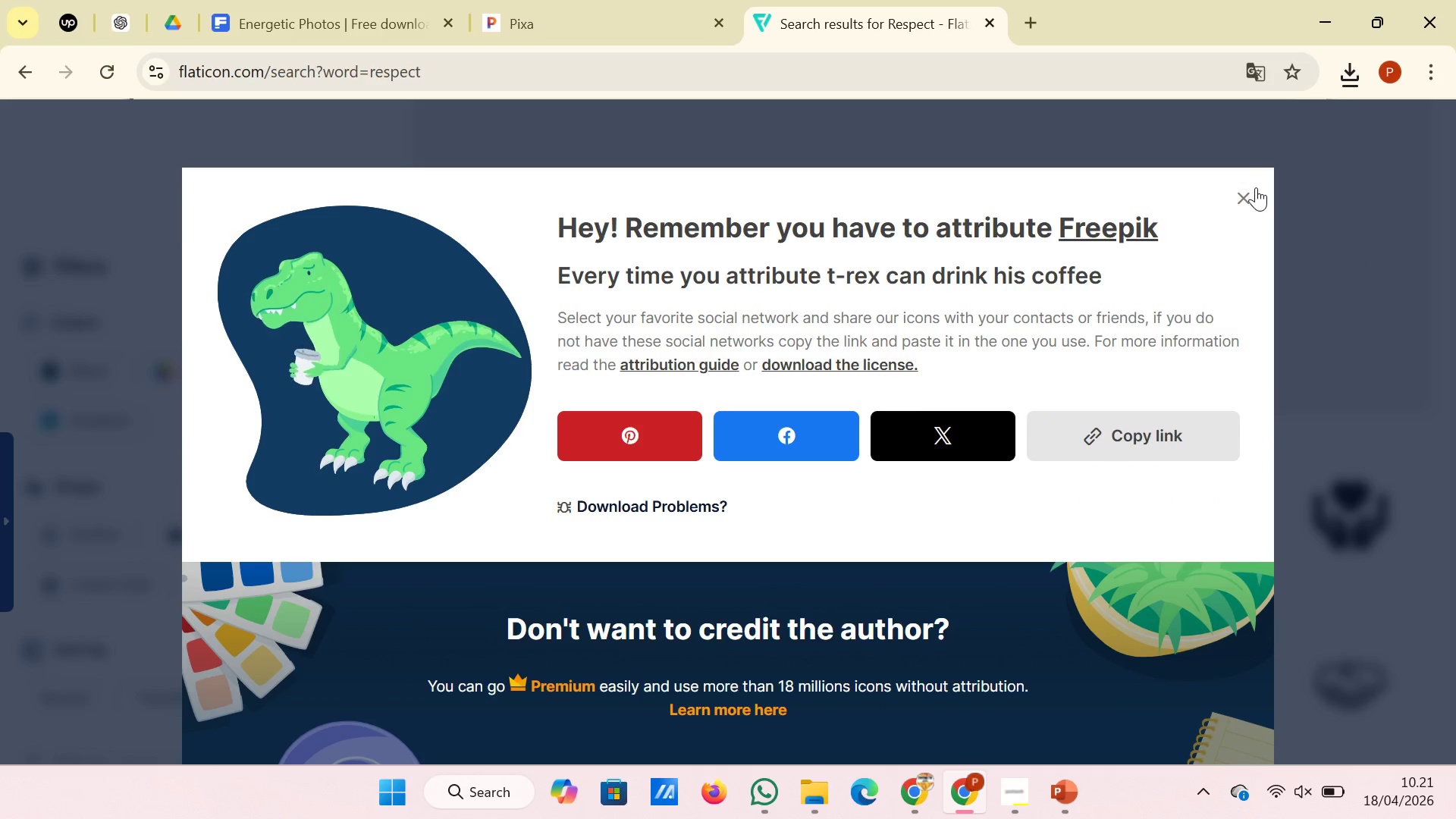 
left_click([1244, 190])
 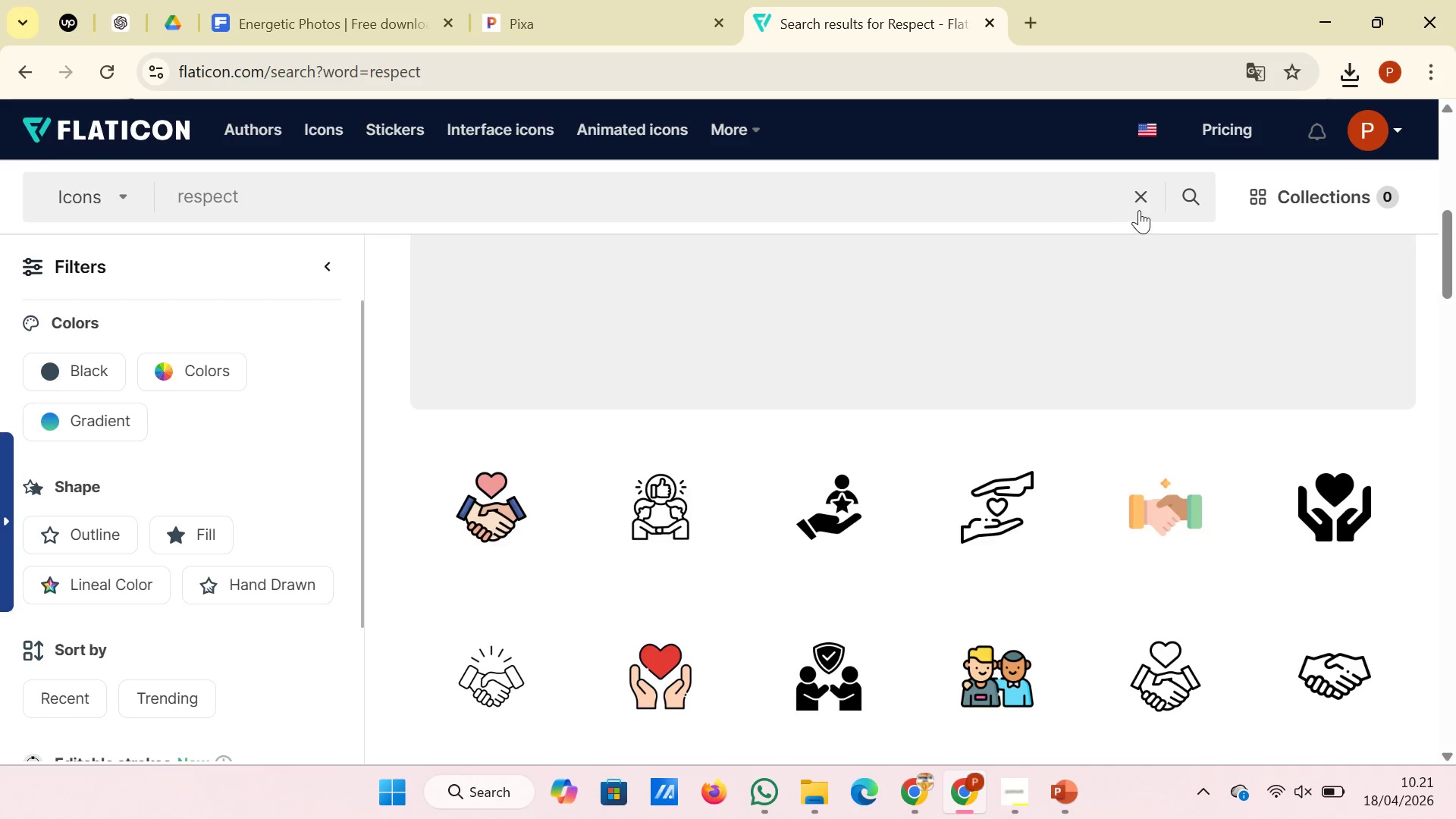 
left_click([1139, 196])
 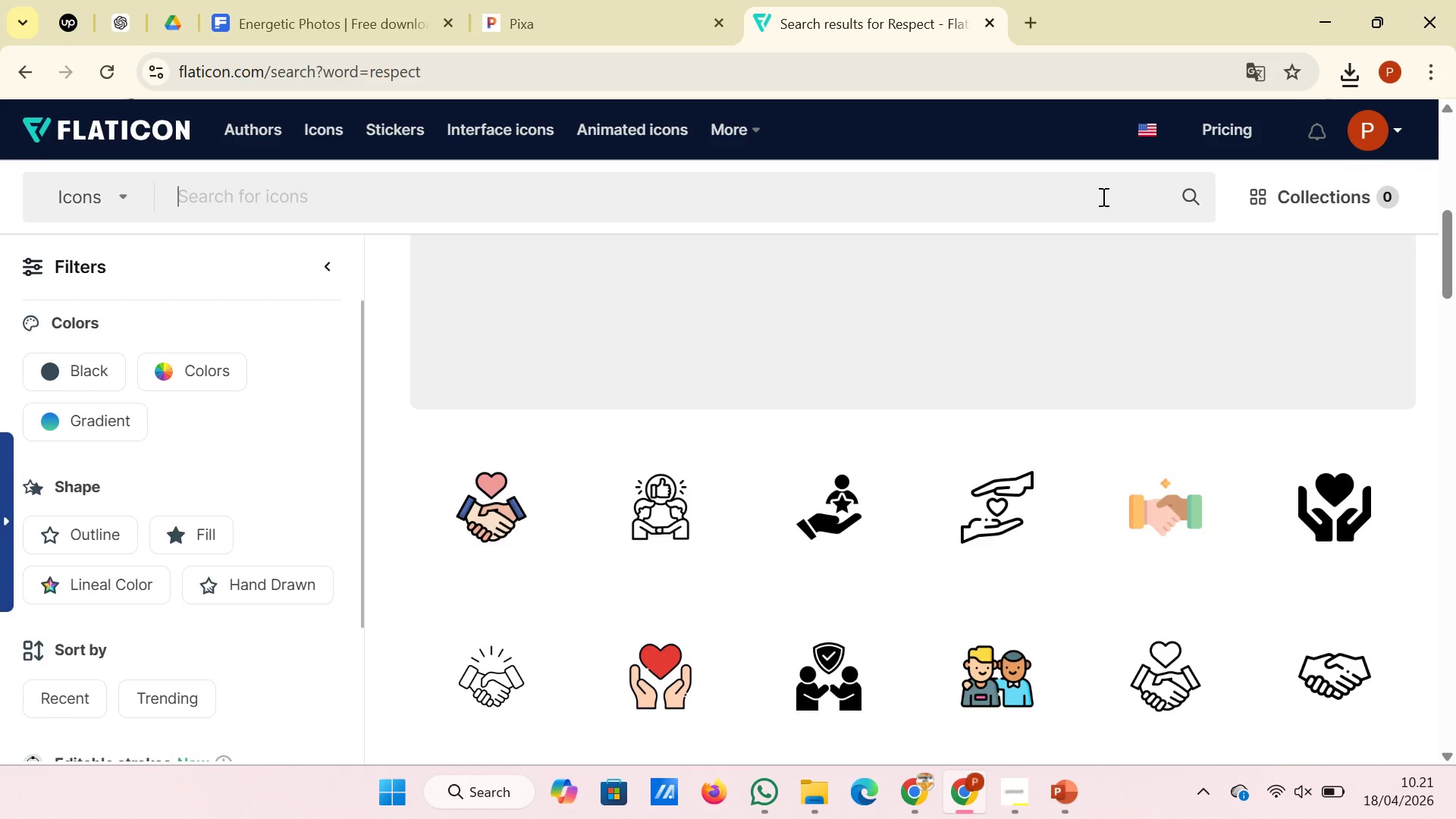 
left_click([1102, 196])
 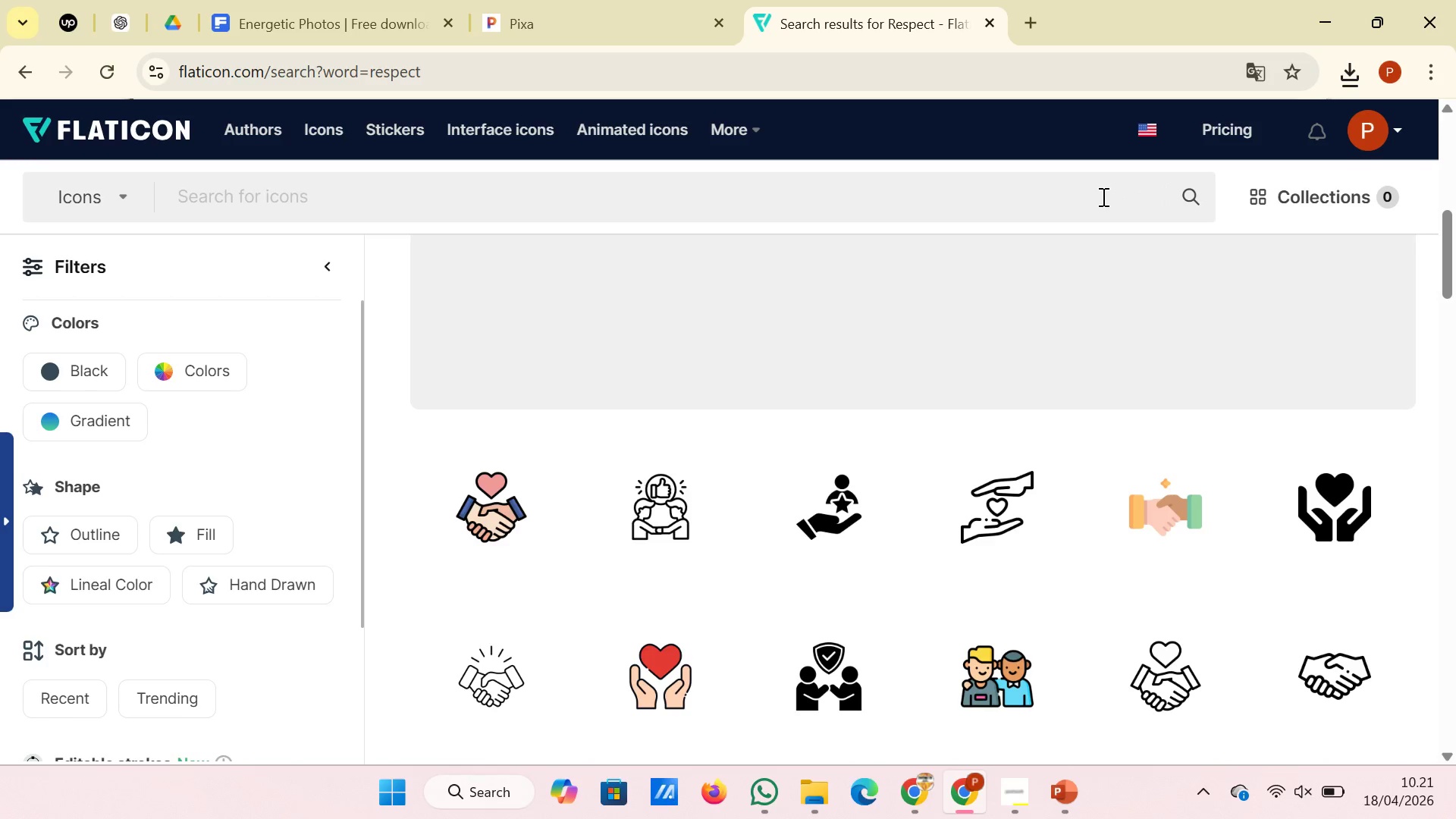 
type(emotional)
 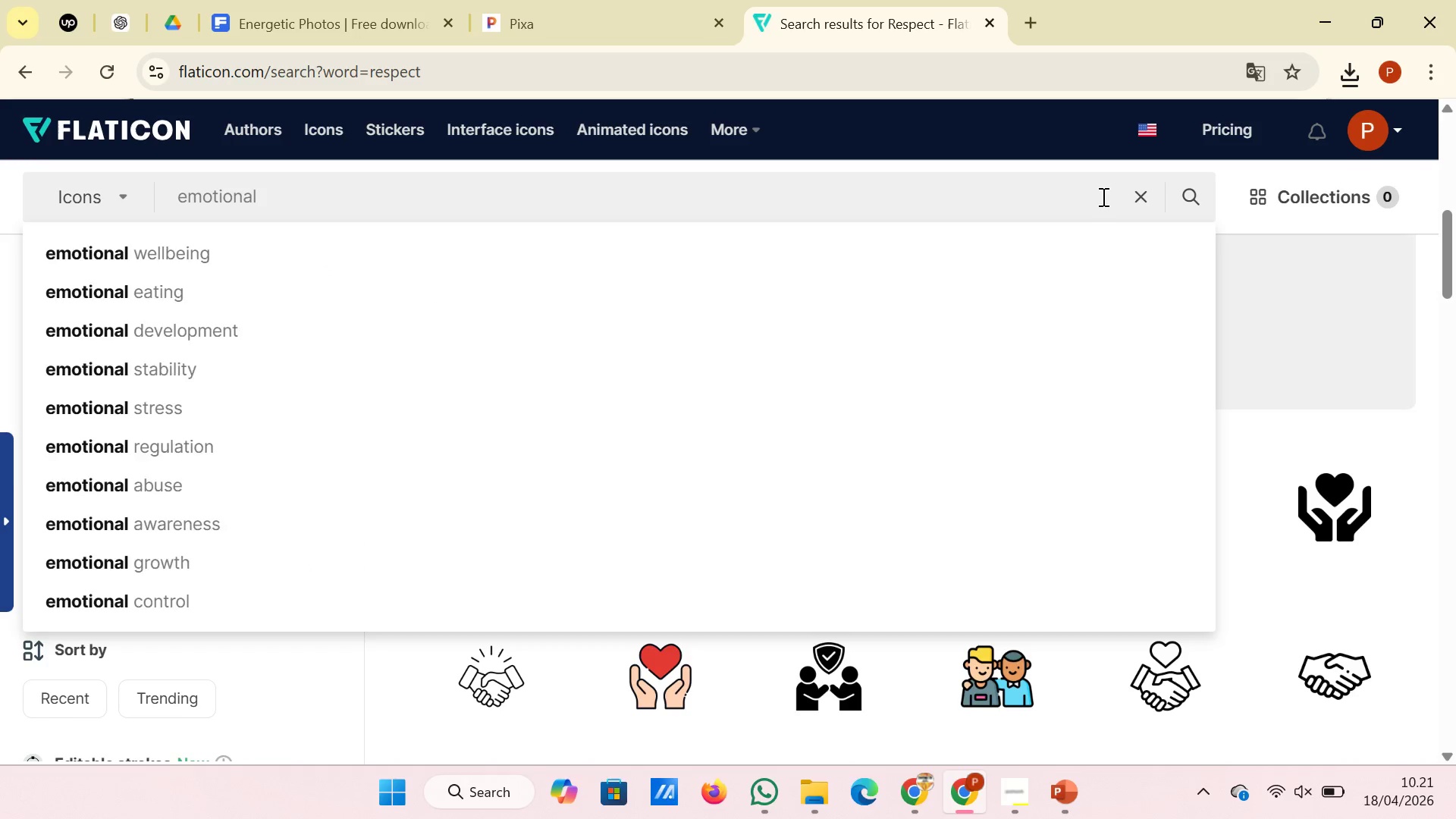 
key(Enter)
 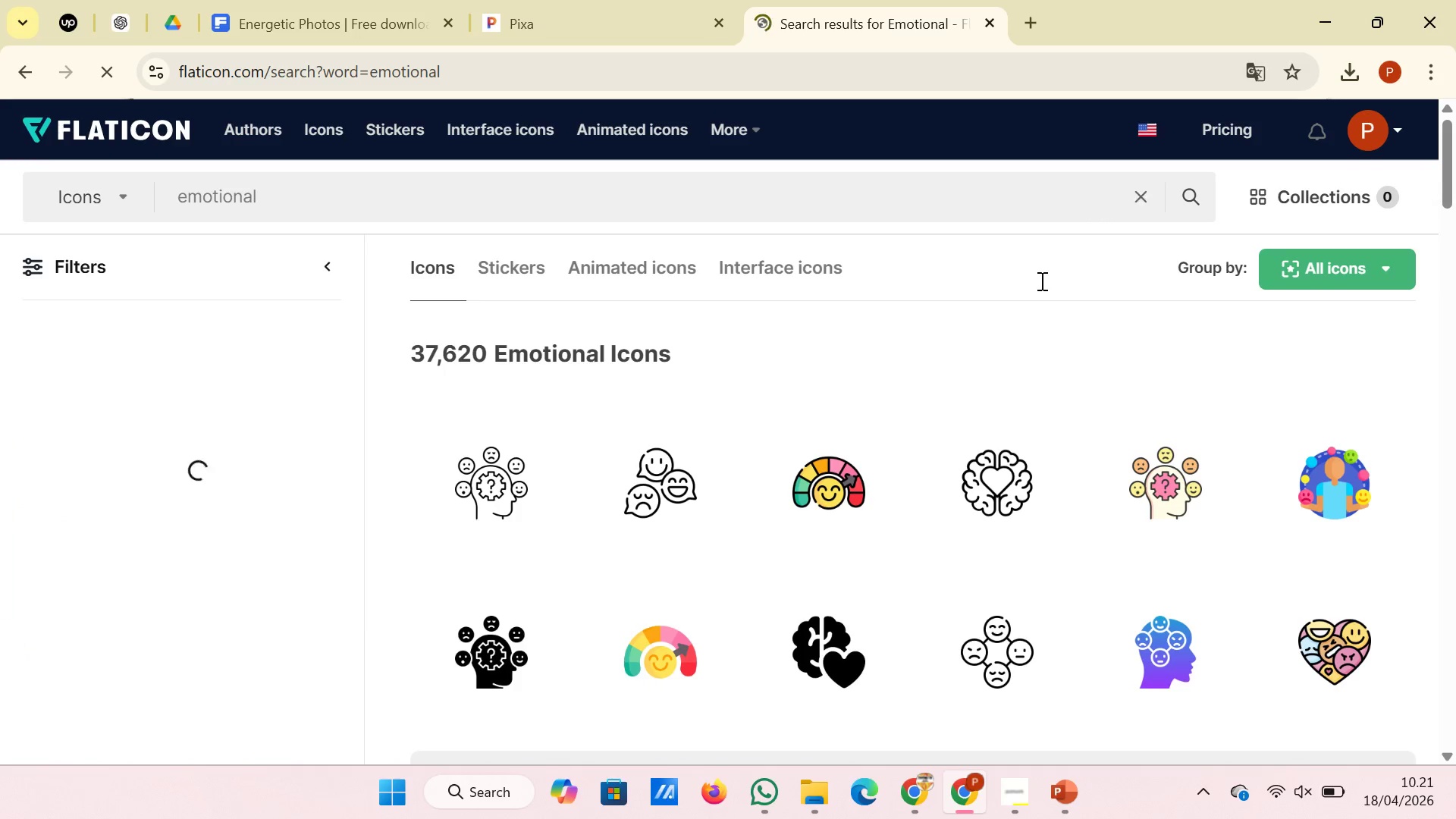 
scroll: coordinate [954, 515], scroll_direction: down, amount: 2.0
 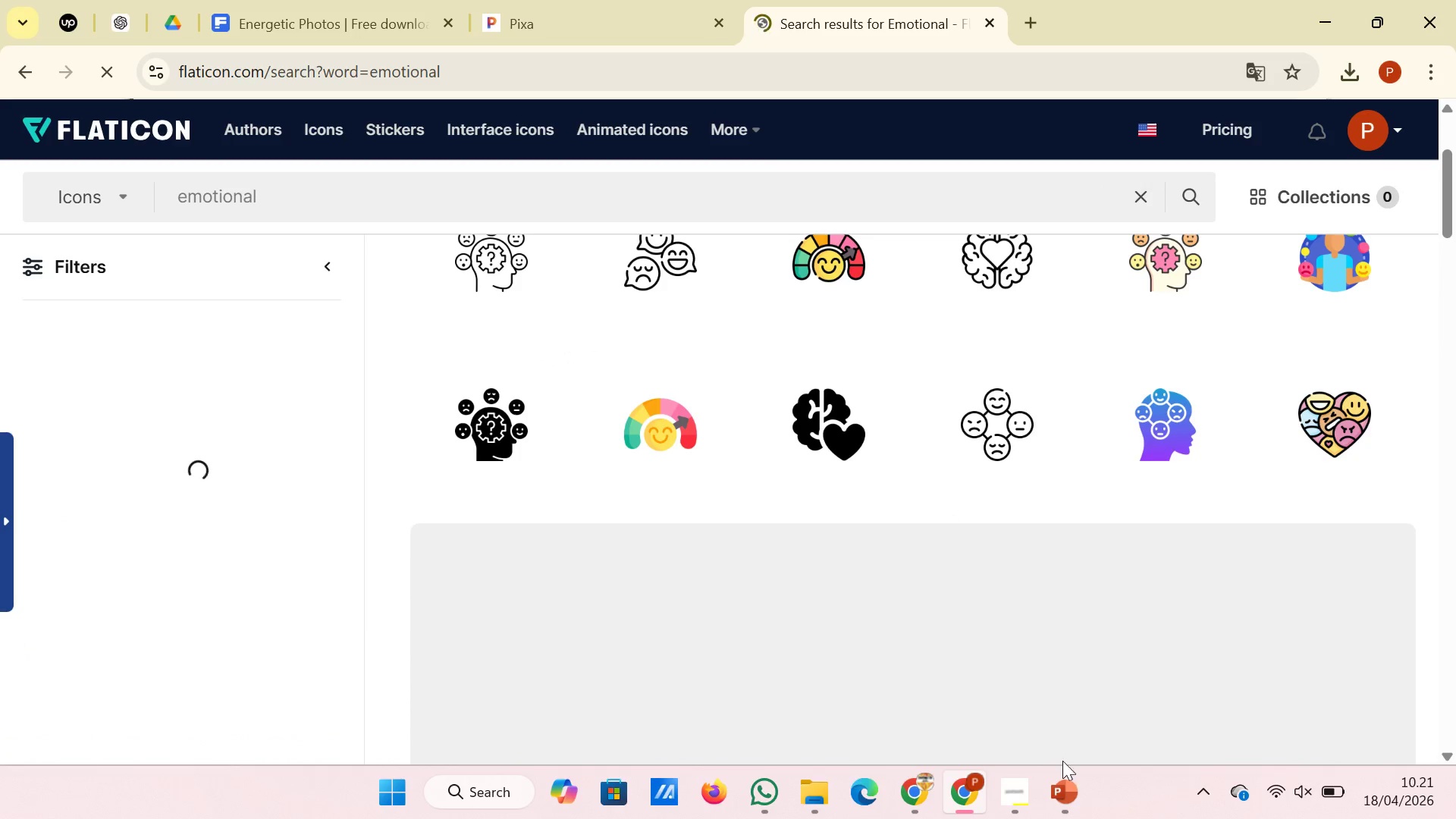 
left_click([1072, 797])
 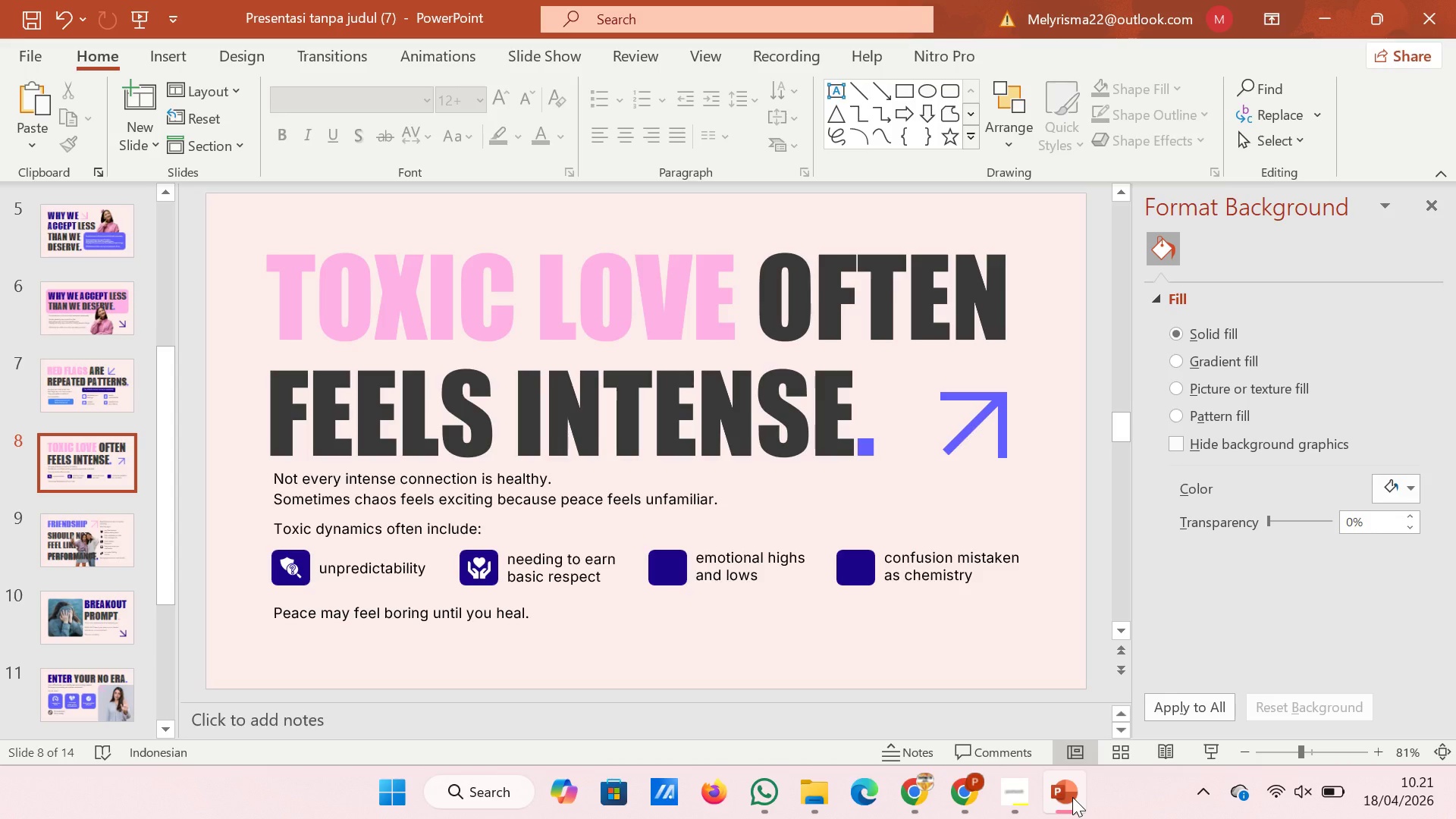 
left_click([1072, 797])
 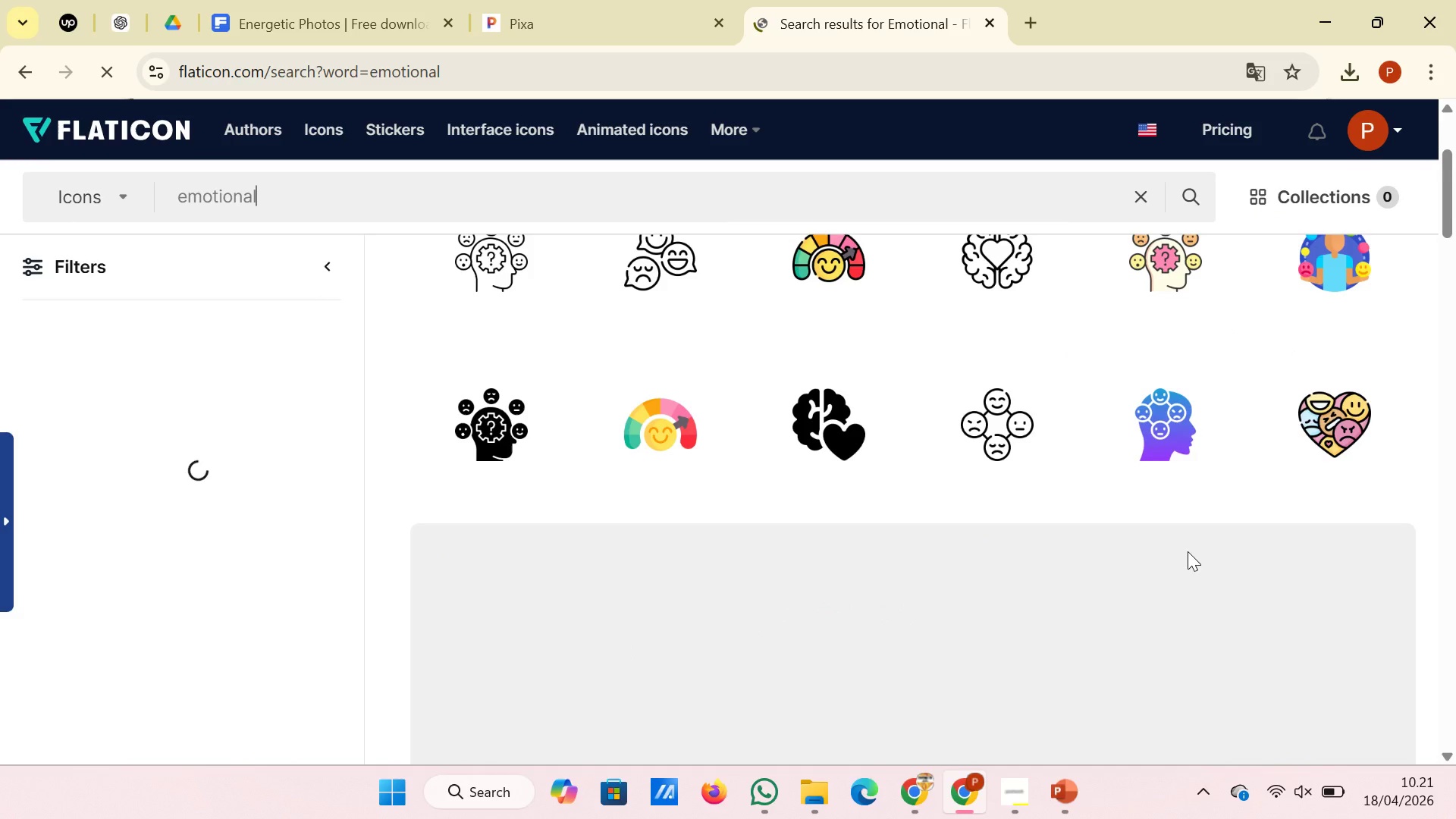 
scroll: coordinate [1188, 551], scroll_direction: down, amount: 5.0
 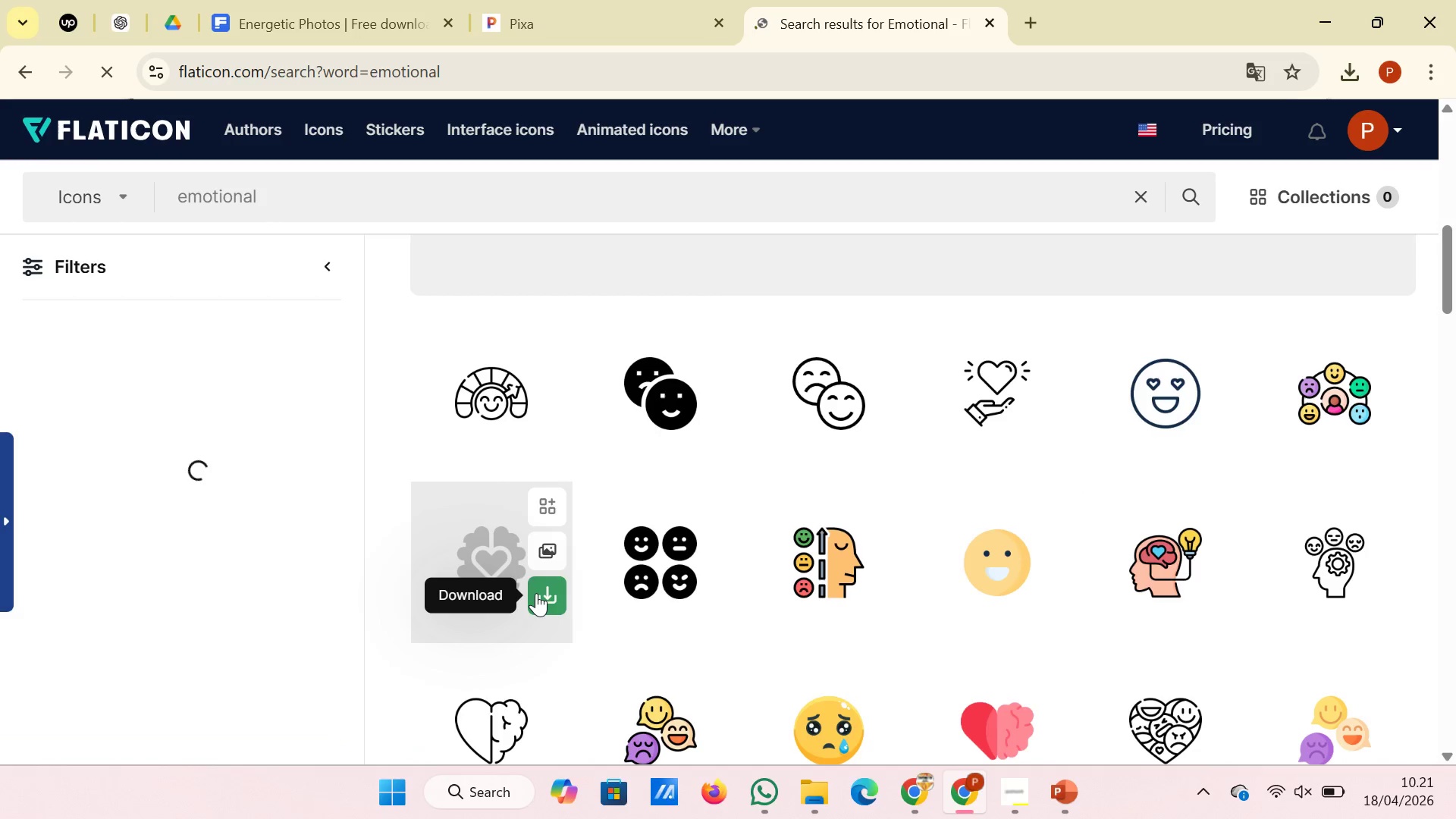 
left_click([537, 593])
 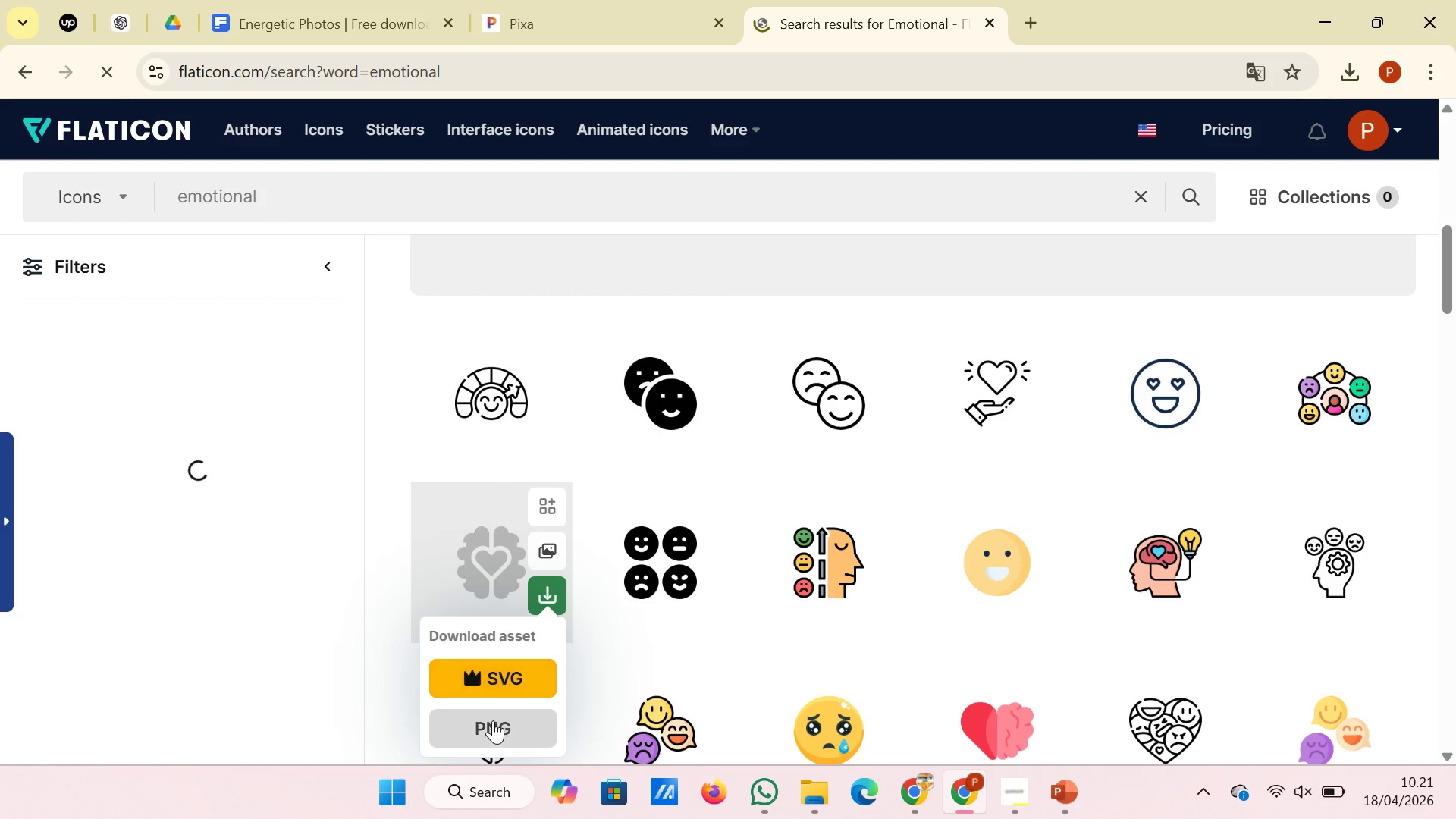 
left_click([488, 729])
 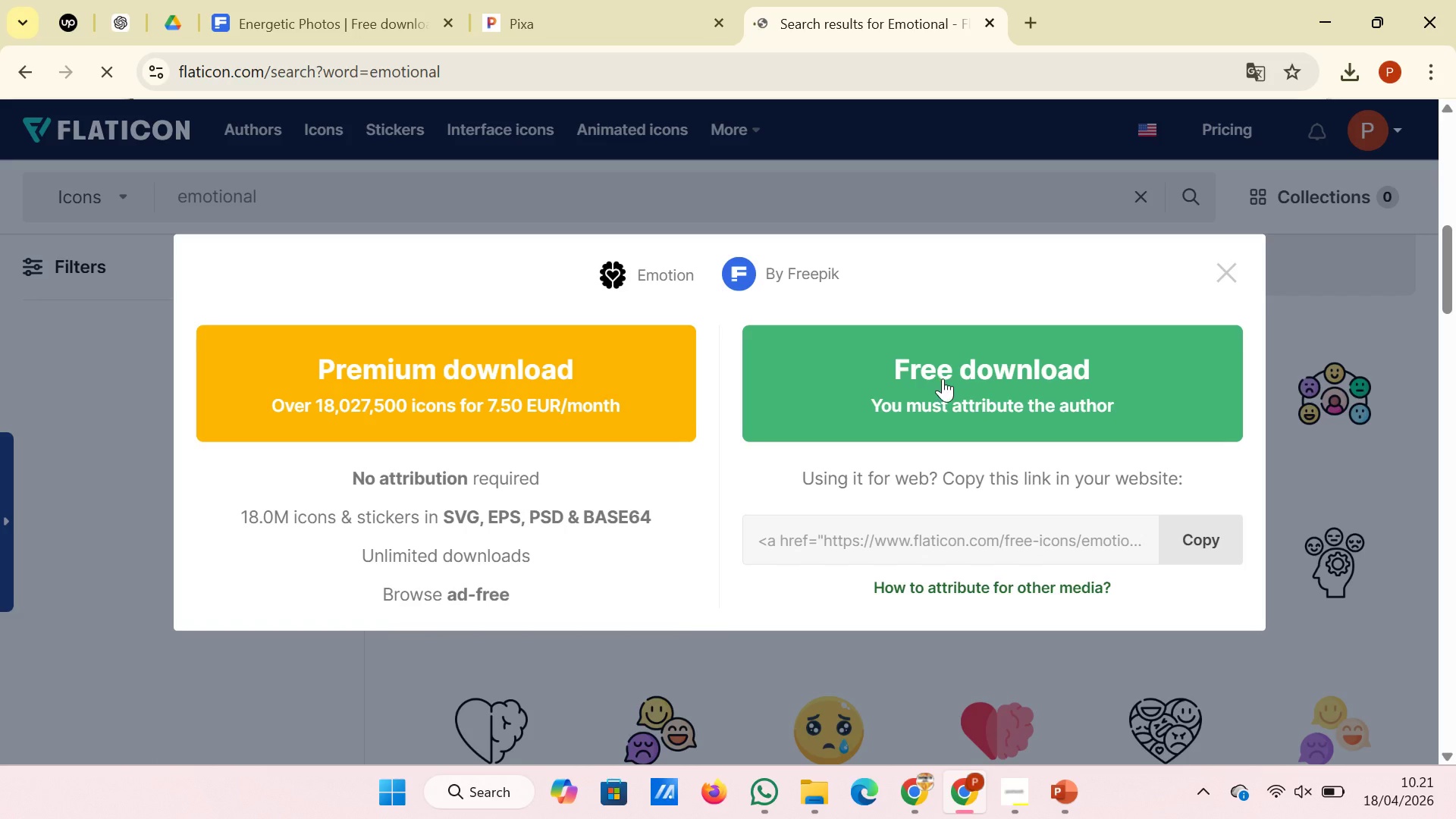 
left_click([943, 378])
 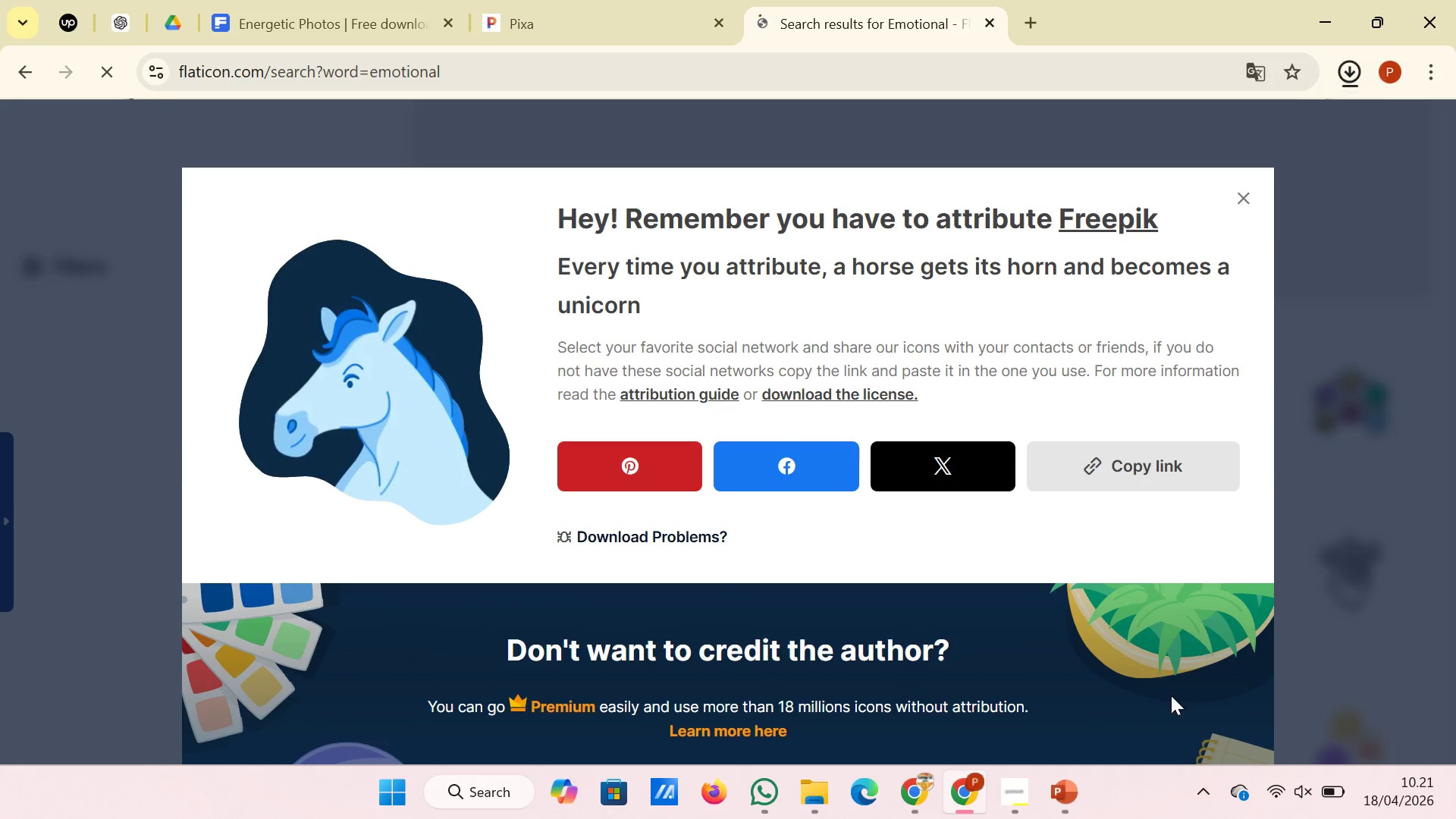 
left_click([1073, 797])
 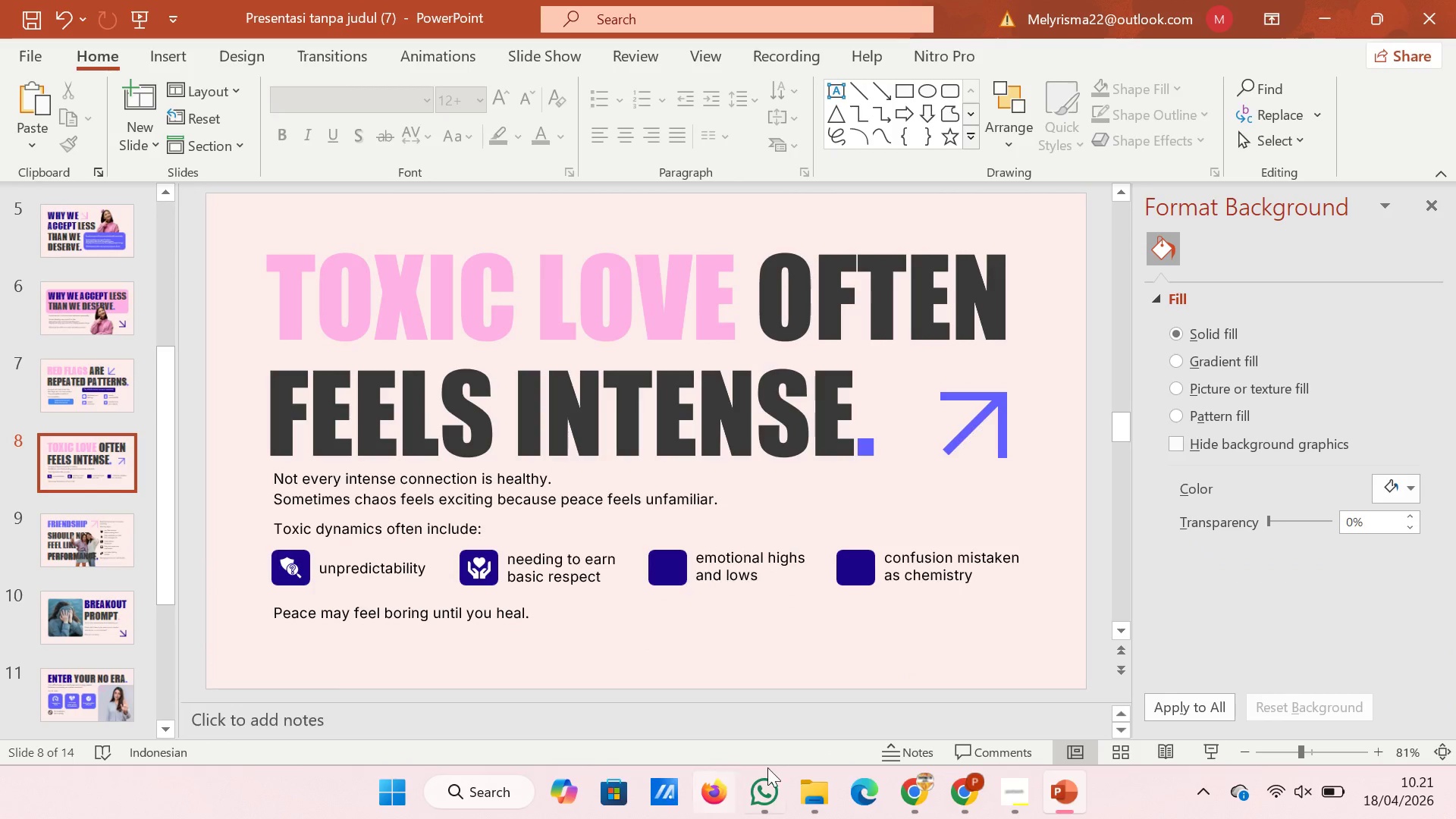 
left_click([799, 785])
 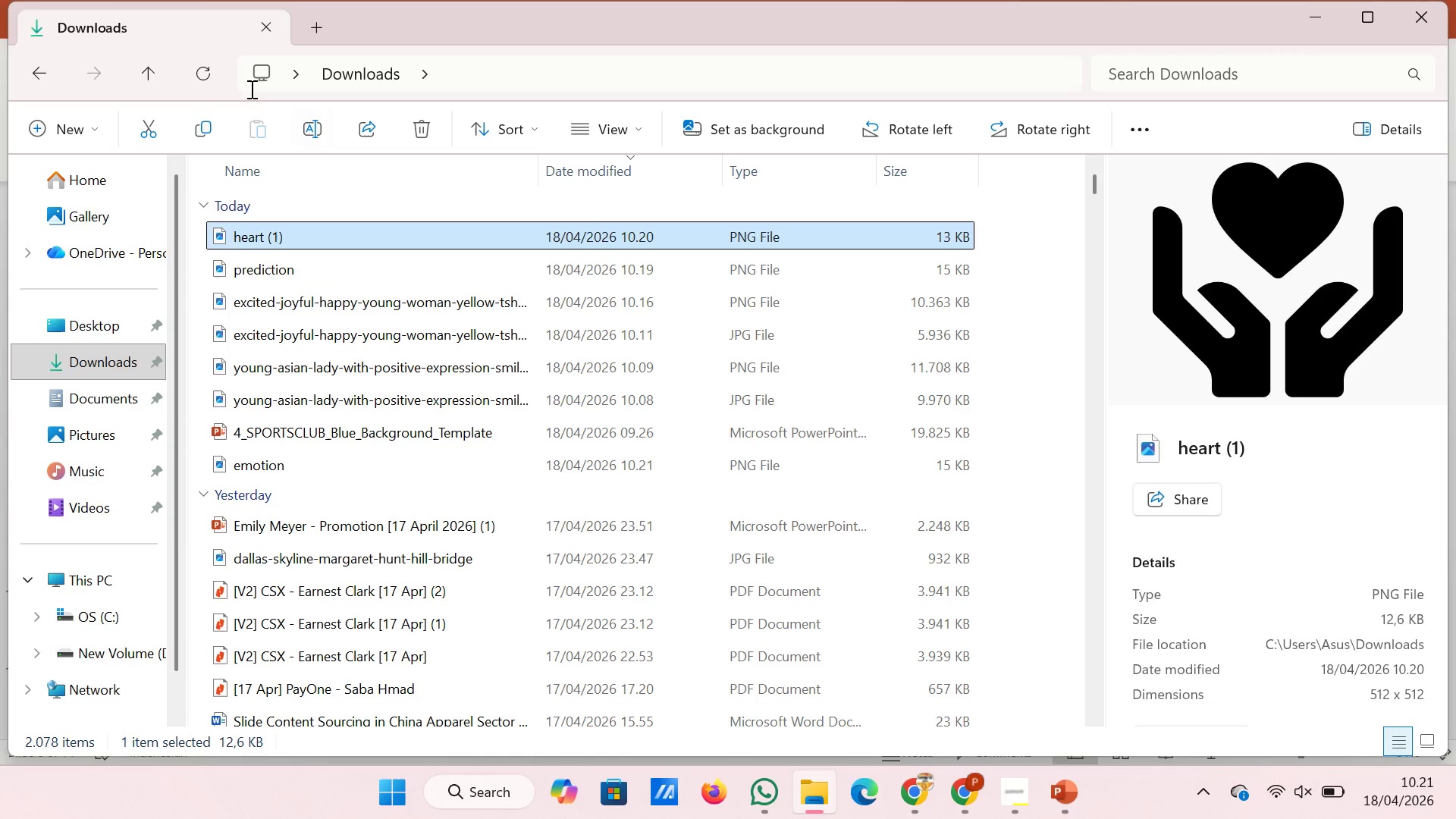 
left_click([207, 67])
 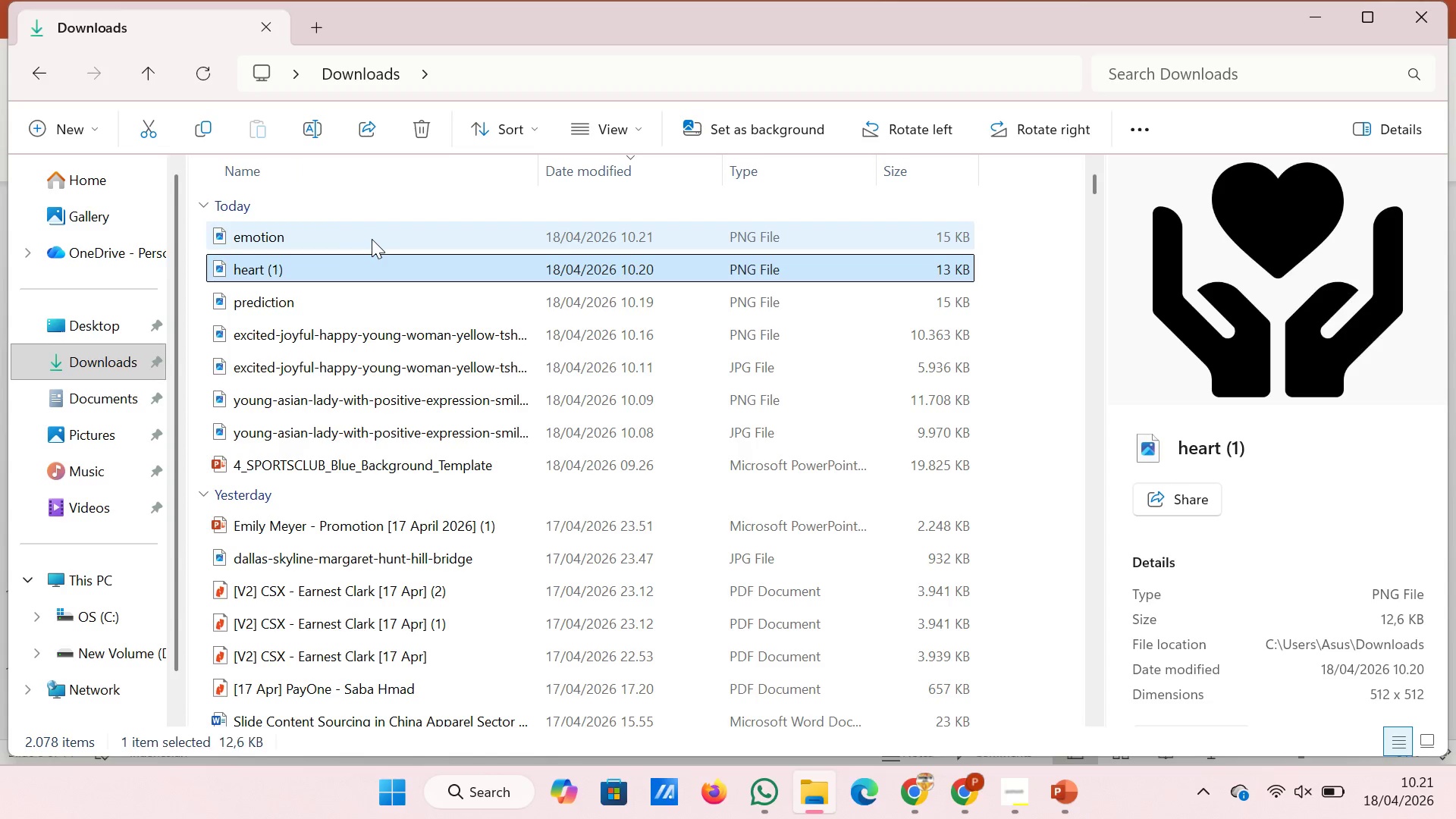 
left_click([373, 237])
 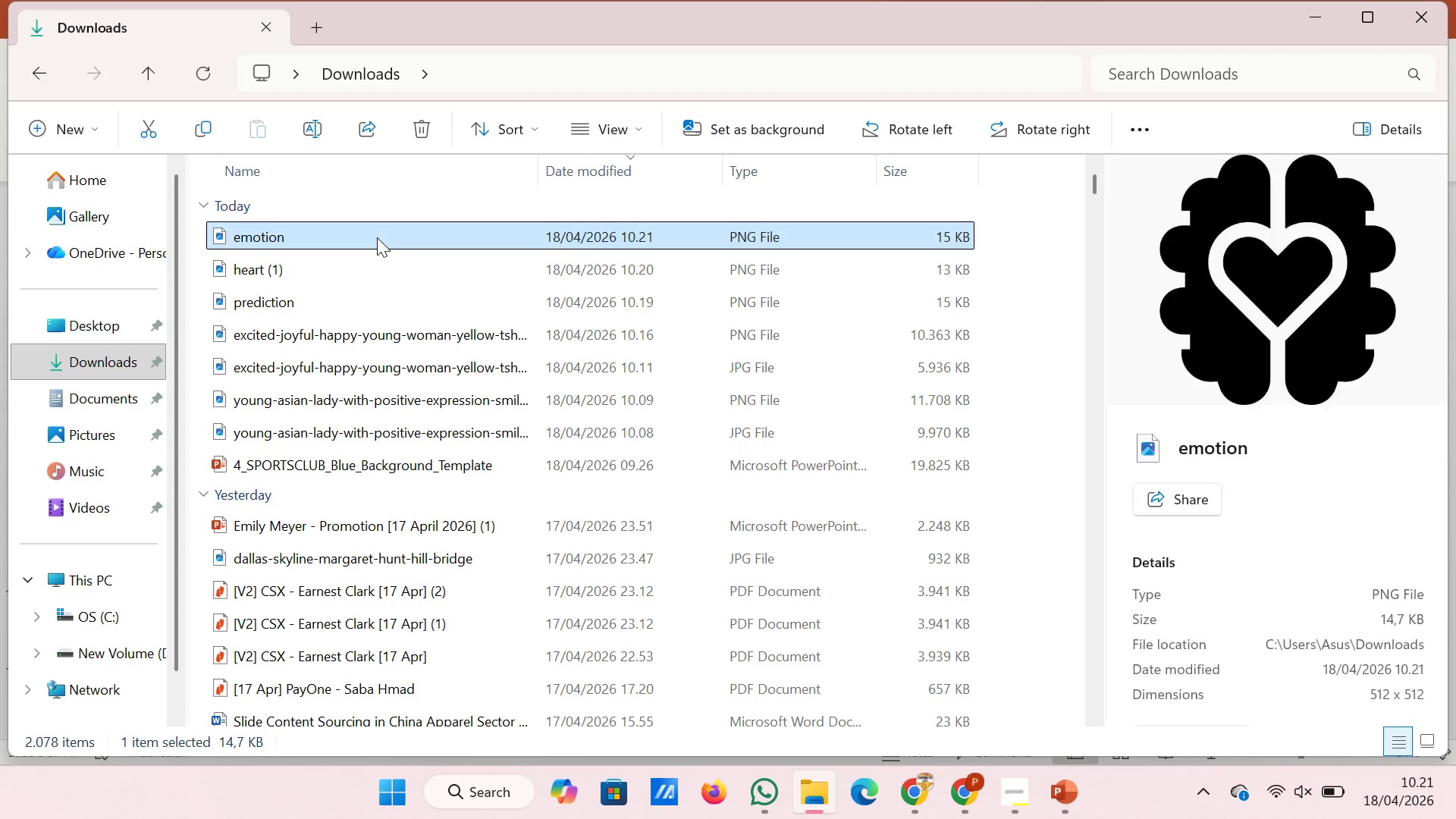 
left_click_drag(start_coordinate=[377, 237], to_coordinate=[753, 626])
 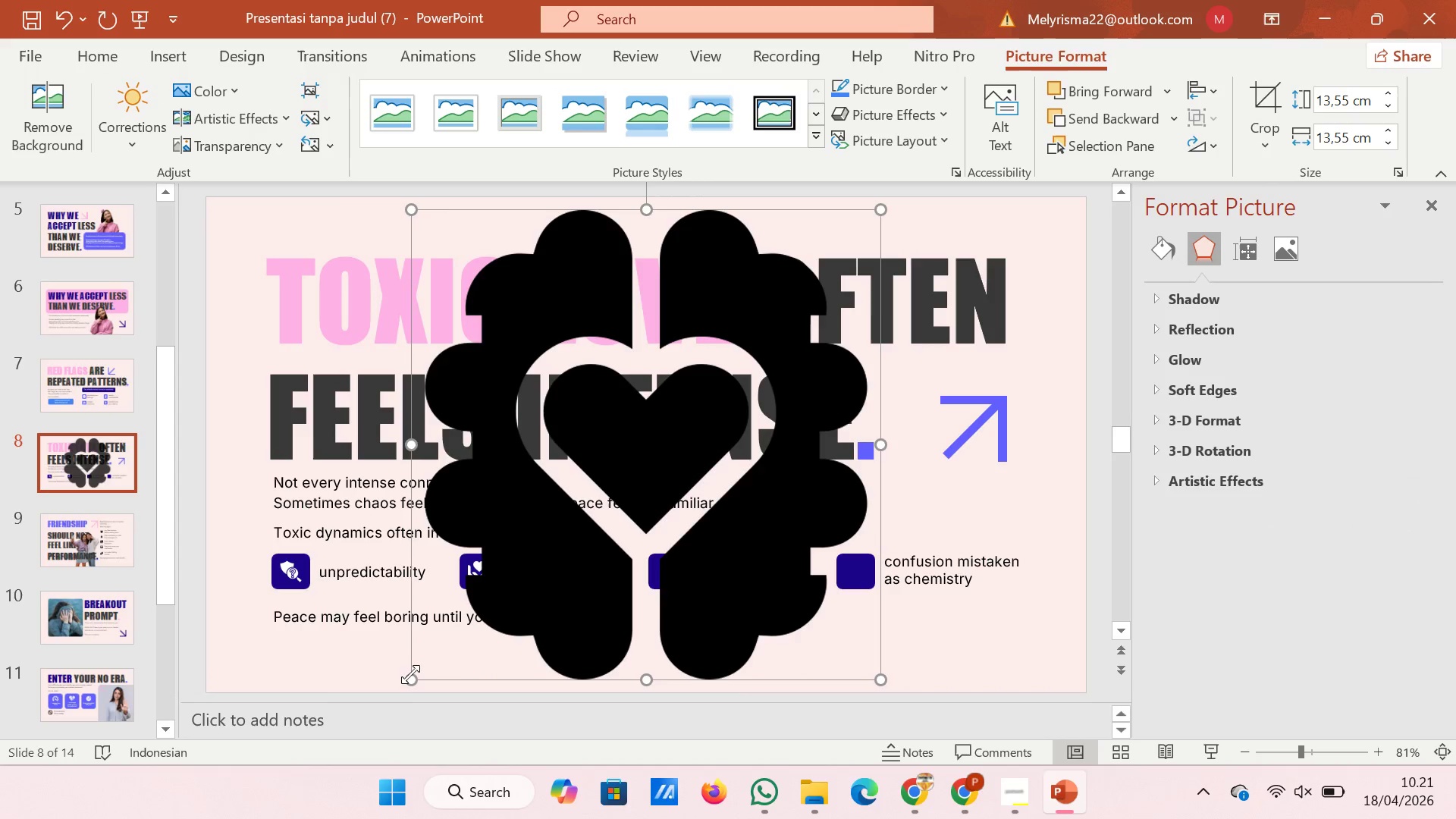 
left_click_drag(start_coordinate=[413, 676], to_coordinate=[839, 332])
 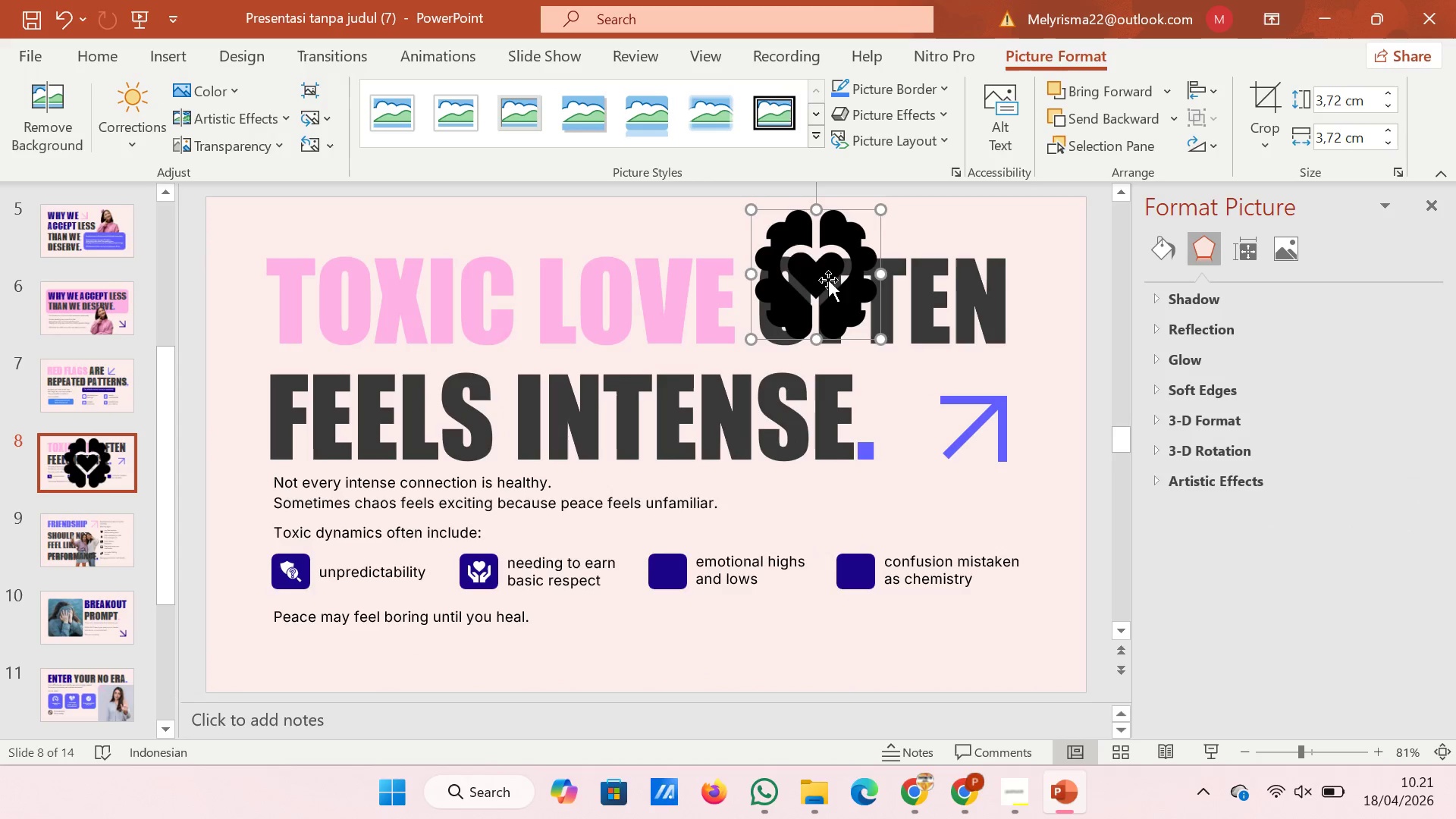 
left_click_drag(start_coordinate=[828, 280], to_coordinate=[723, 626])
 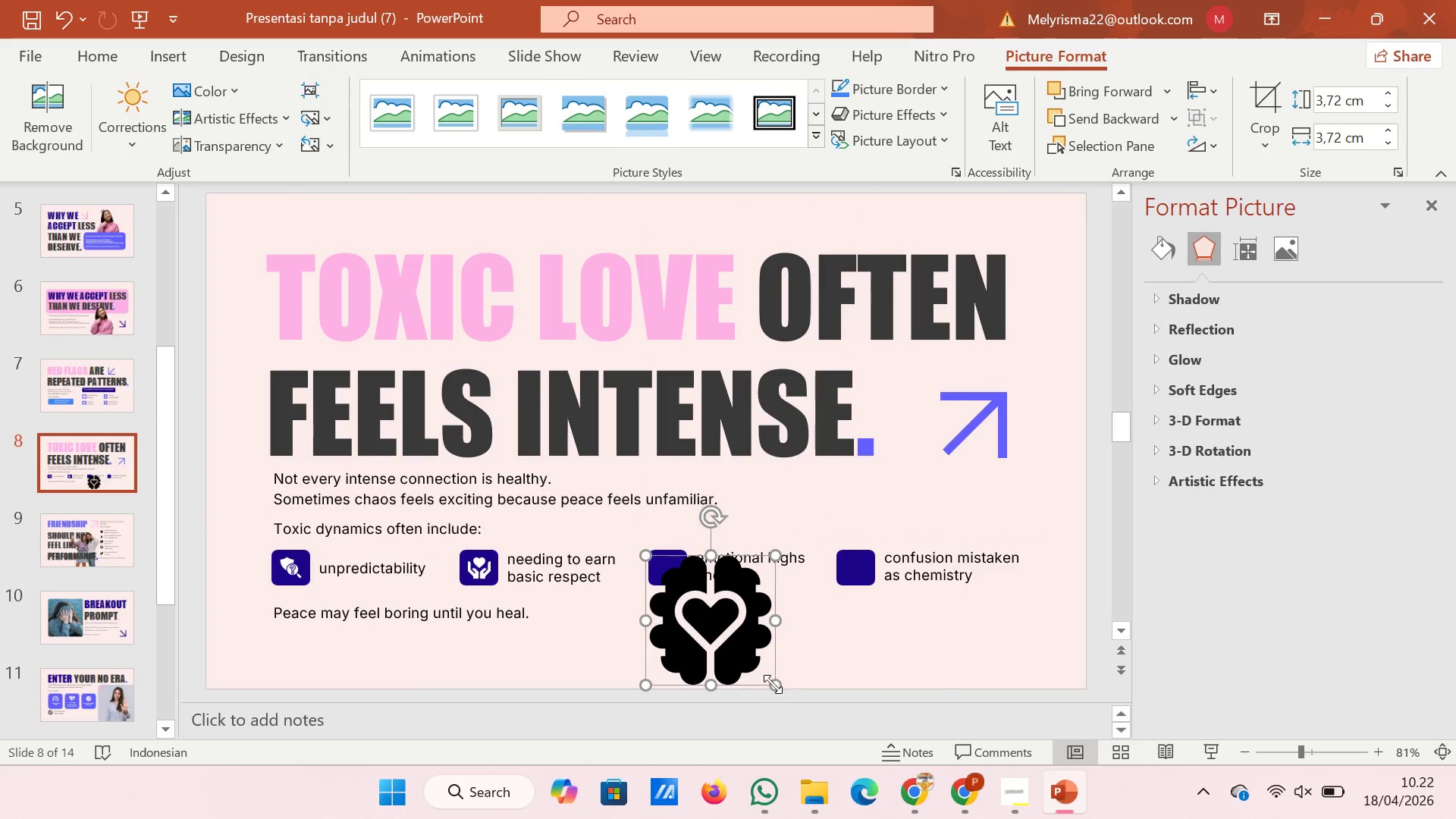 
left_click_drag(start_coordinate=[776, 686], to_coordinate=[667, 576])
 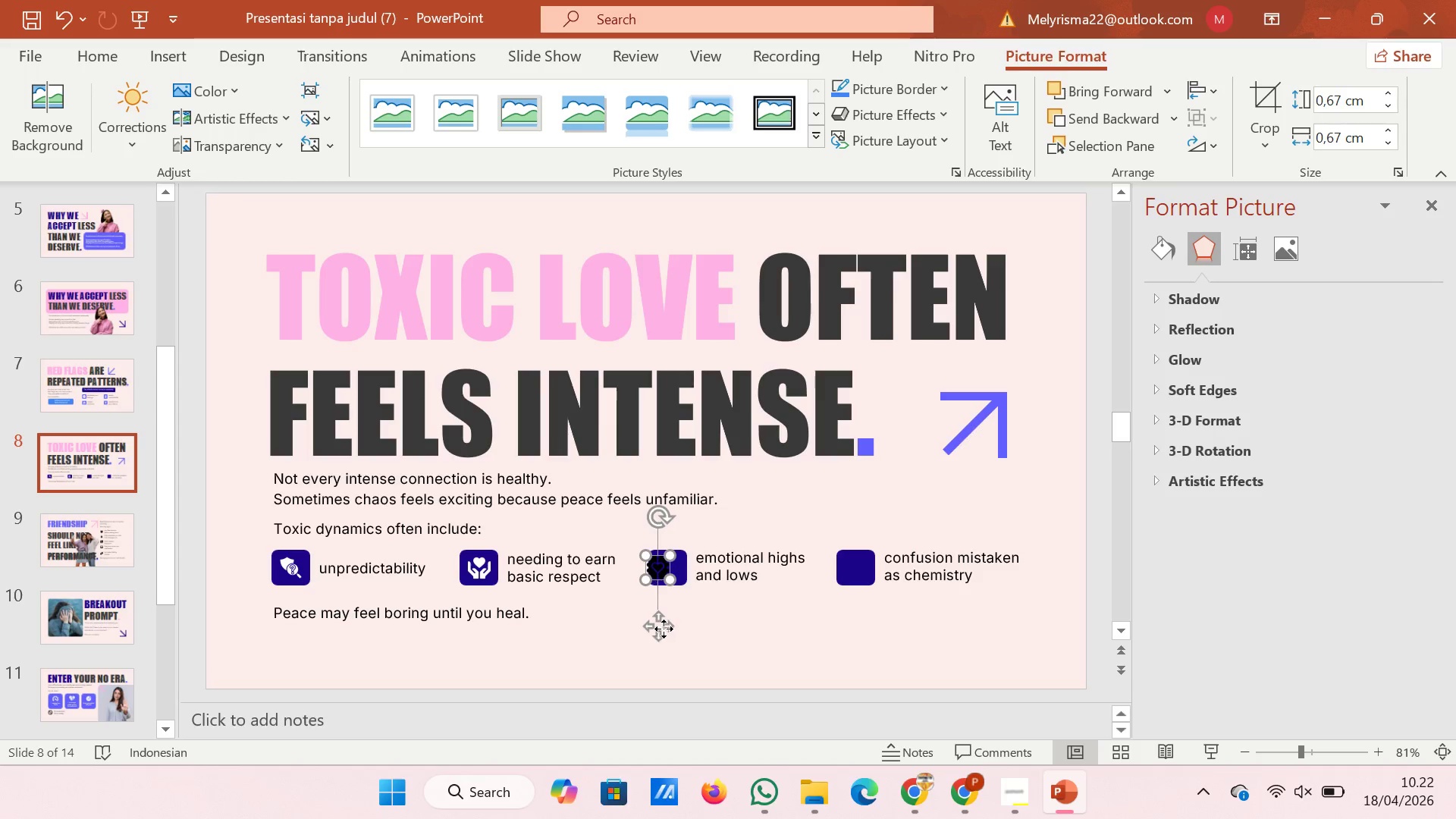 
left_click_drag(start_coordinate=[660, 626], to_coordinate=[672, 626])
 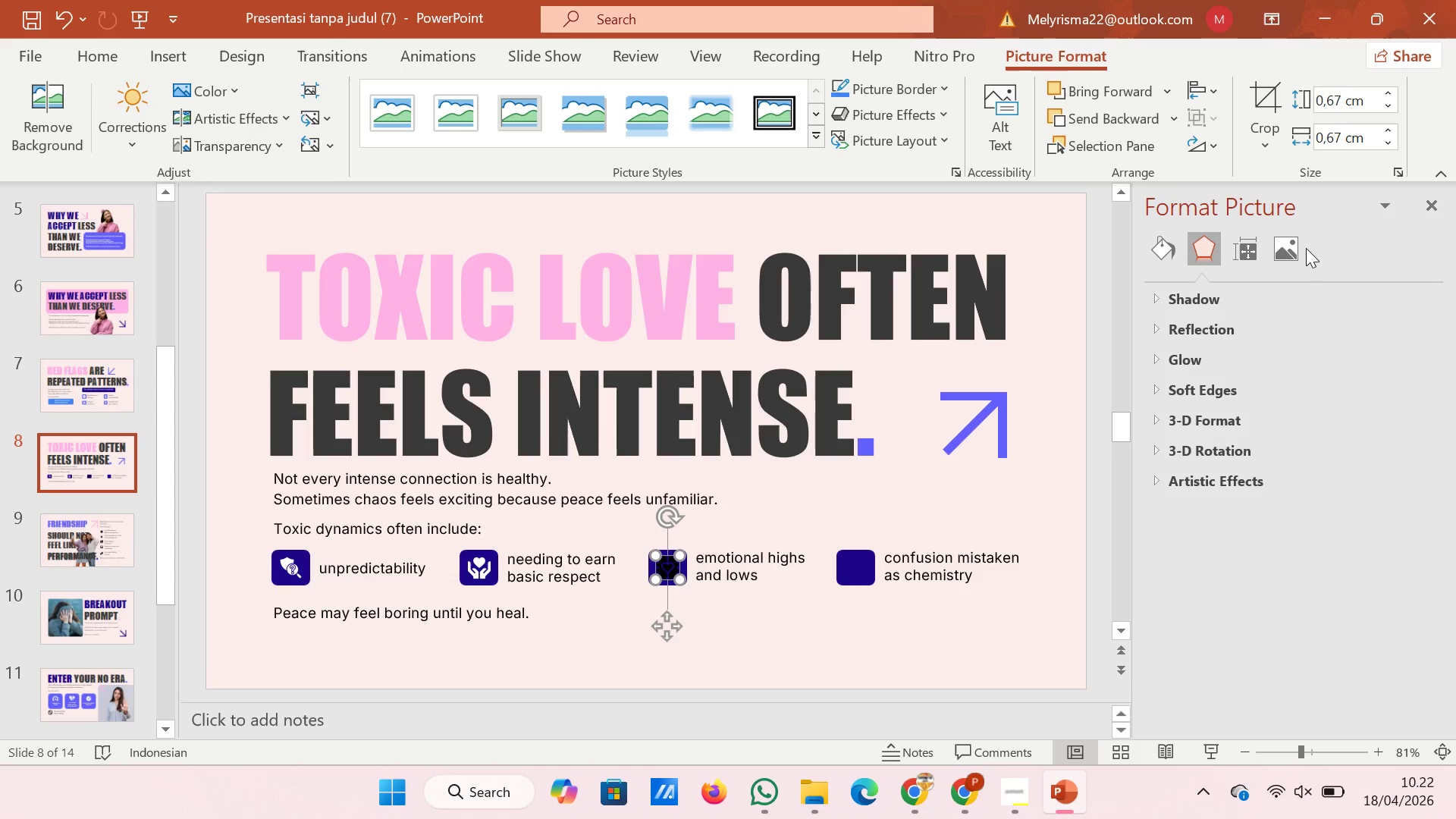 
left_click([1294, 244])
 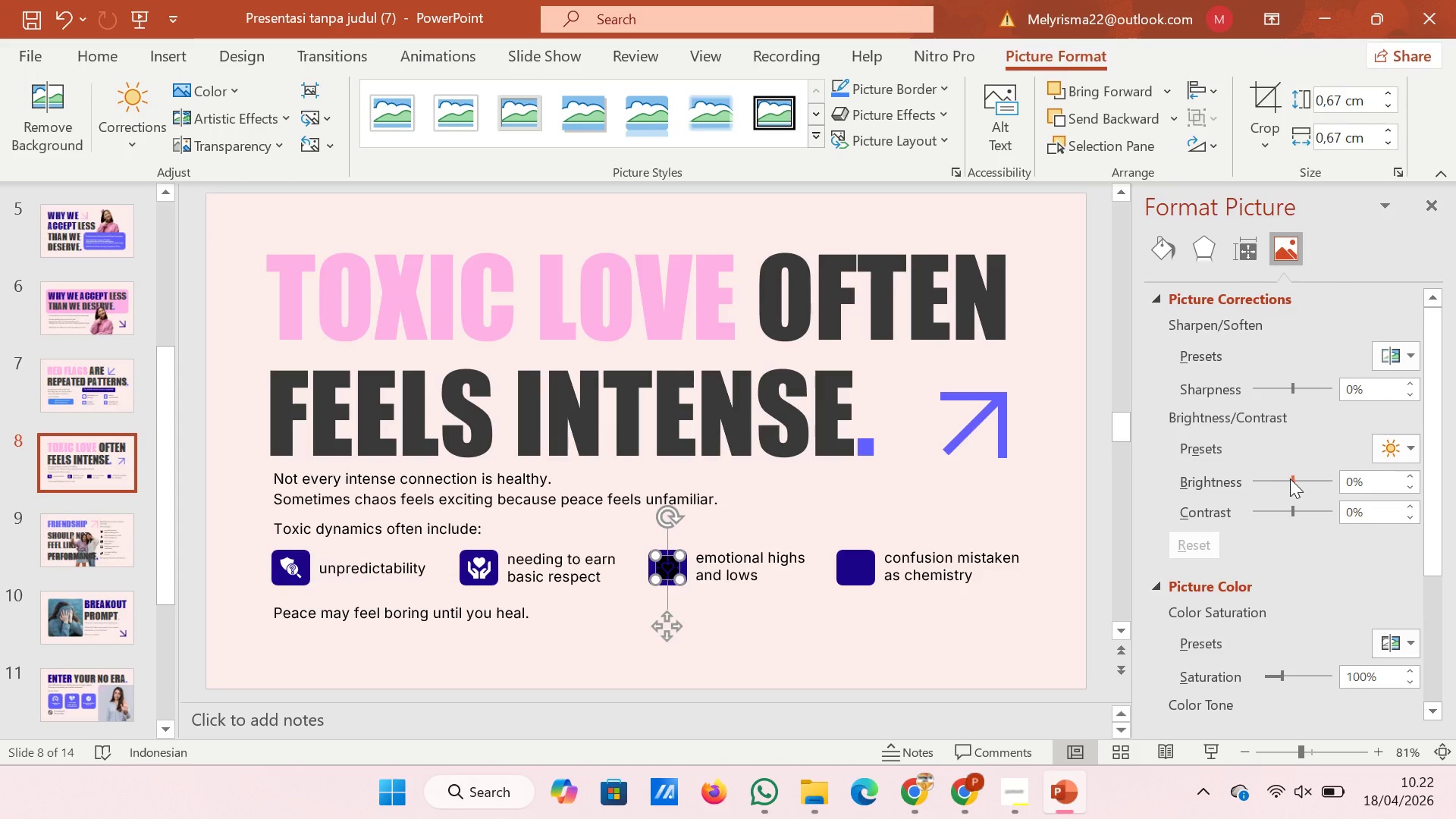 
left_click_drag(start_coordinate=[1294, 479], to_coordinate=[1370, 498])
 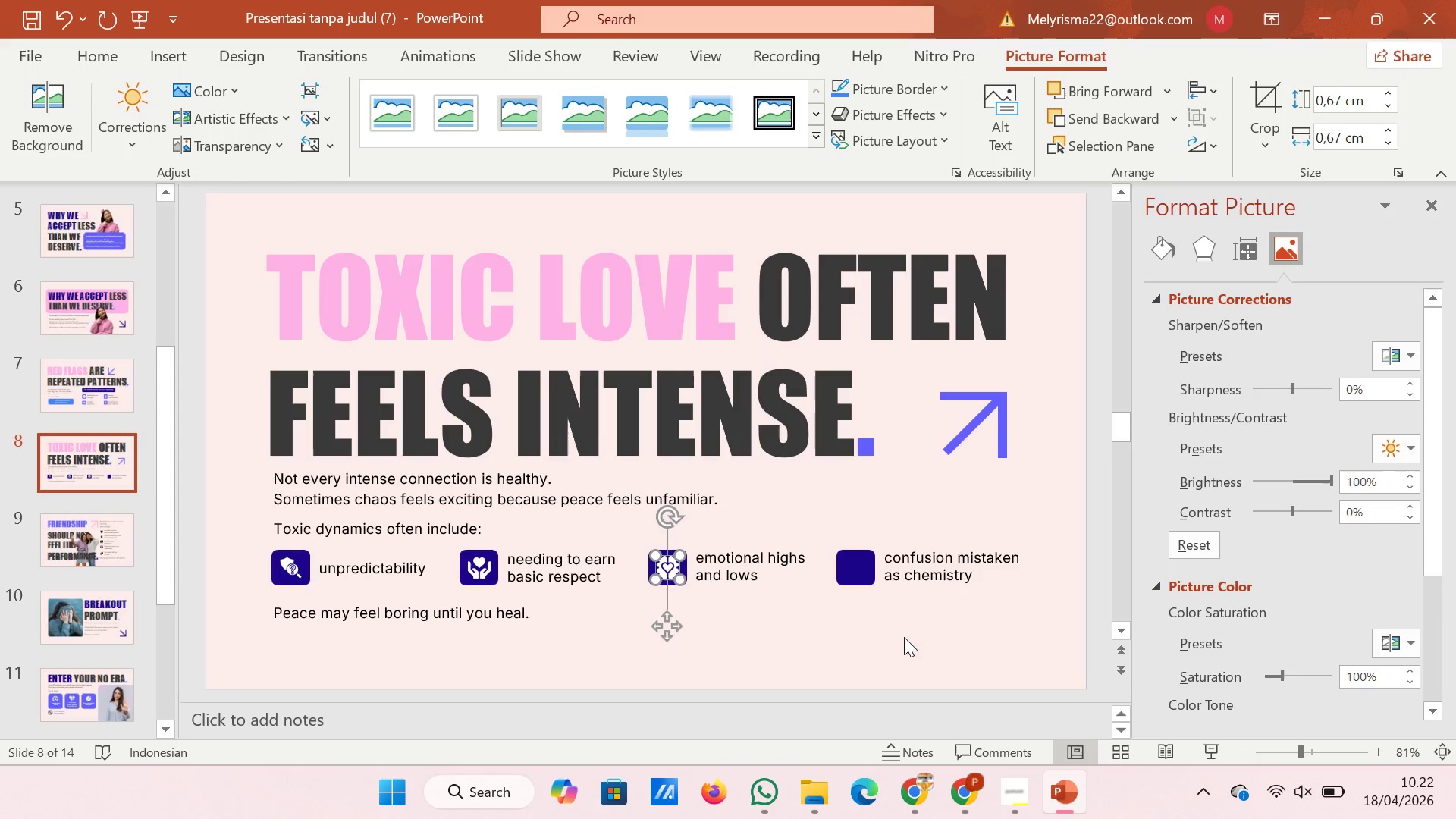 
left_click([902, 642])
 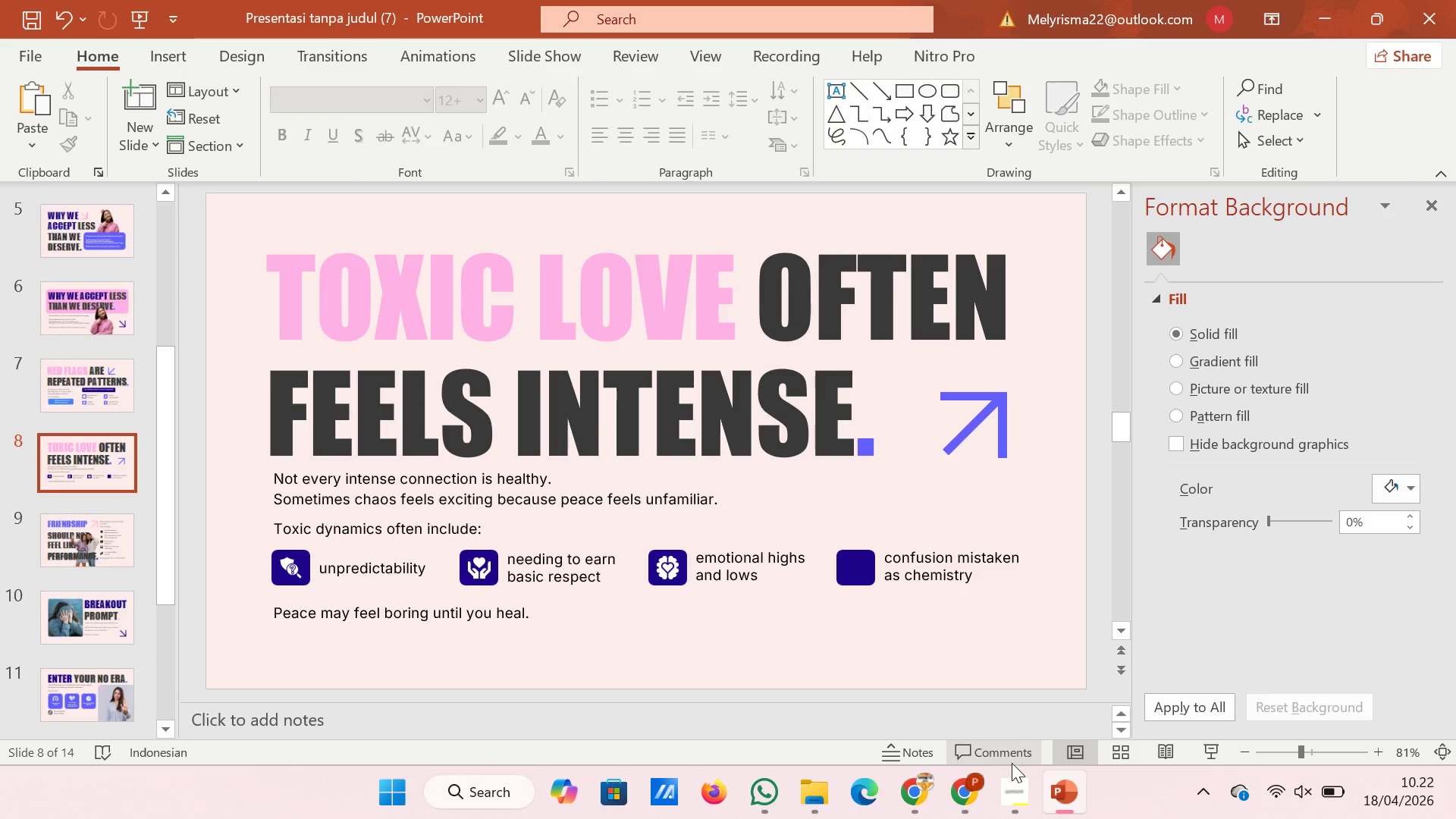 
left_click([965, 777])
 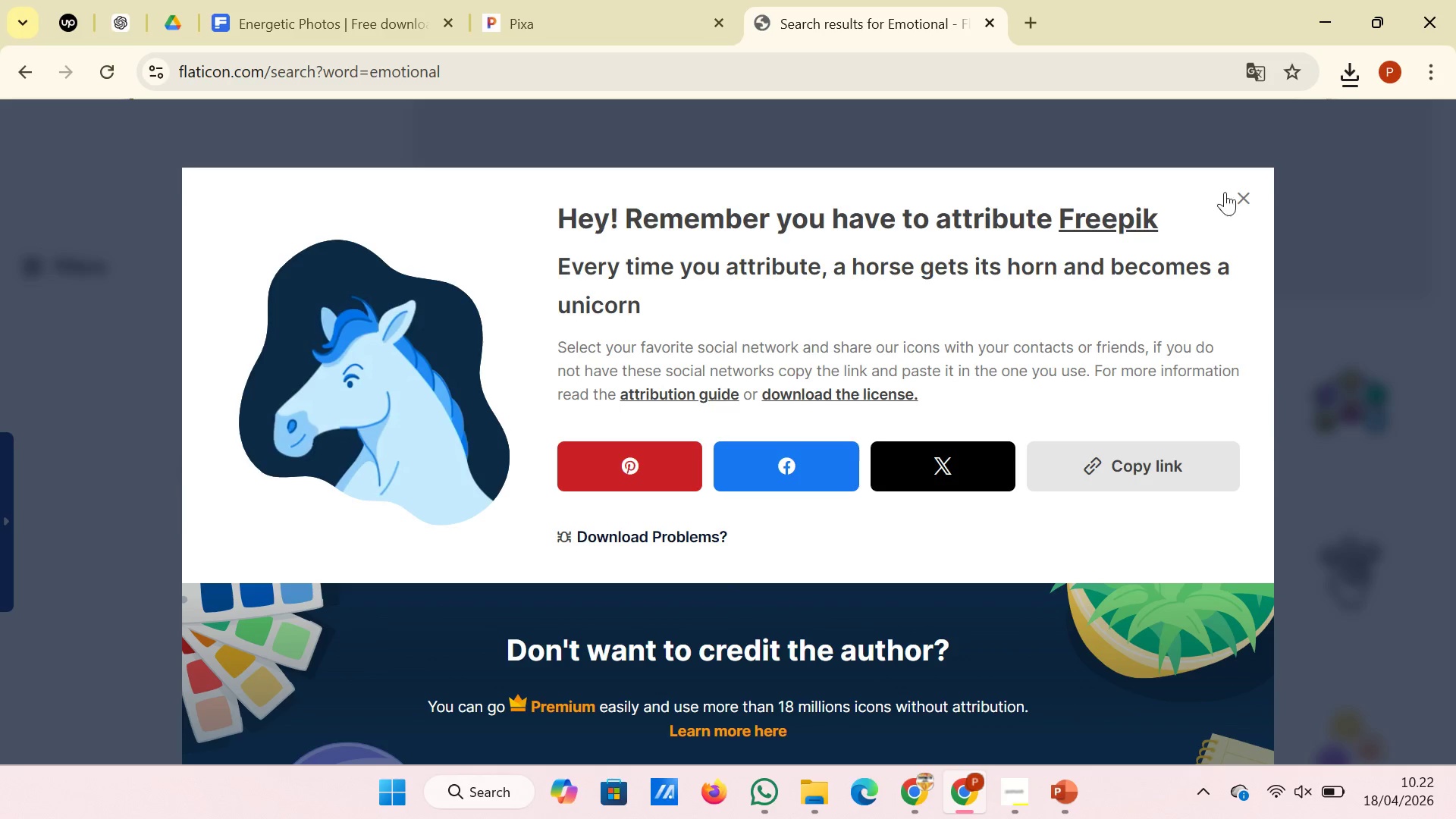 
left_click([1246, 195])
 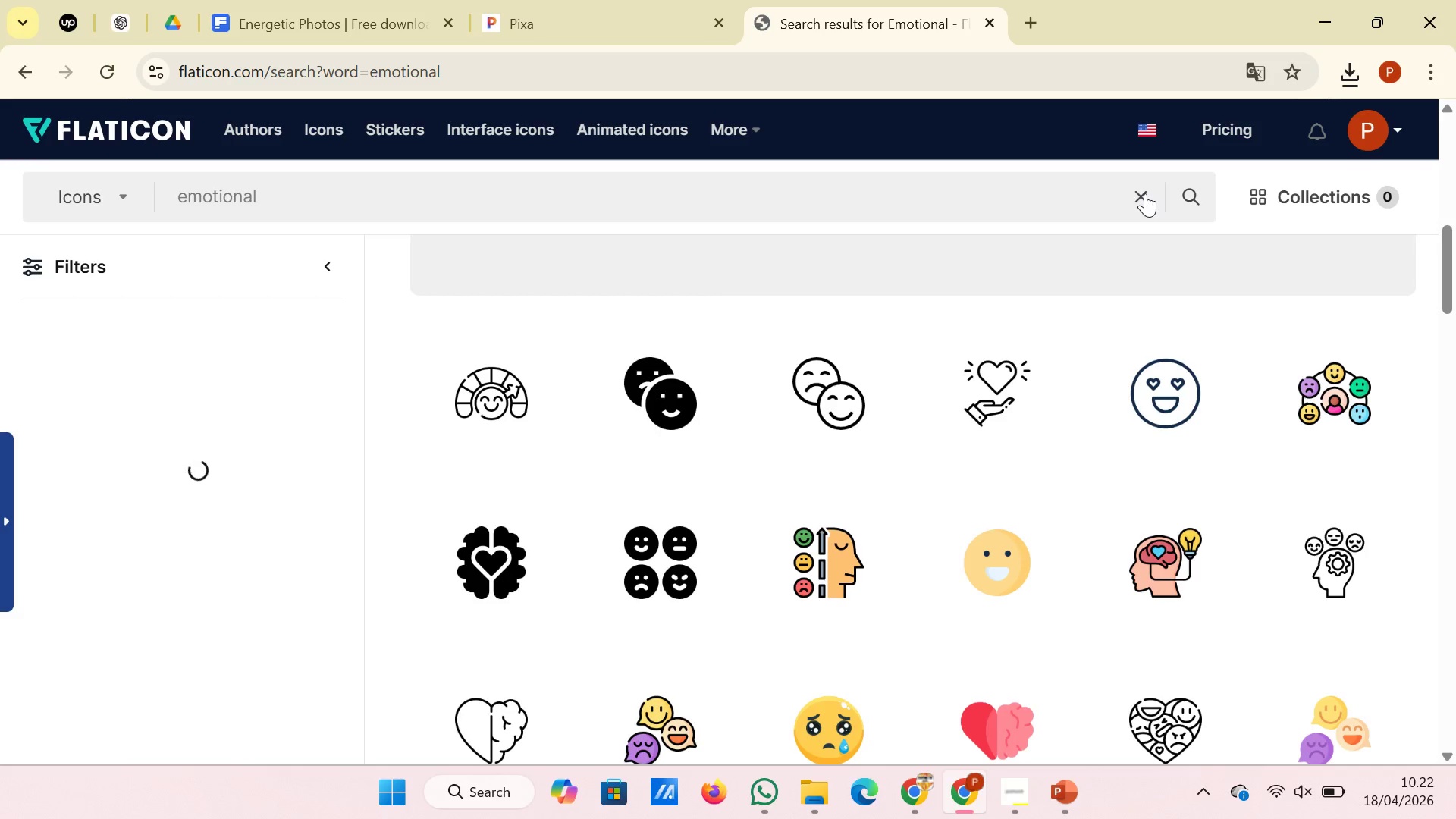 
double_click([1050, 193])
 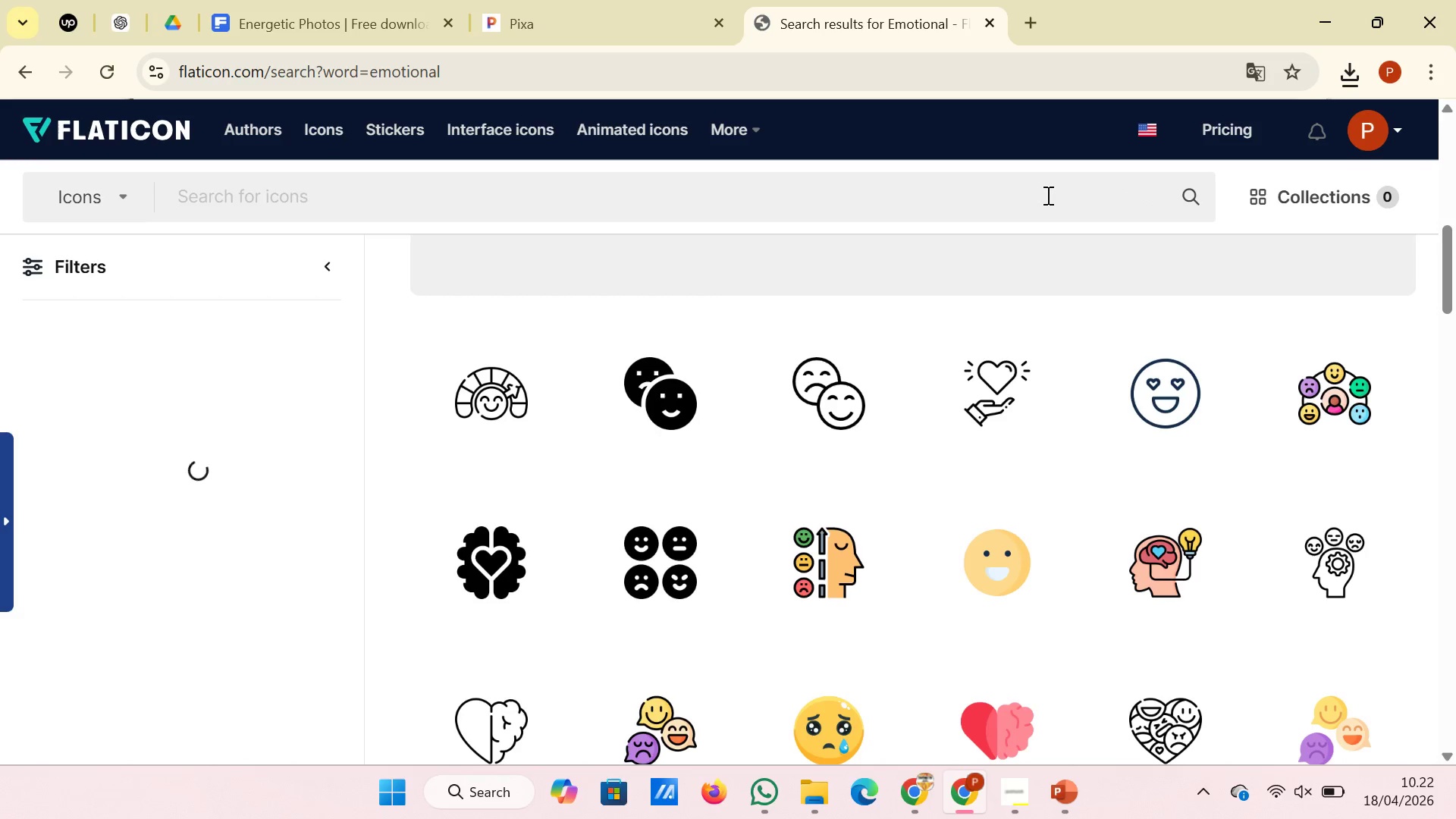 
type(confused)
 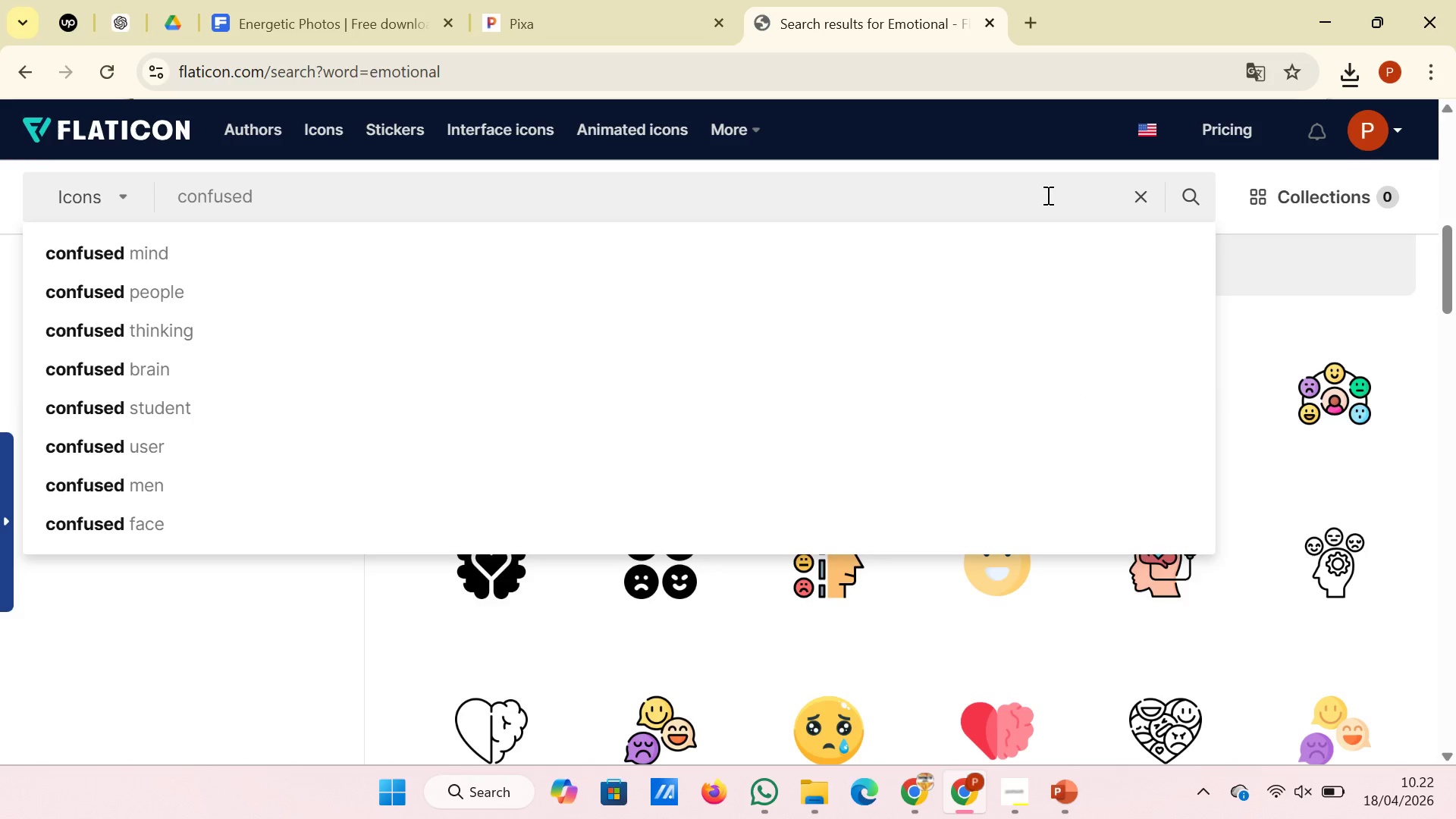 
key(Enter)
 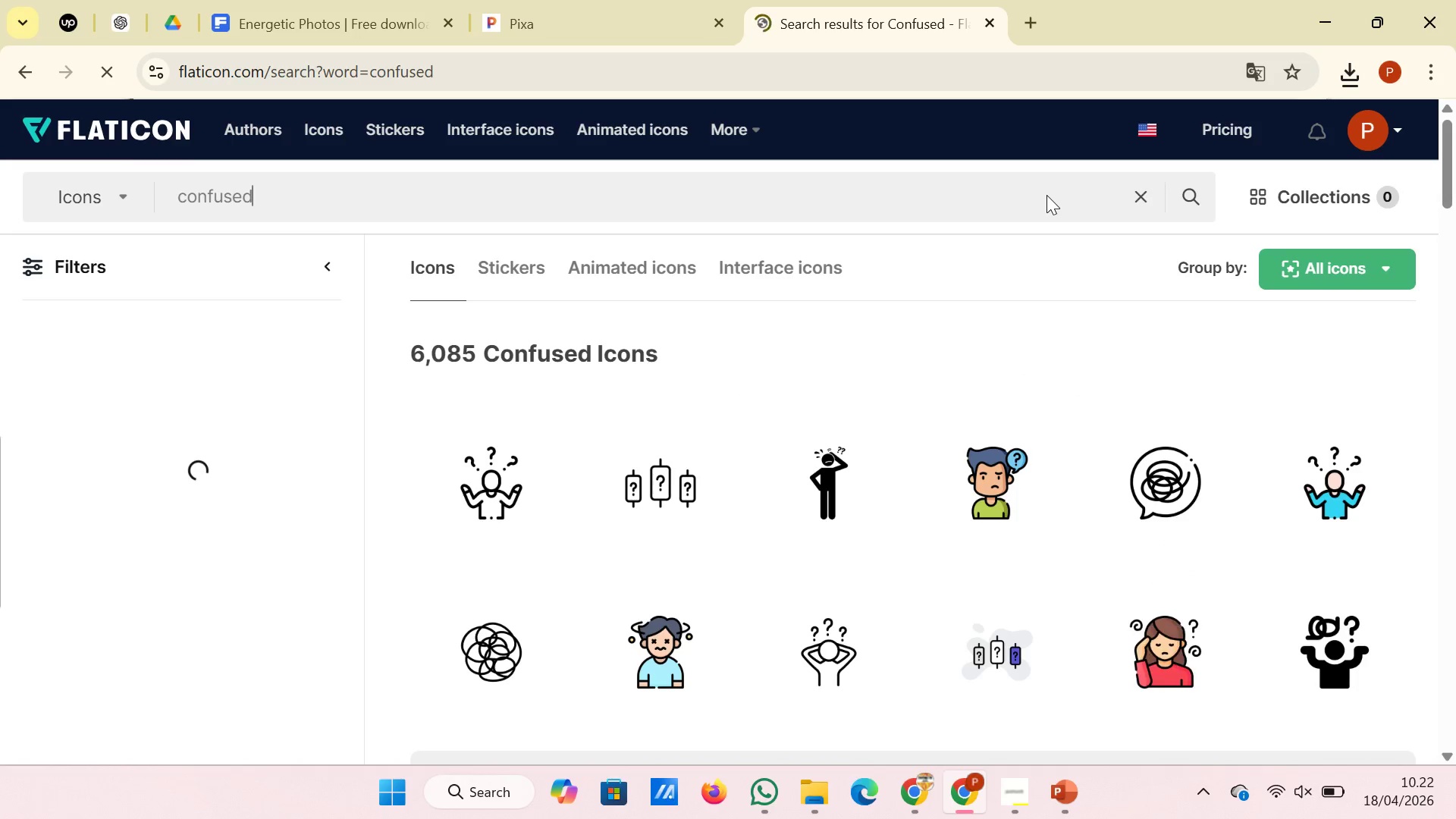 
scroll: coordinate [1378, 578], scroll_direction: down, amount: 5.0
 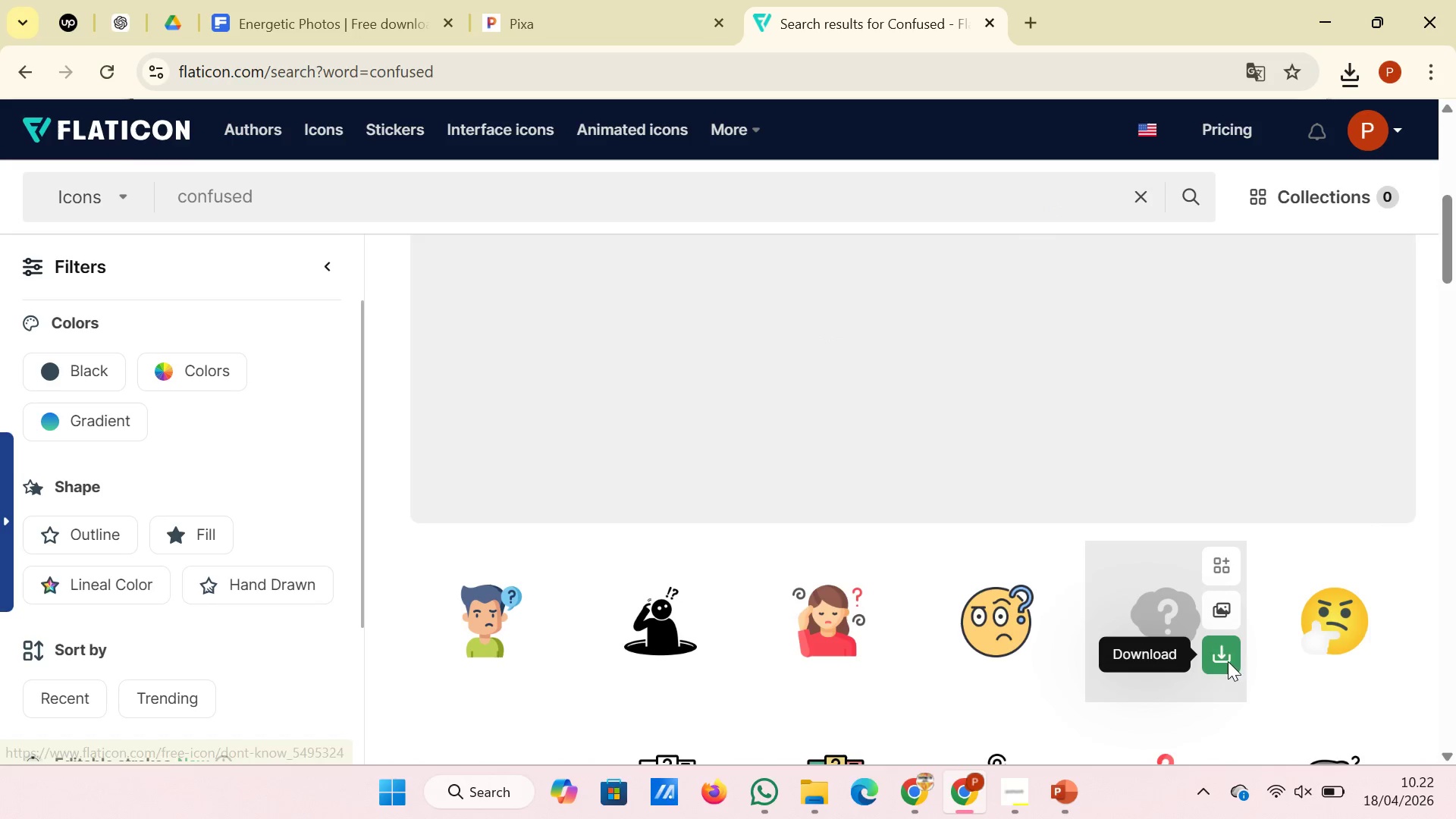 
left_click([1225, 657])
 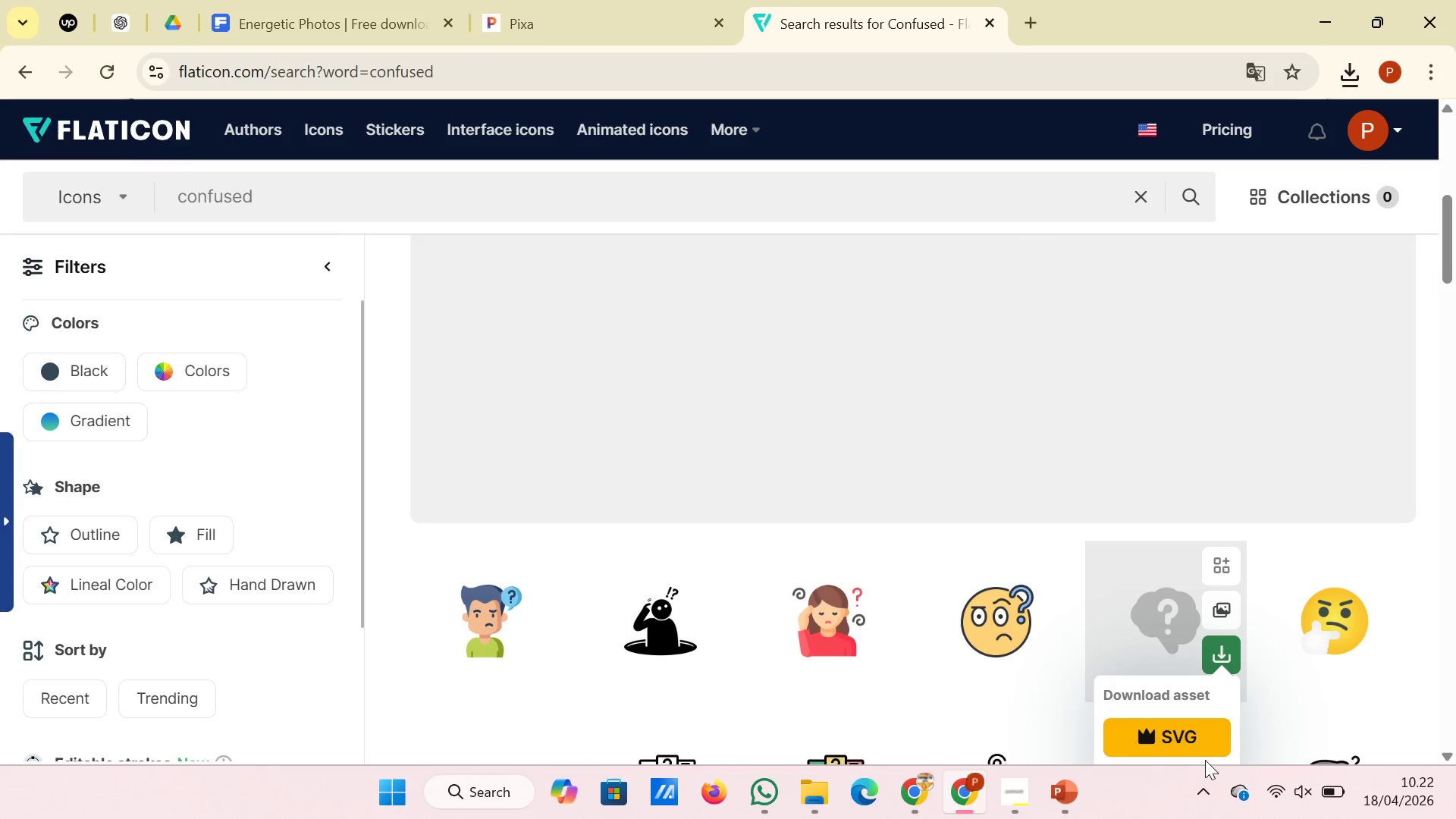 
scroll: coordinate [1203, 724], scroll_direction: down, amount: 1.0
 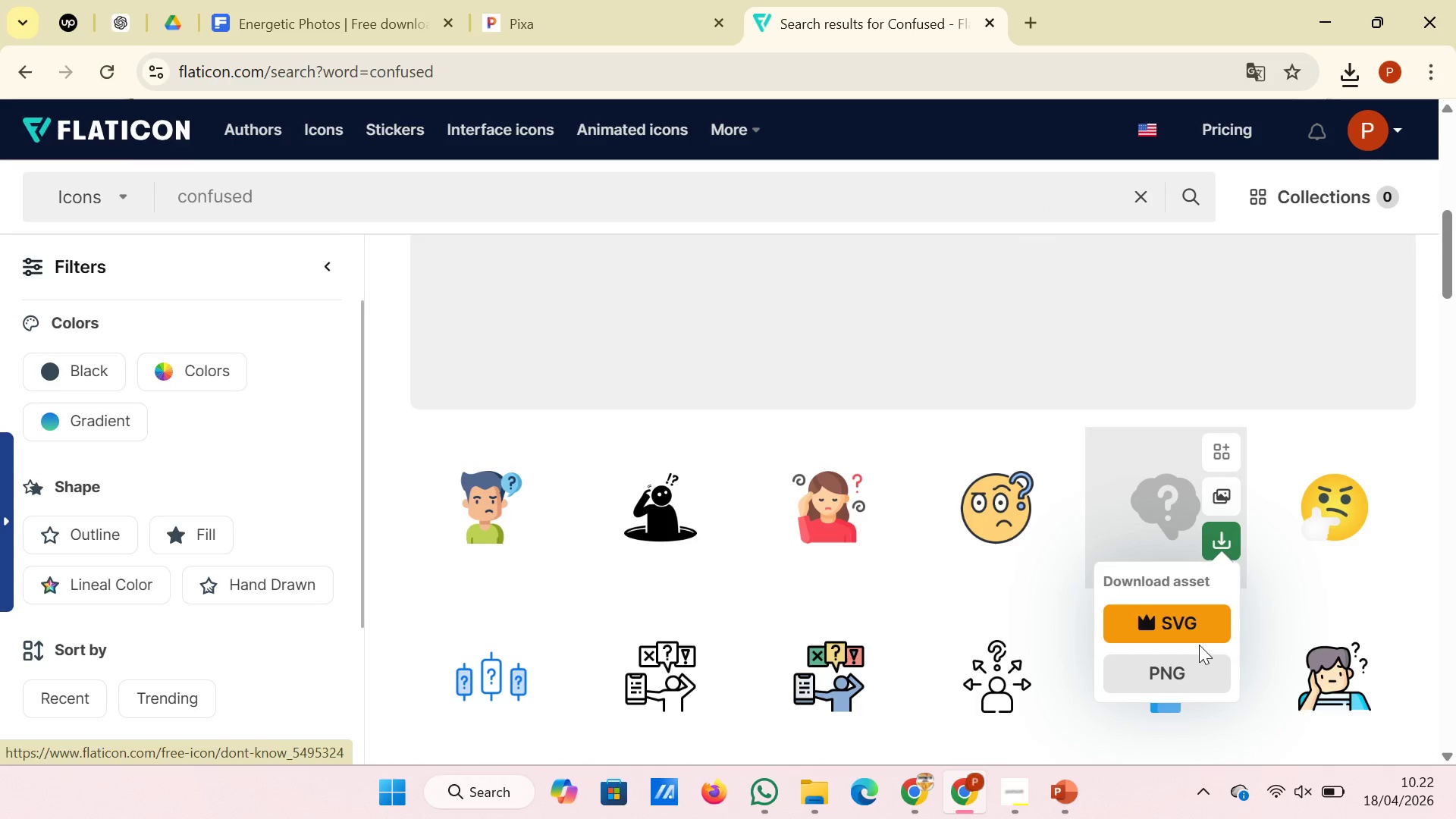 
left_click([1194, 670])
 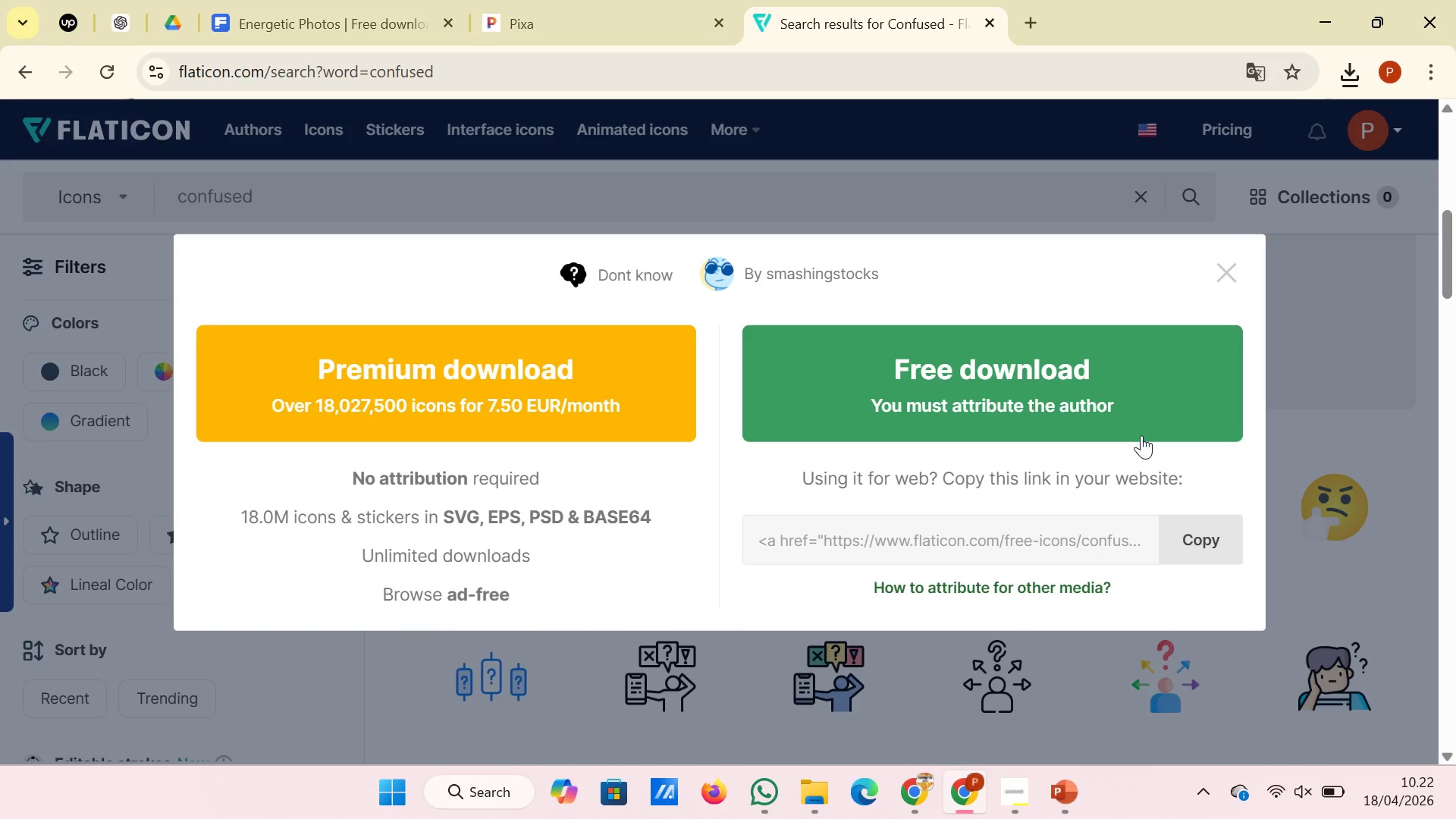 
left_click([1141, 435])
 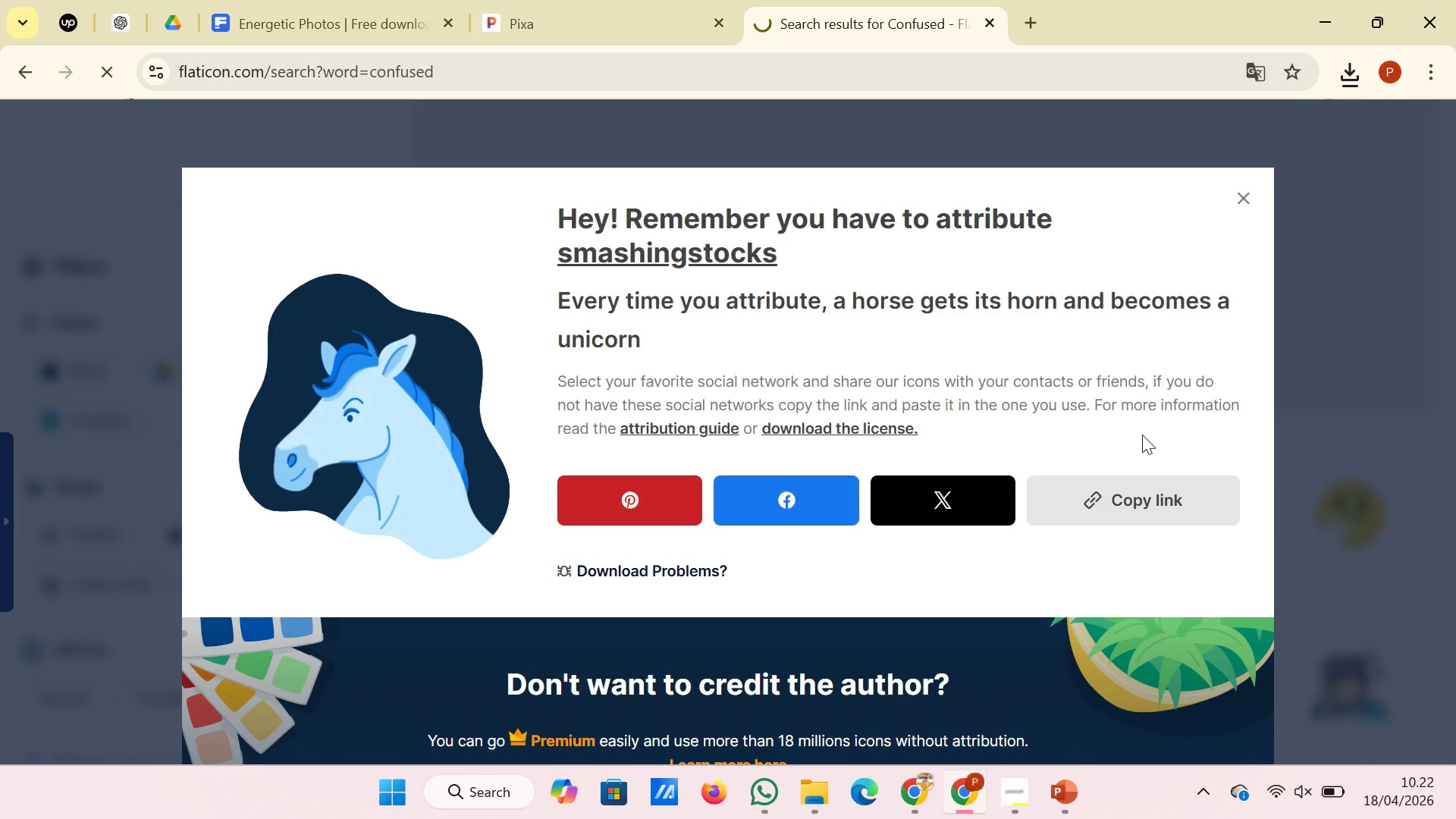 
wait(8.3)
 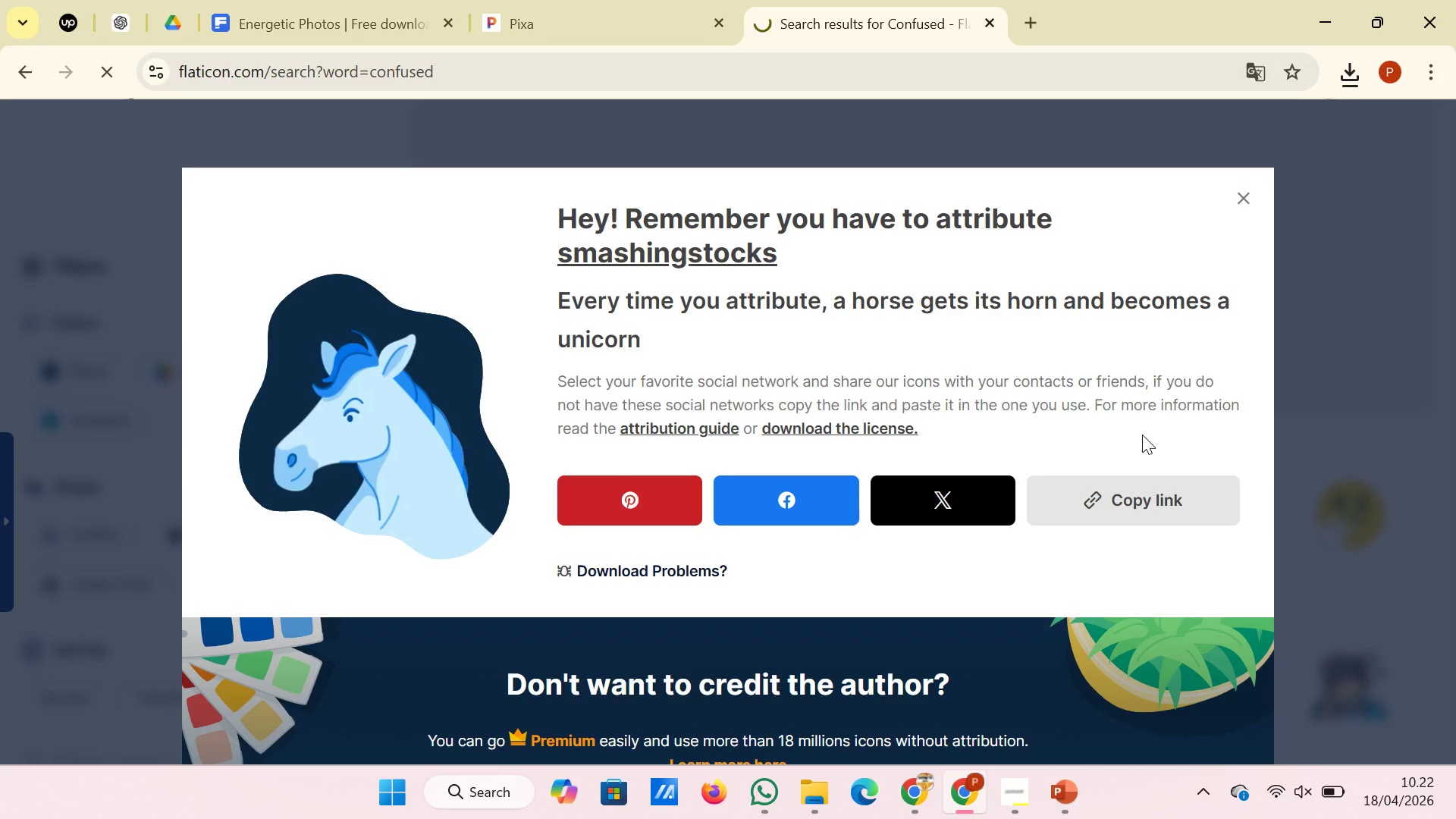 
left_click([1087, 781])
 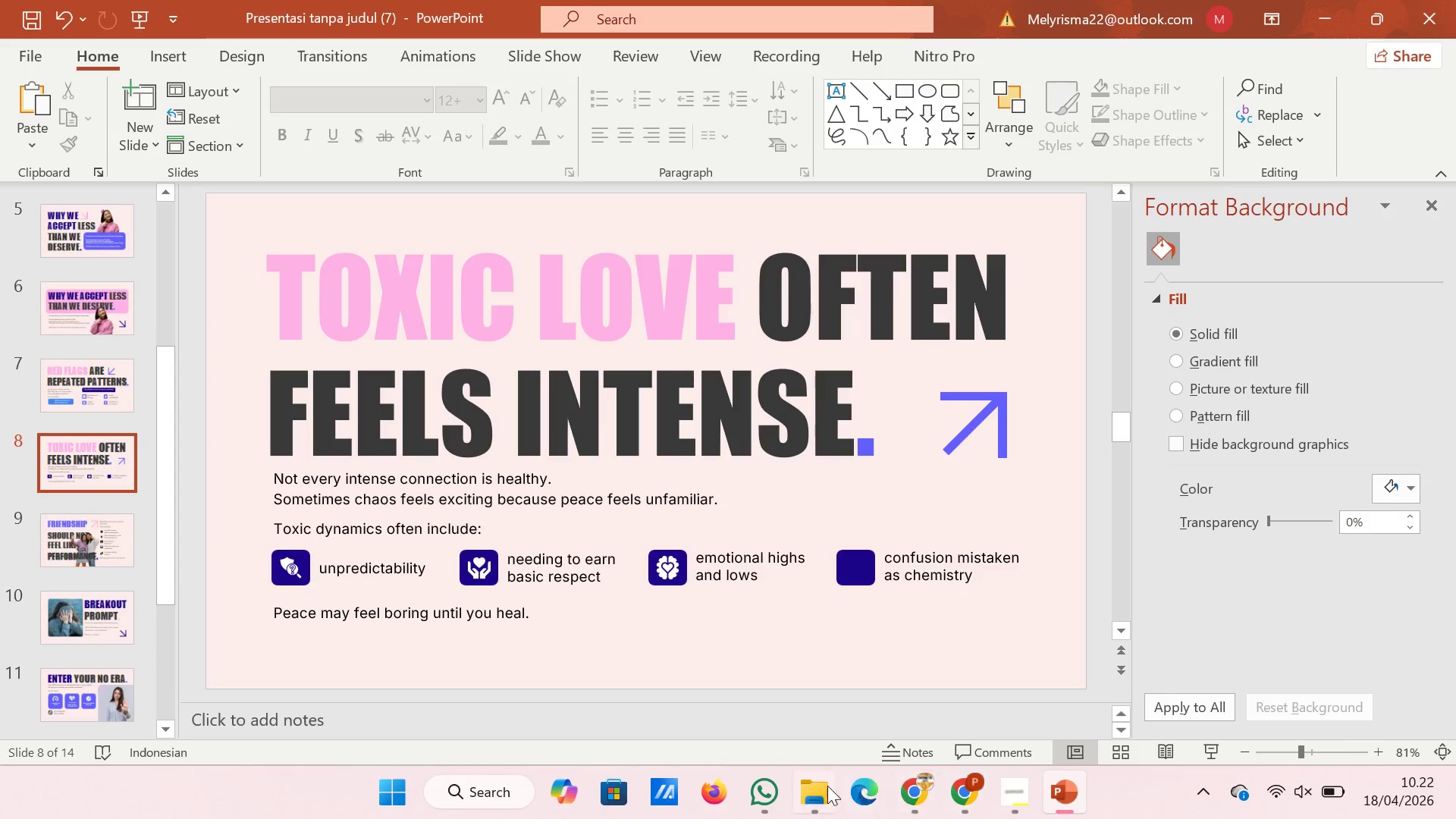 
left_click([807, 787])
 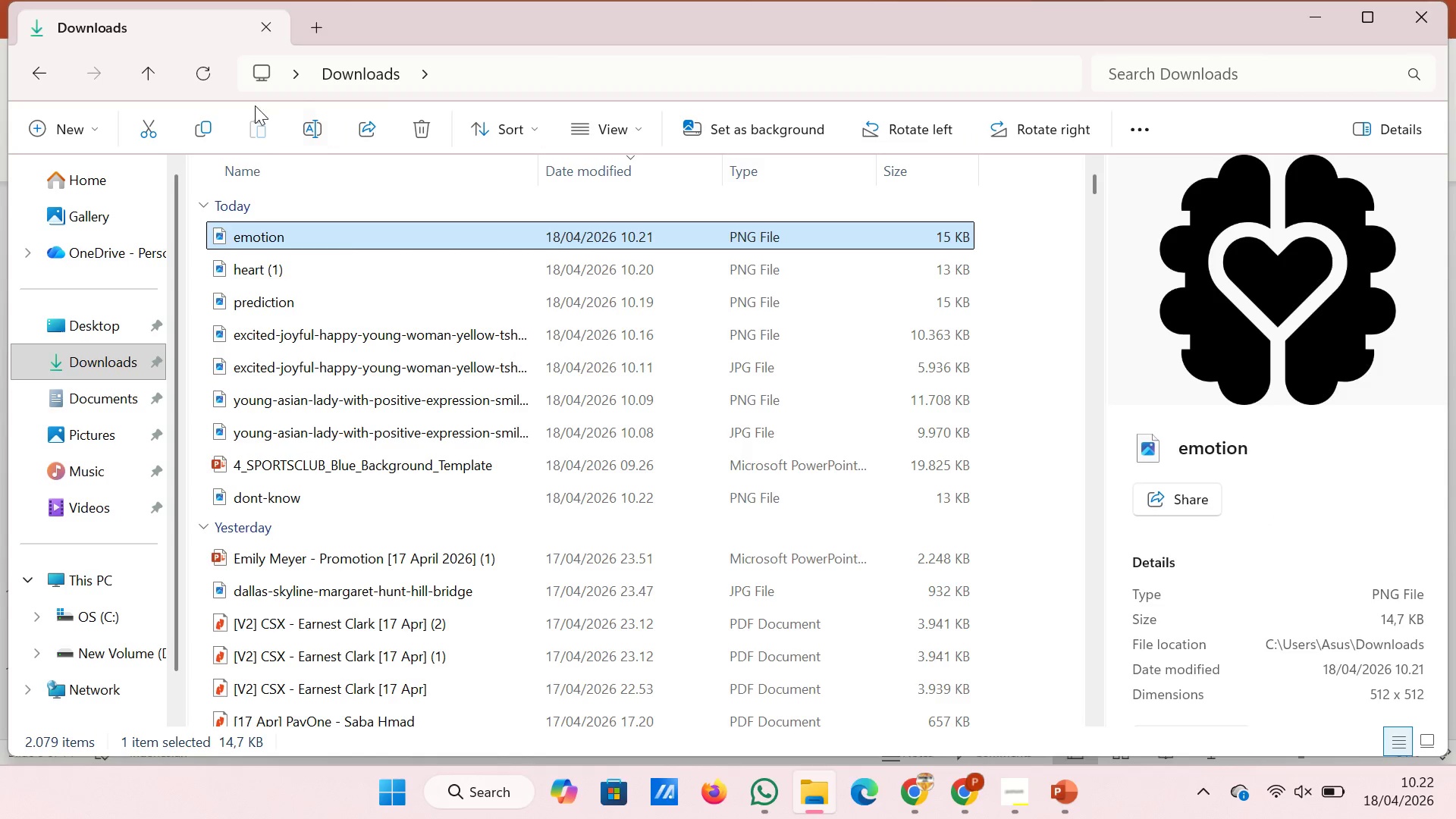 
left_click([210, 75])
 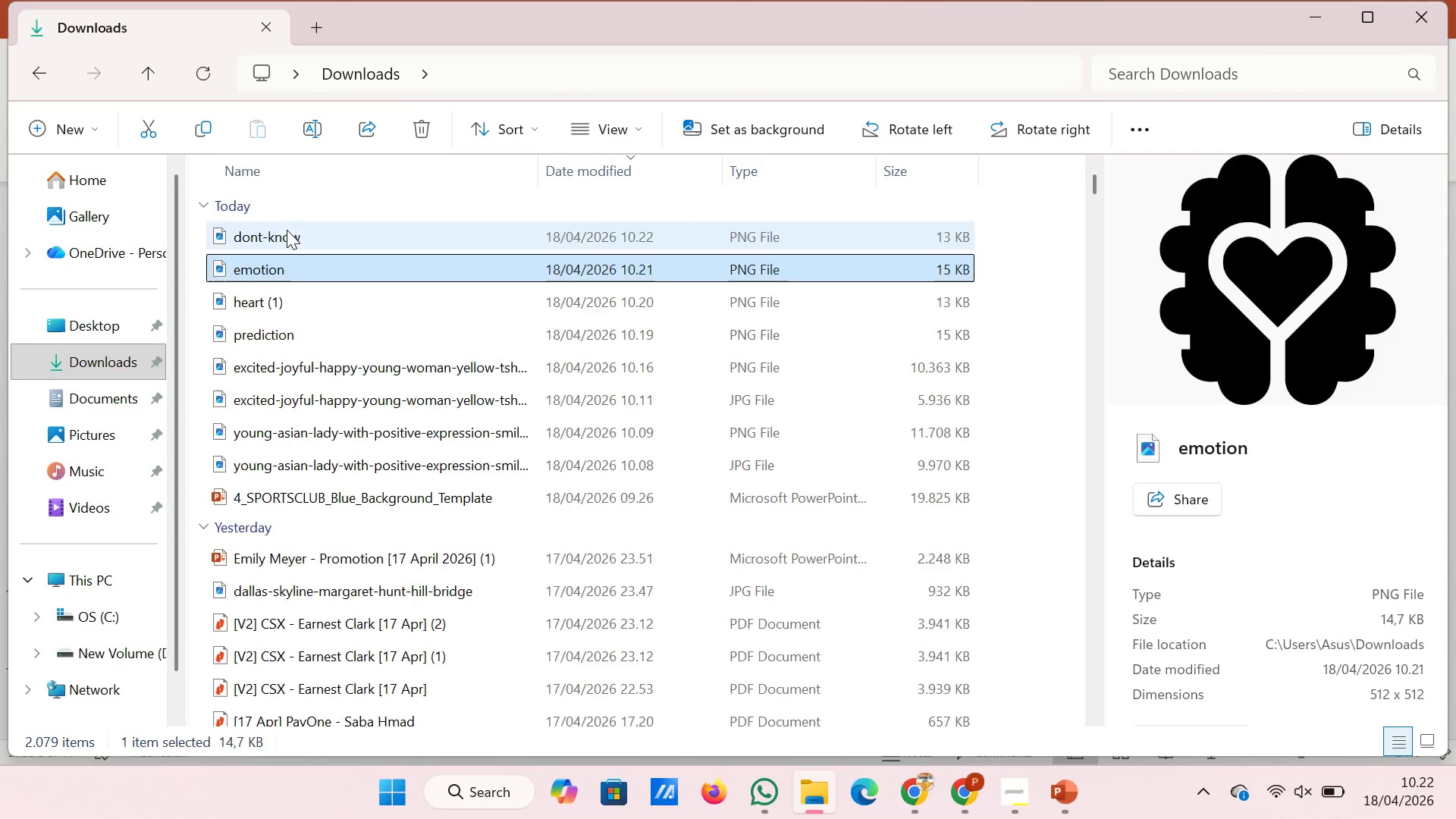 
left_click([287, 230])
 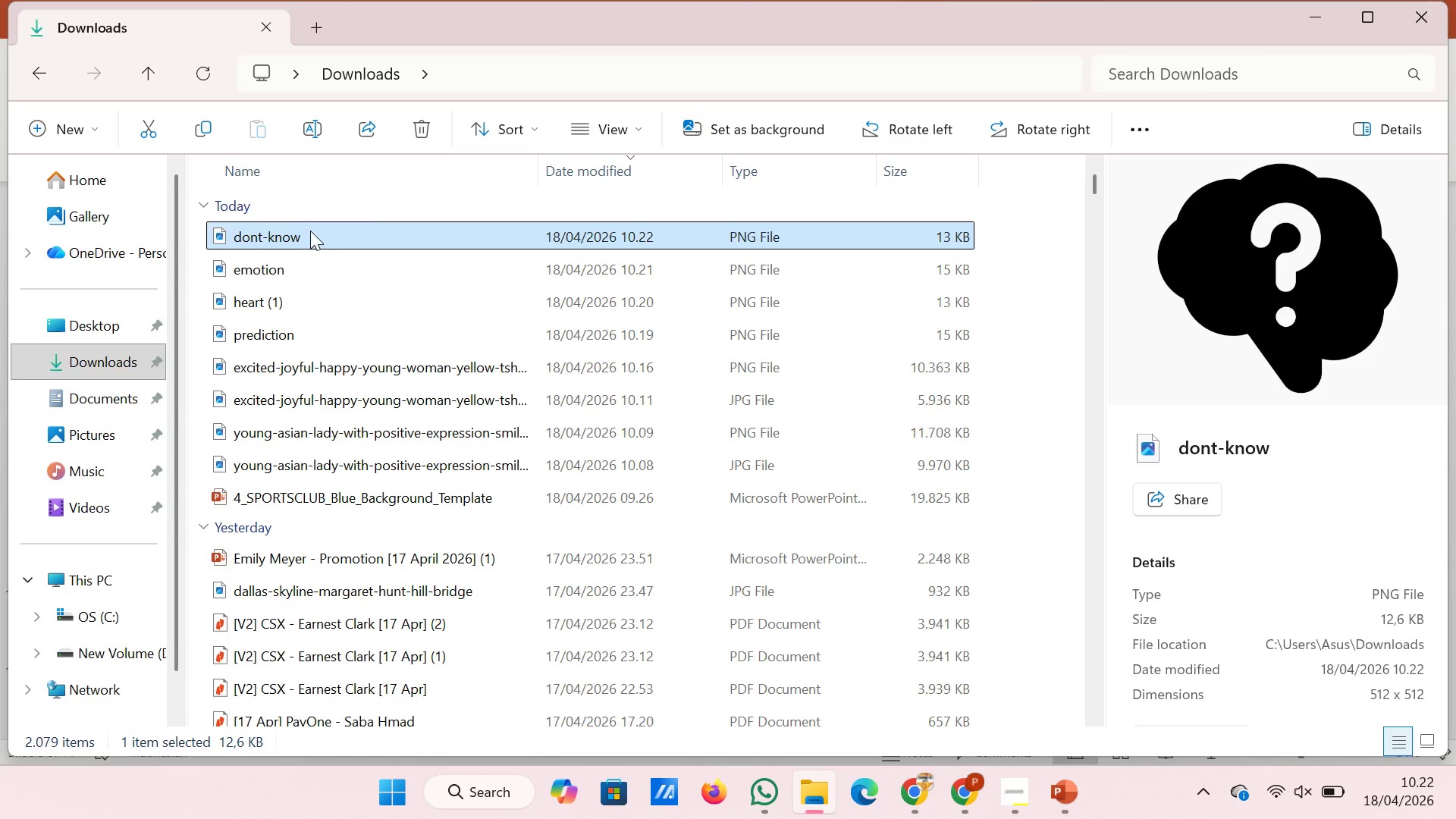 
left_click_drag(start_coordinate=[310, 231], to_coordinate=[1003, 635])
 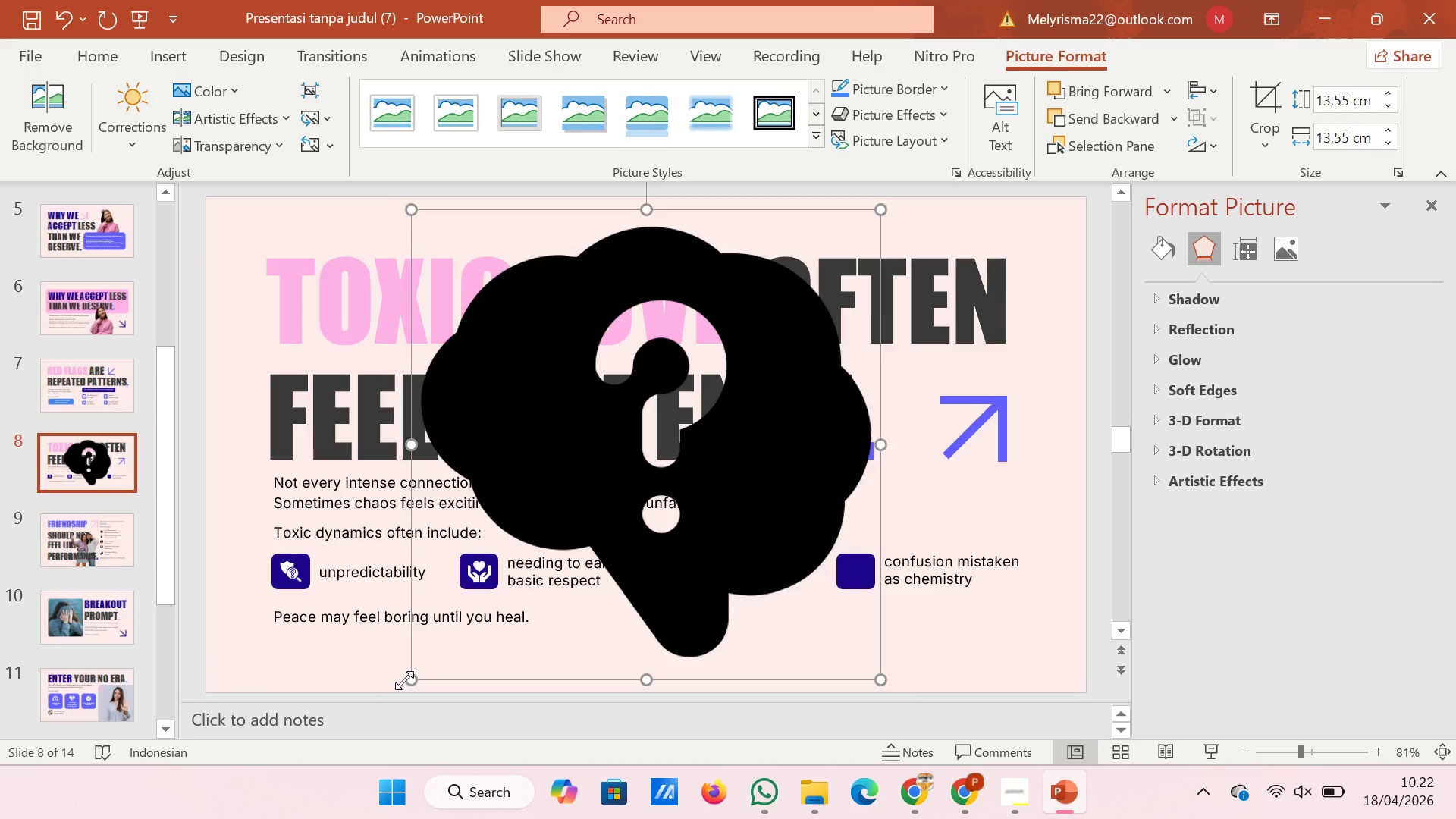 
left_click_drag(start_coordinate=[404, 680], to_coordinate=[861, 215])
 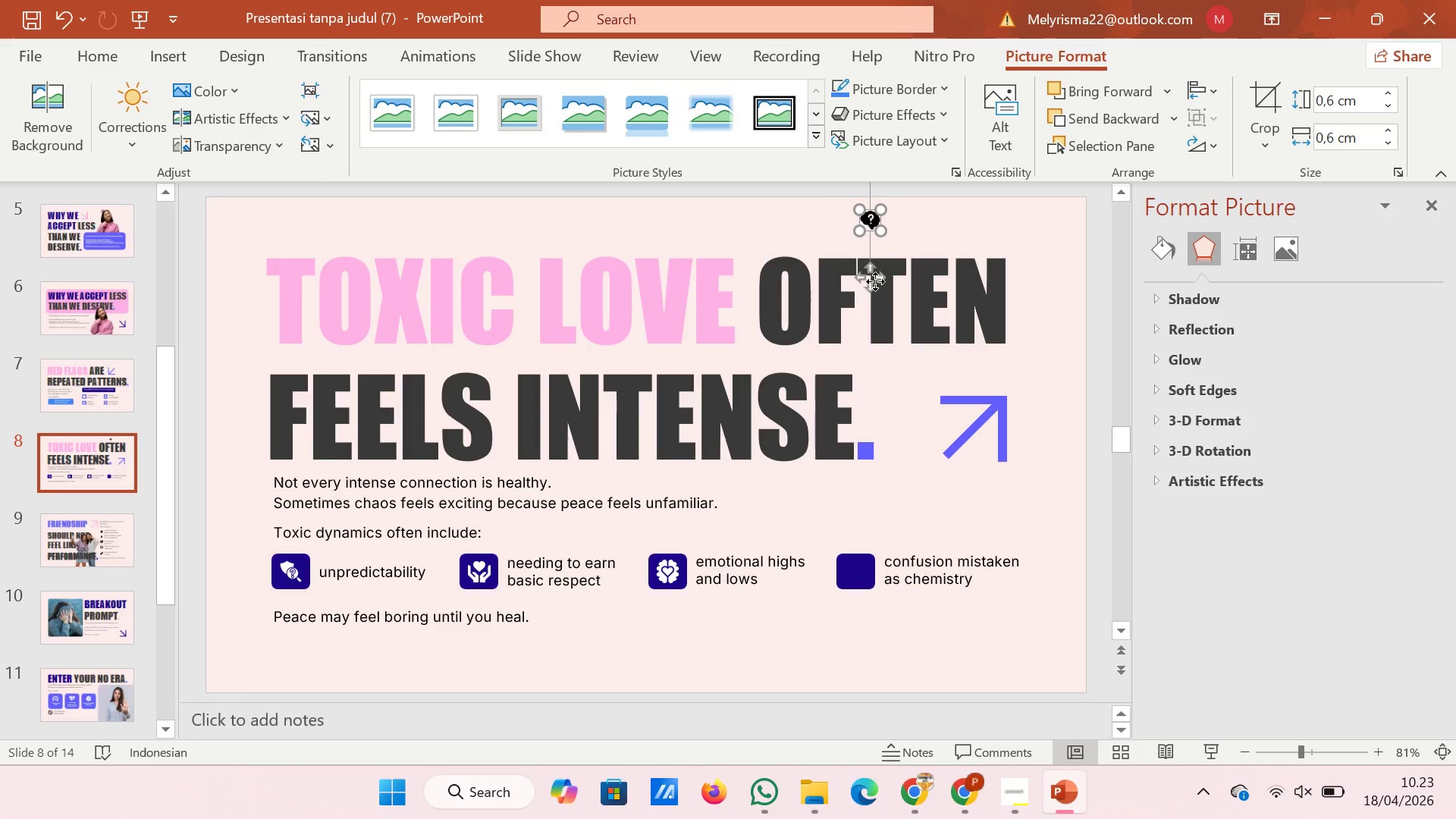 
left_click_drag(start_coordinate=[869, 276], to_coordinate=[870, 627])
 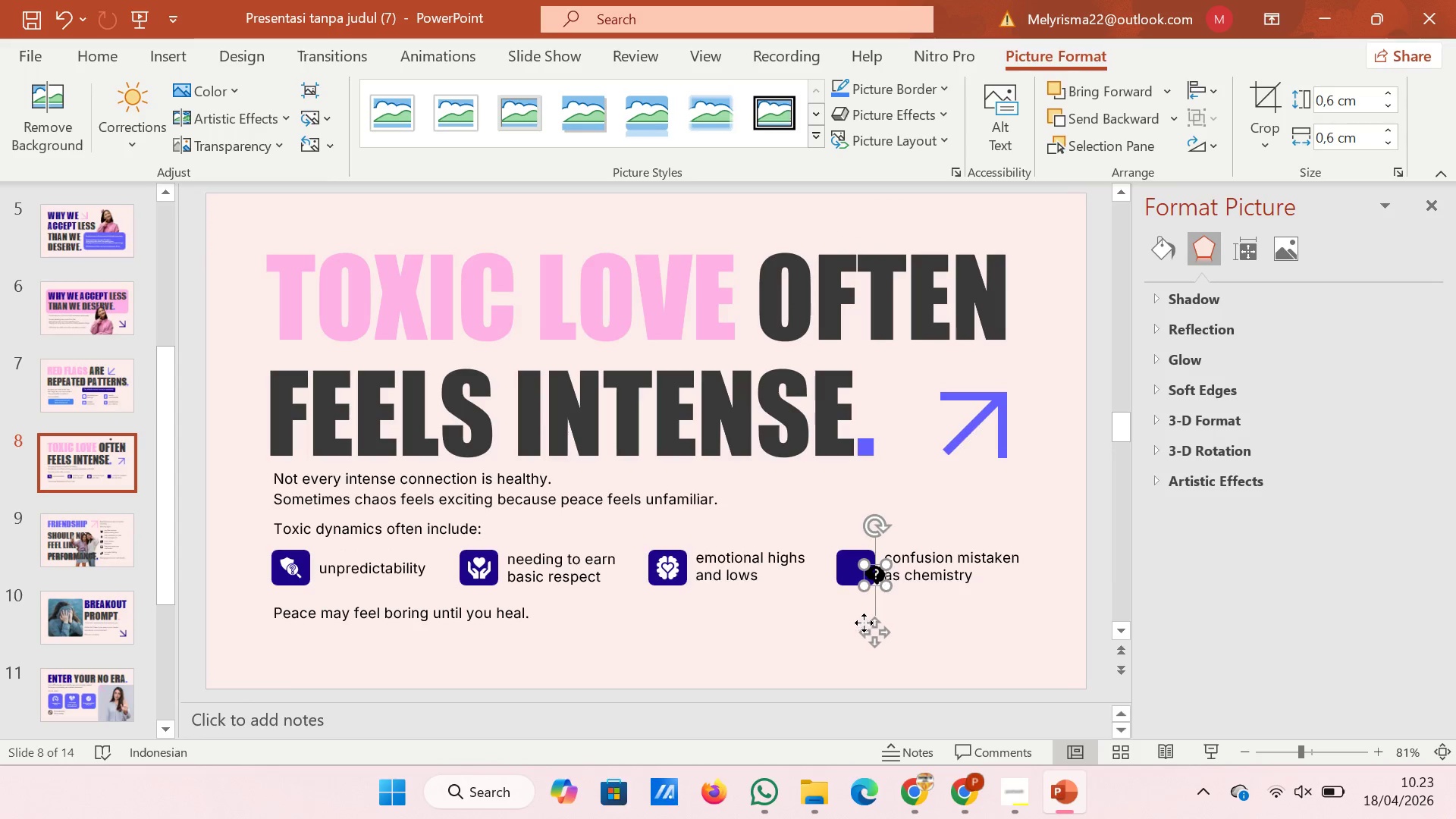 
double_click([864, 623])
 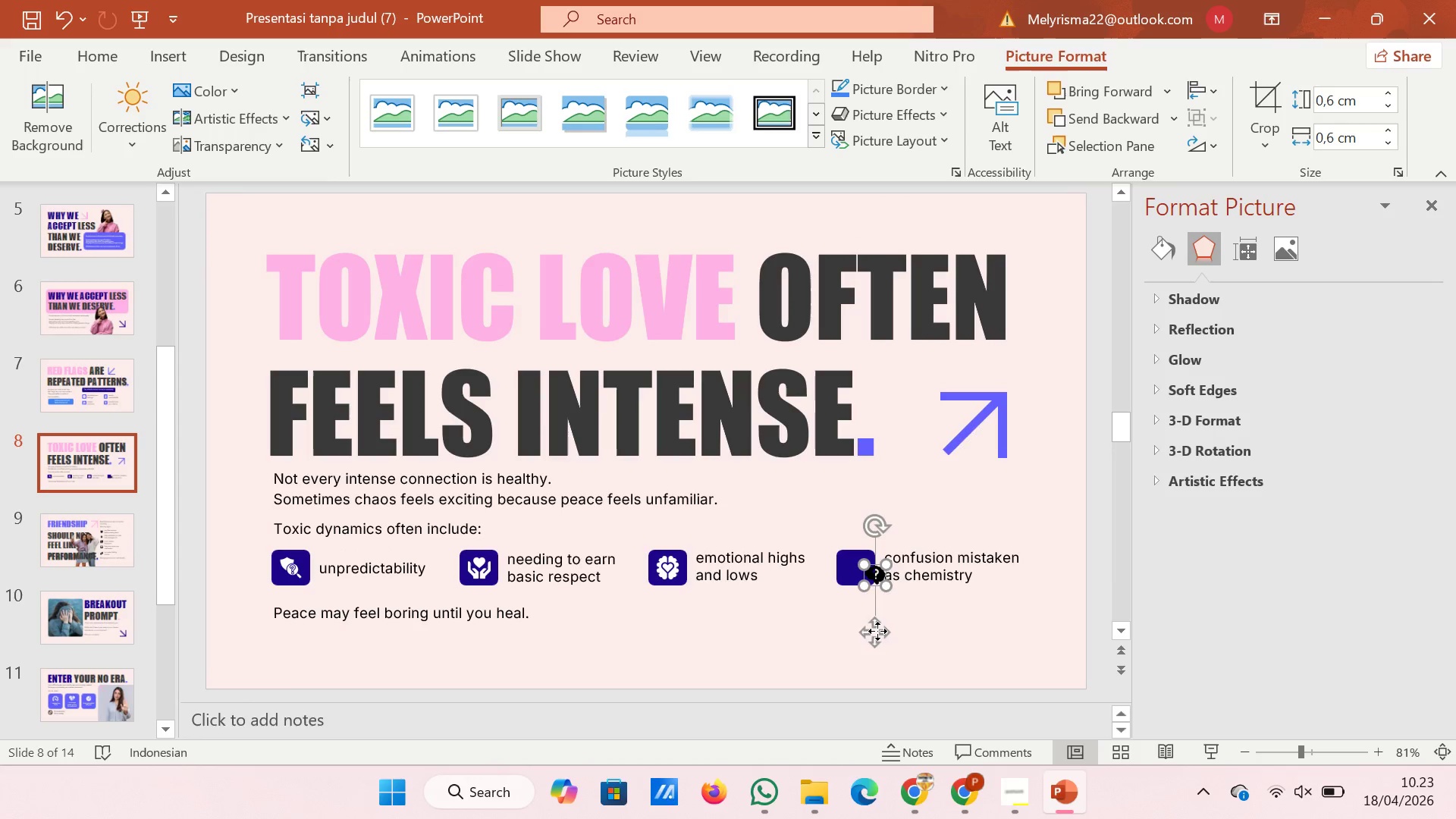 
left_click_drag(start_coordinate=[877, 631], to_coordinate=[860, 626])
 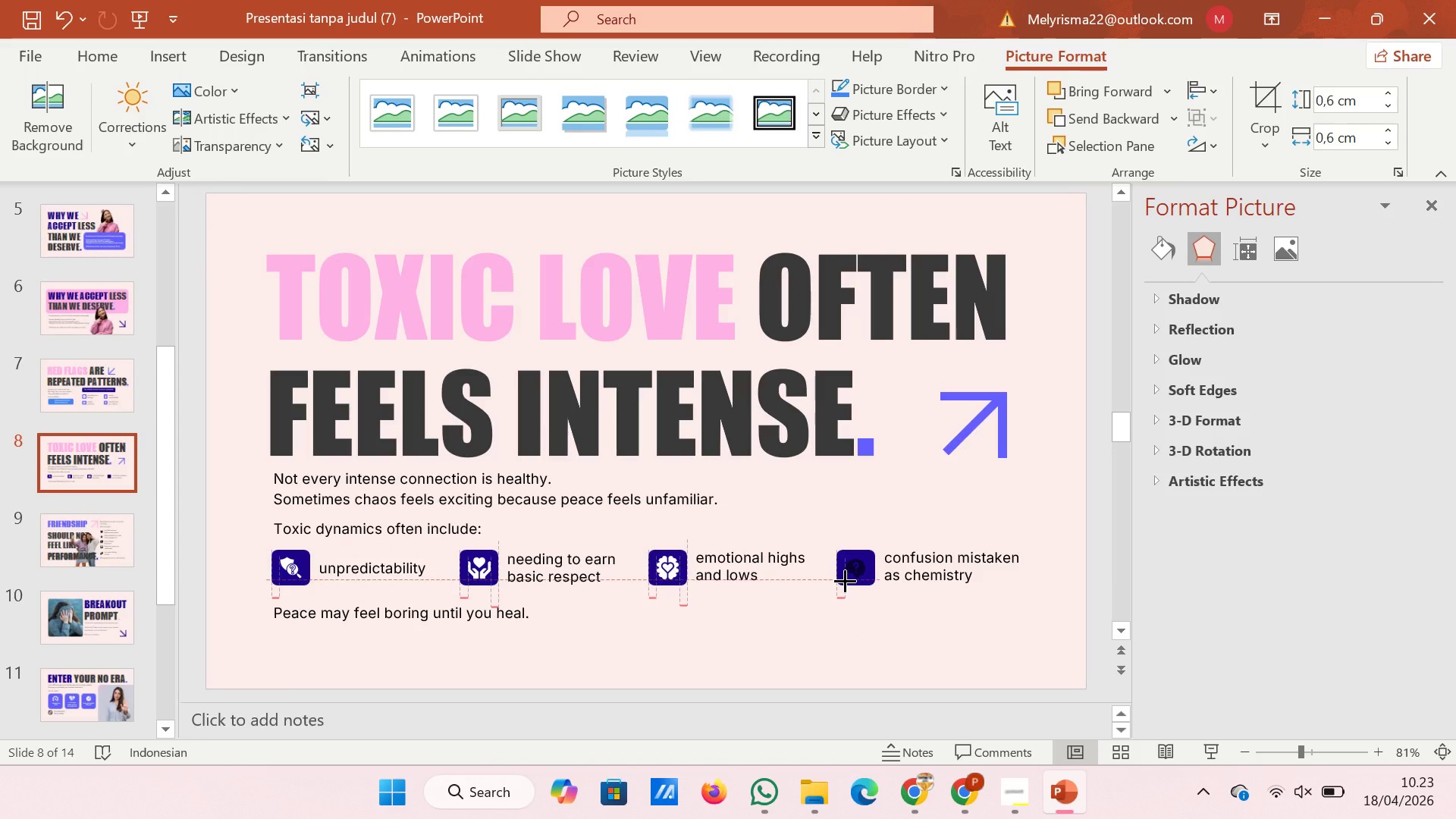 
wait(5.72)
 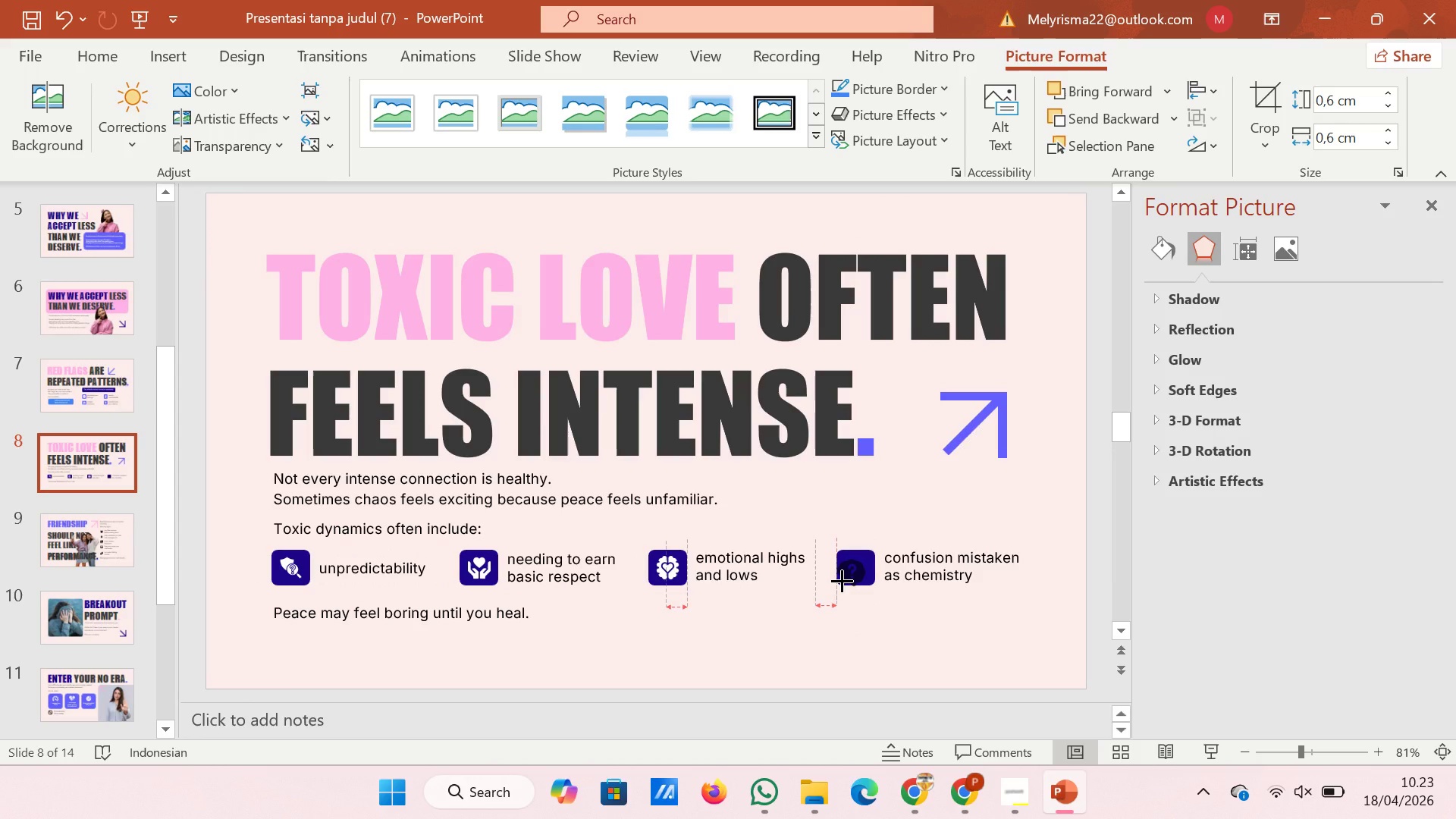 
left_click([843, 580])
 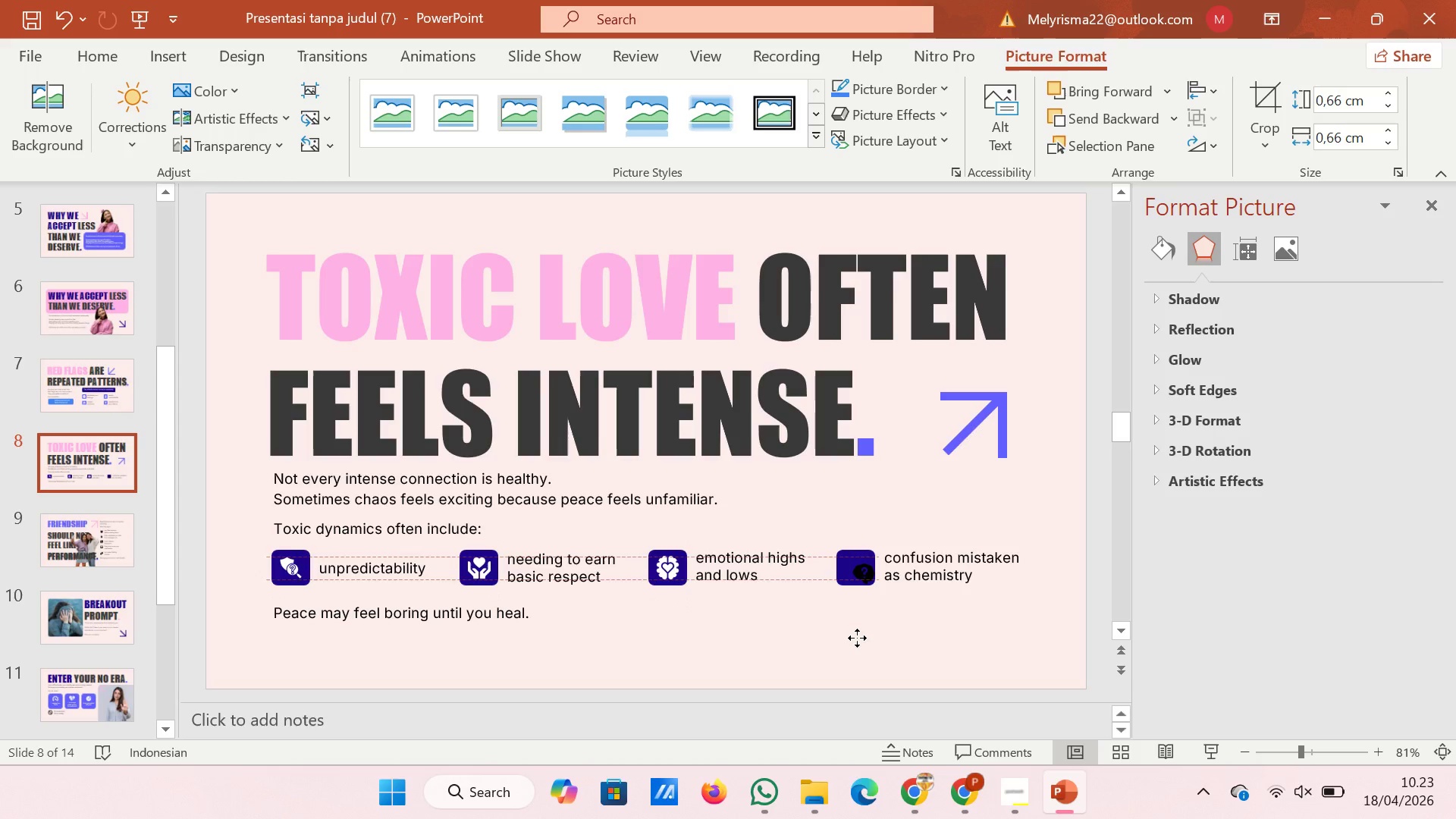 
wait(8.36)
 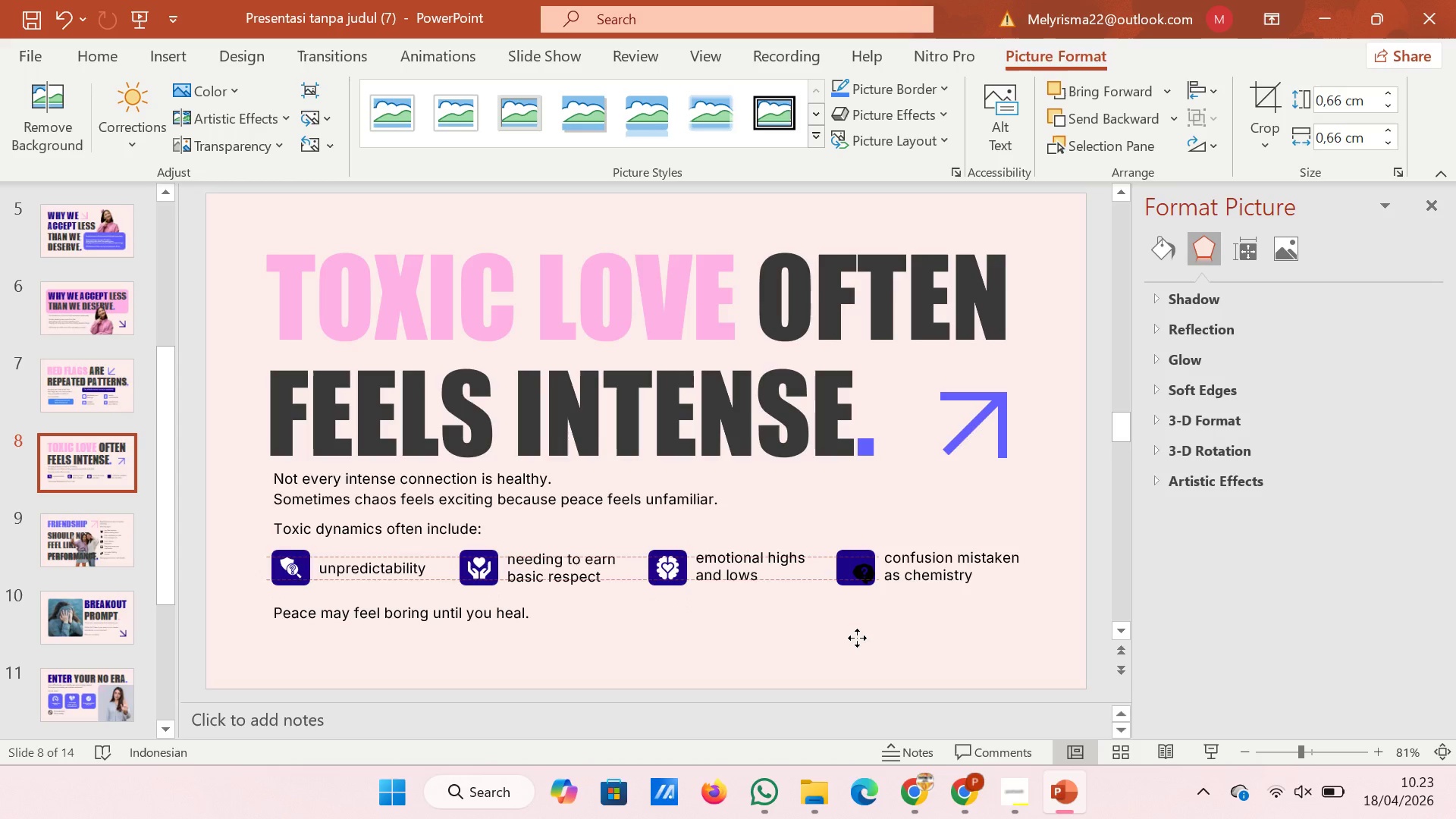 
left_click([1284, 246])
 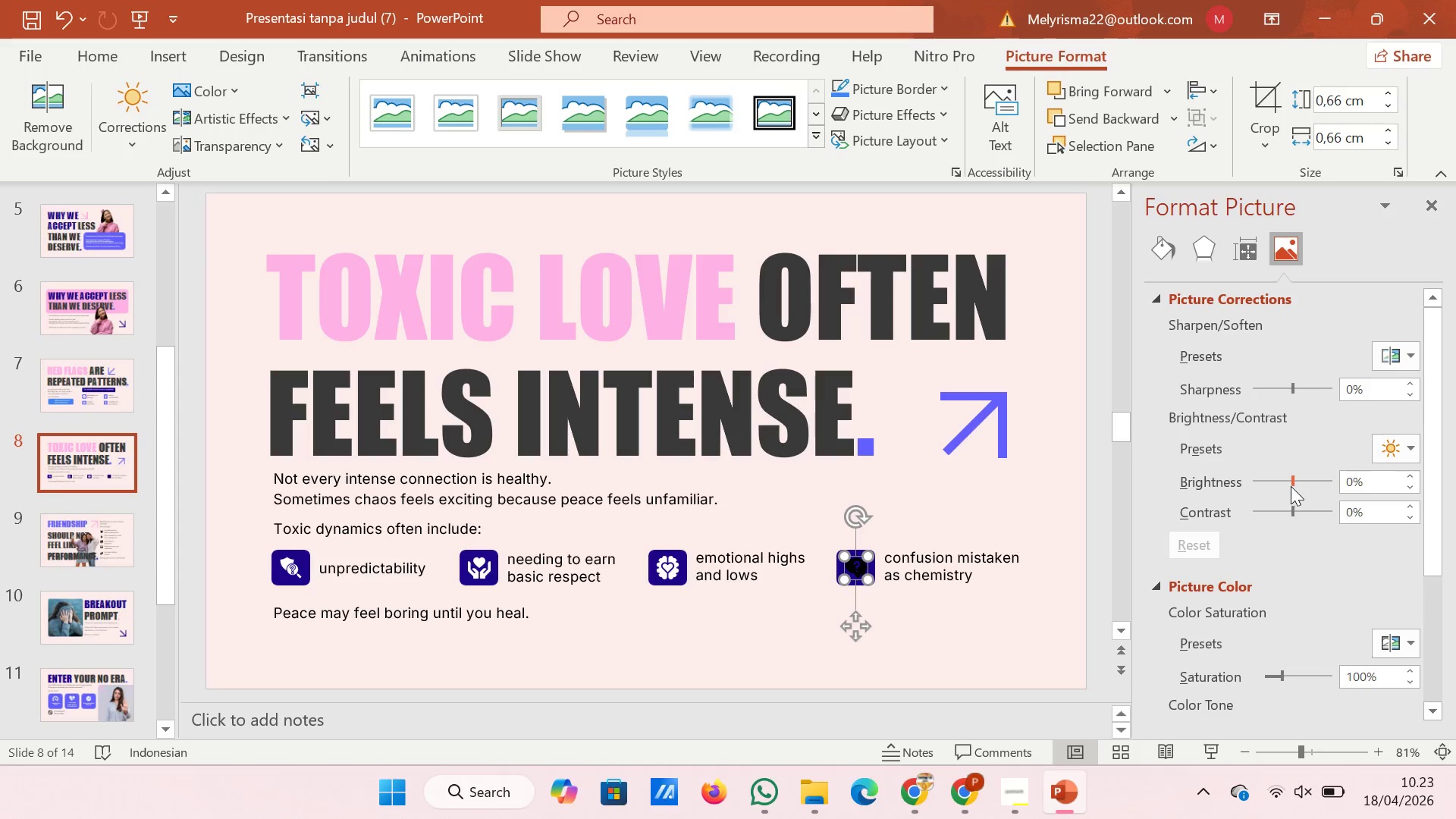 
left_click_drag(start_coordinate=[1292, 479], to_coordinate=[1360, 488])
 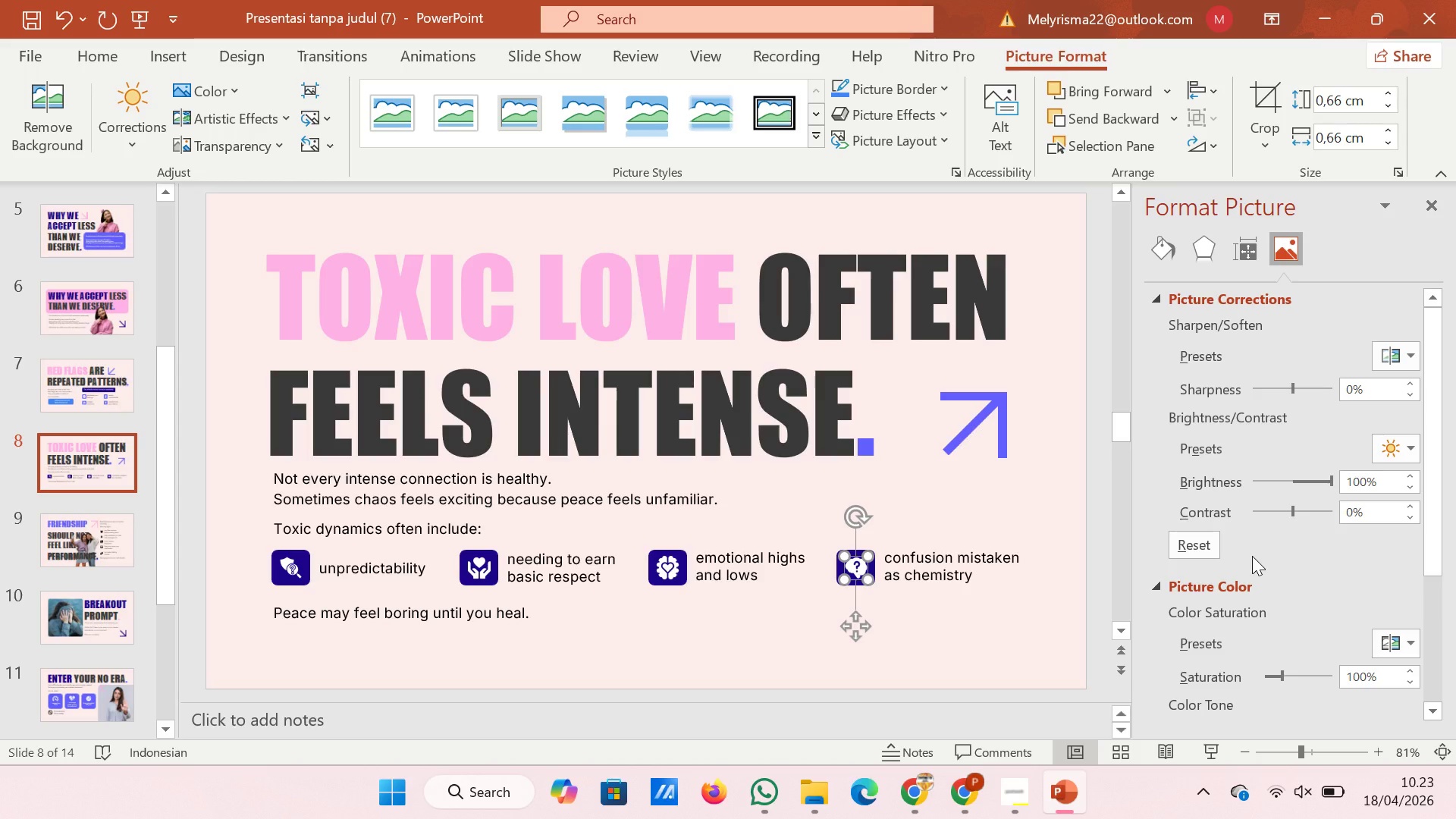 
wait(9.57)
 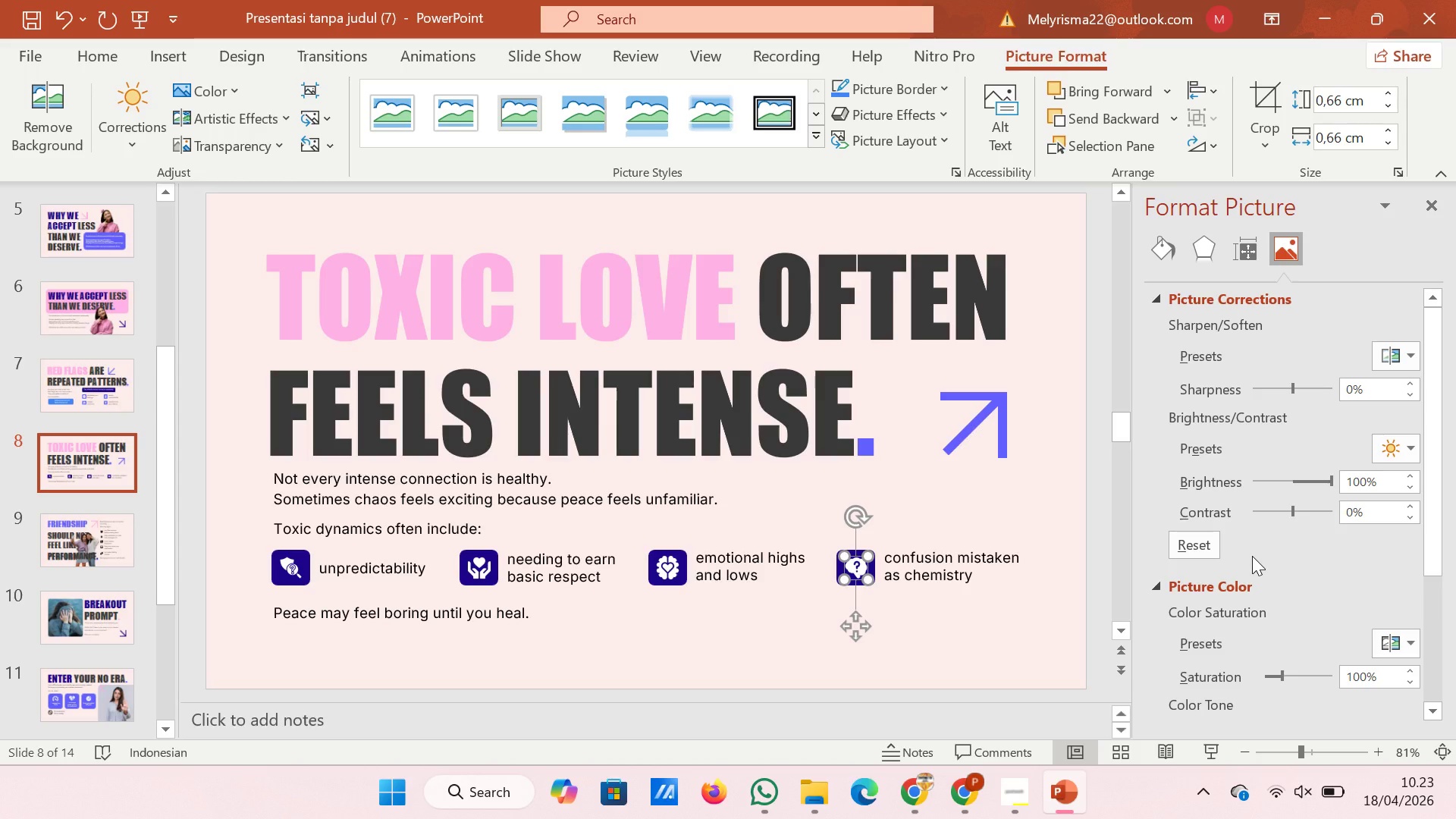 
mouse_move([1309, 750])
 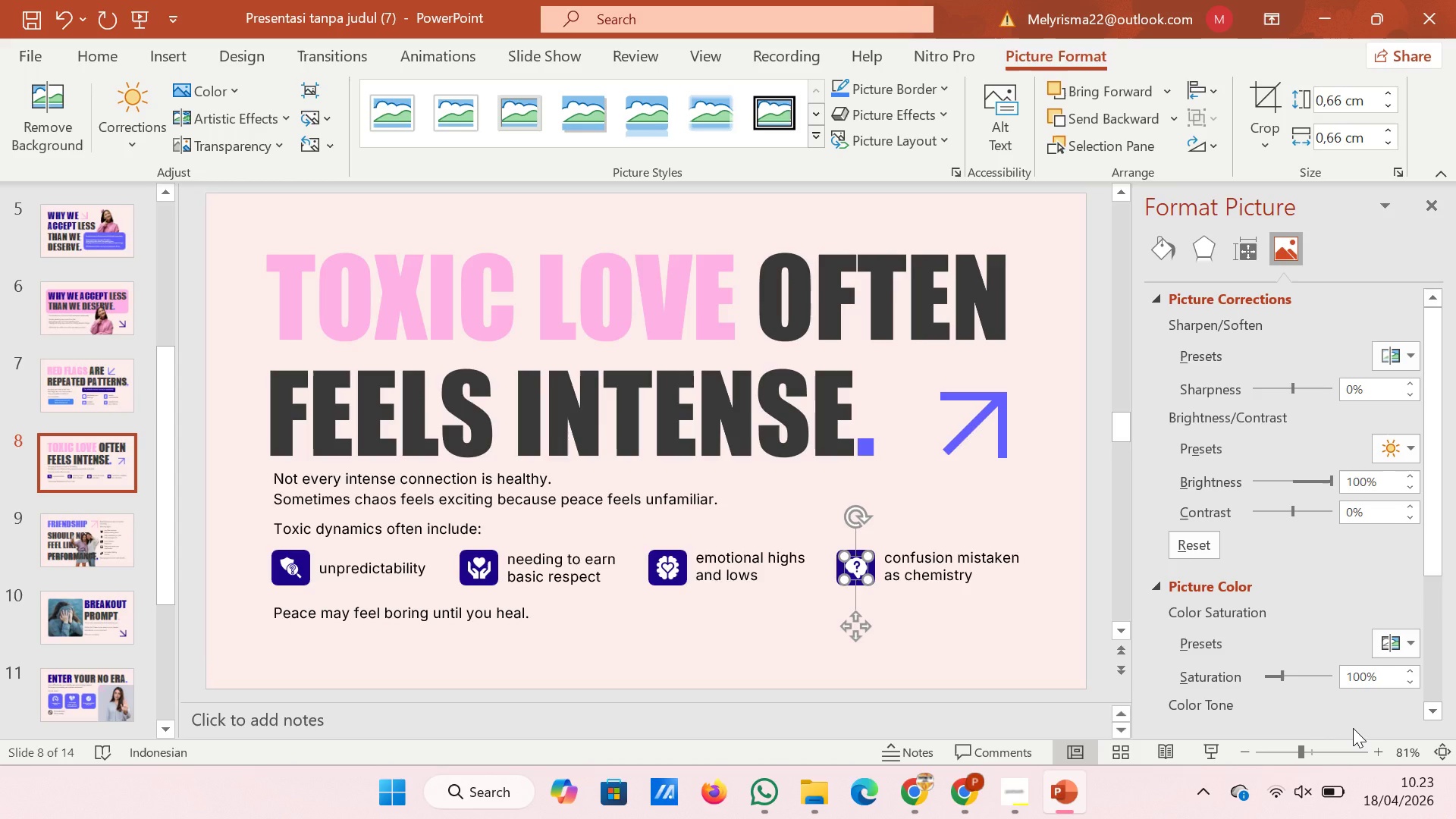 
mouse_move([1321, 761])
 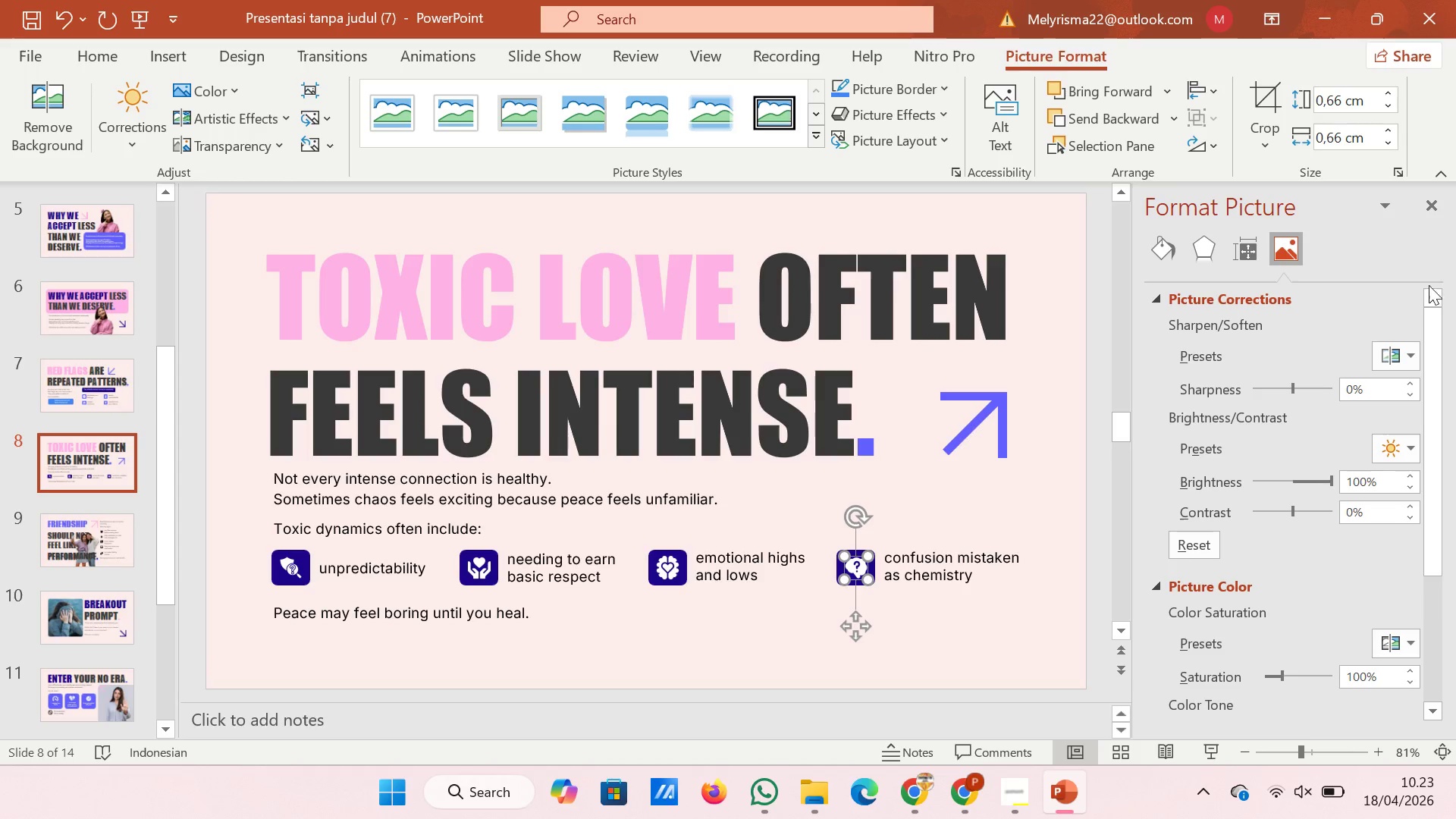 
left_click([1436, 202])
 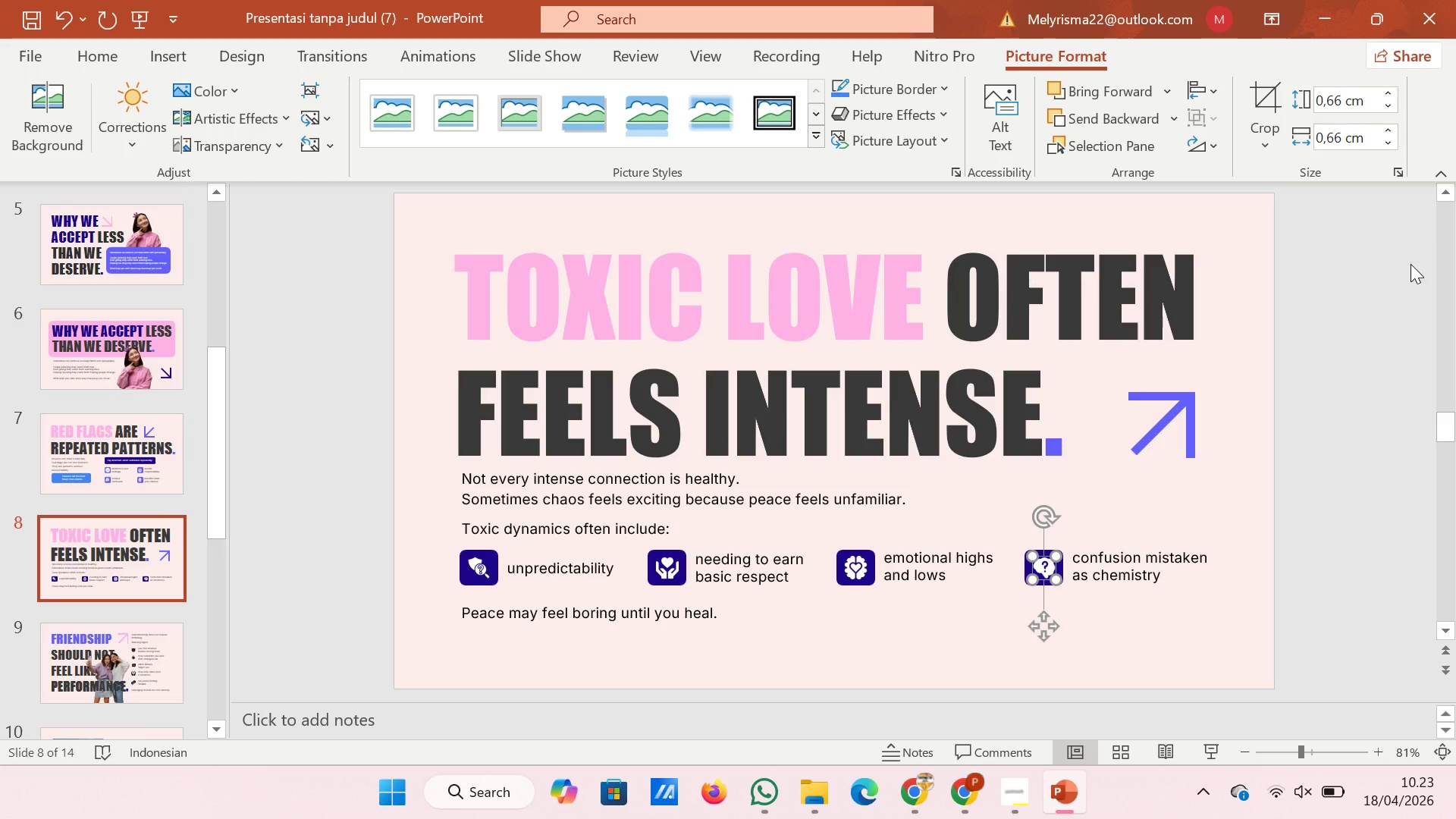 
wait(8.11)
 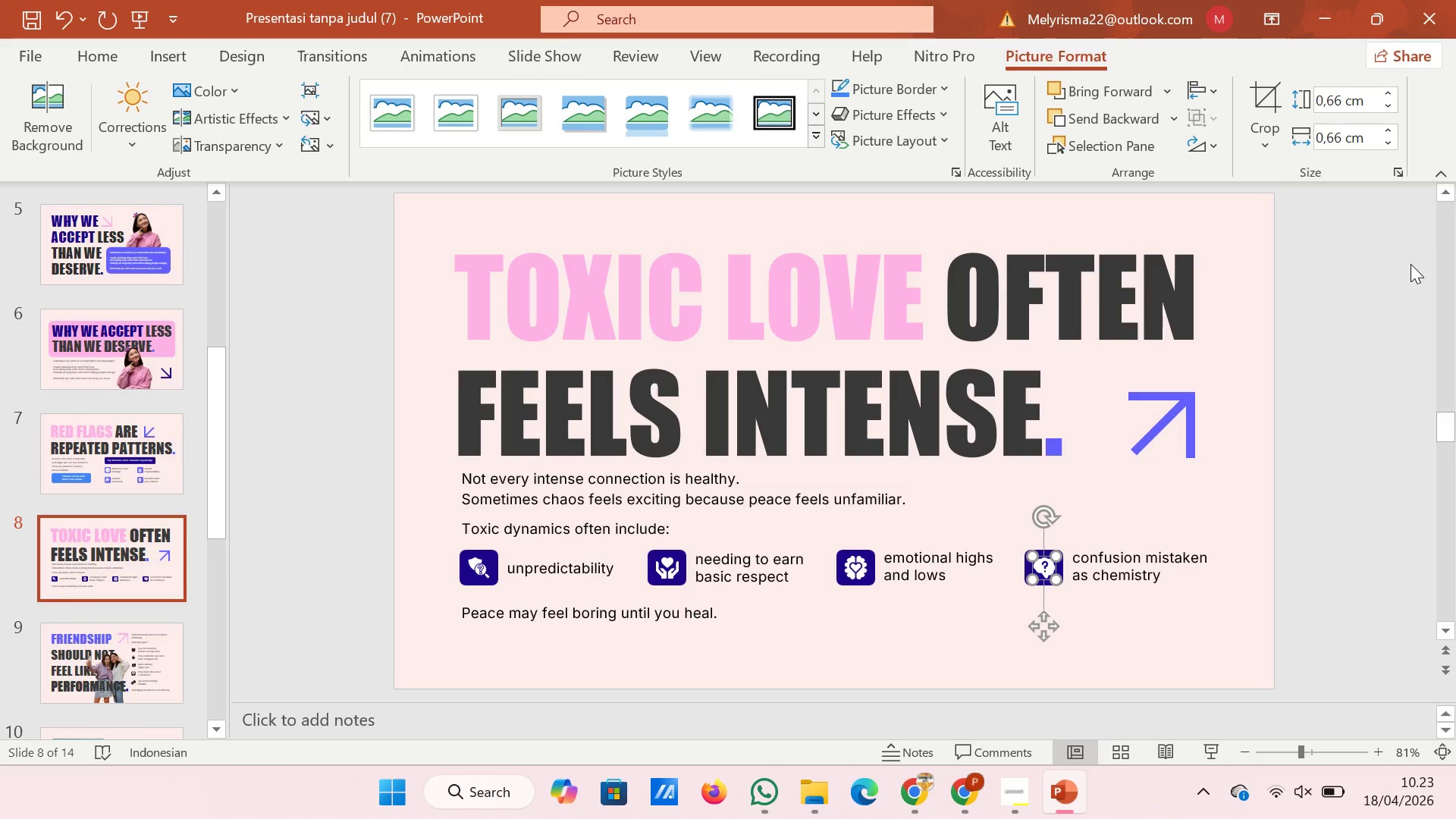 
left_click([1421, 321])
 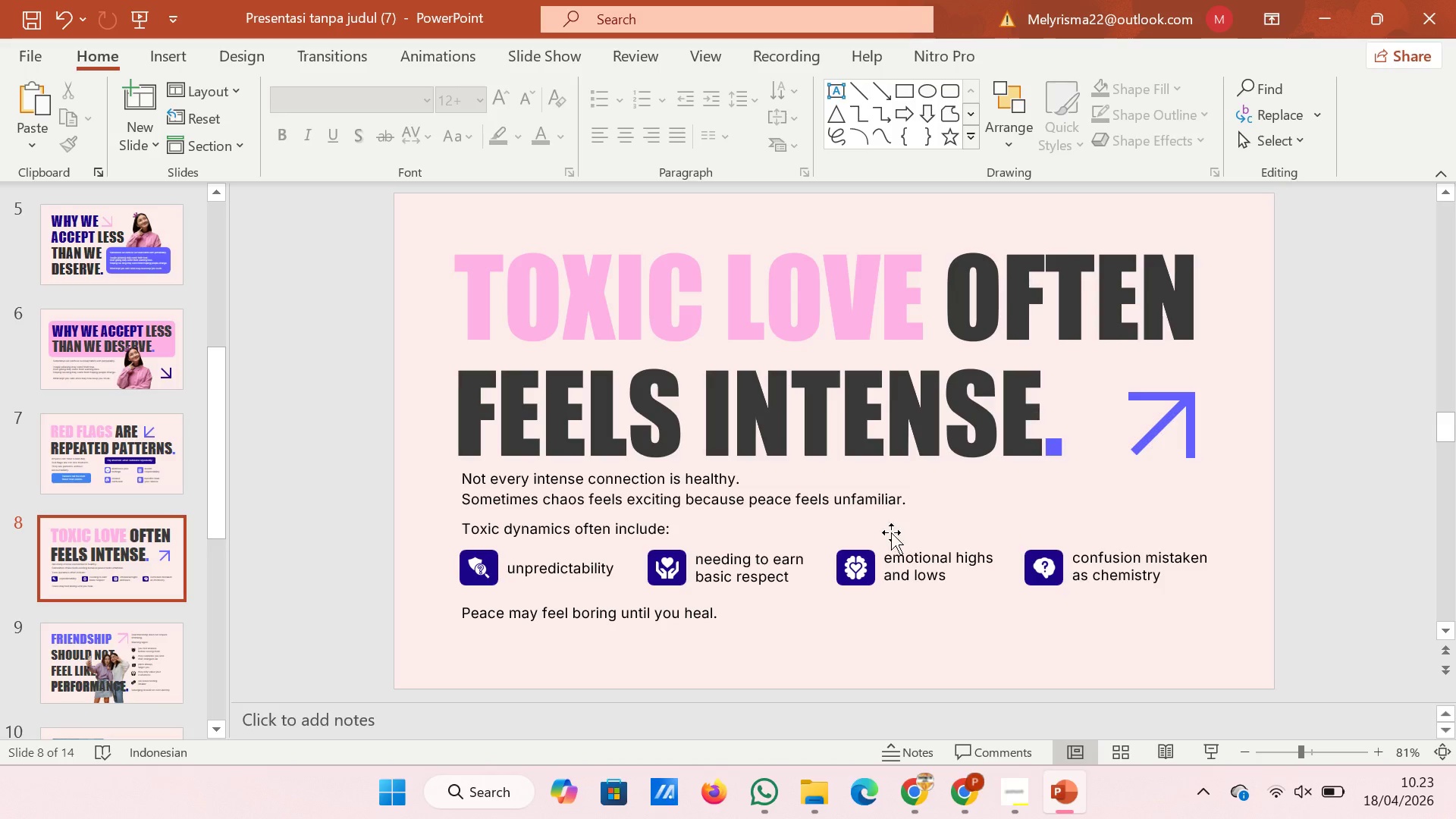 
wait(8.61)
 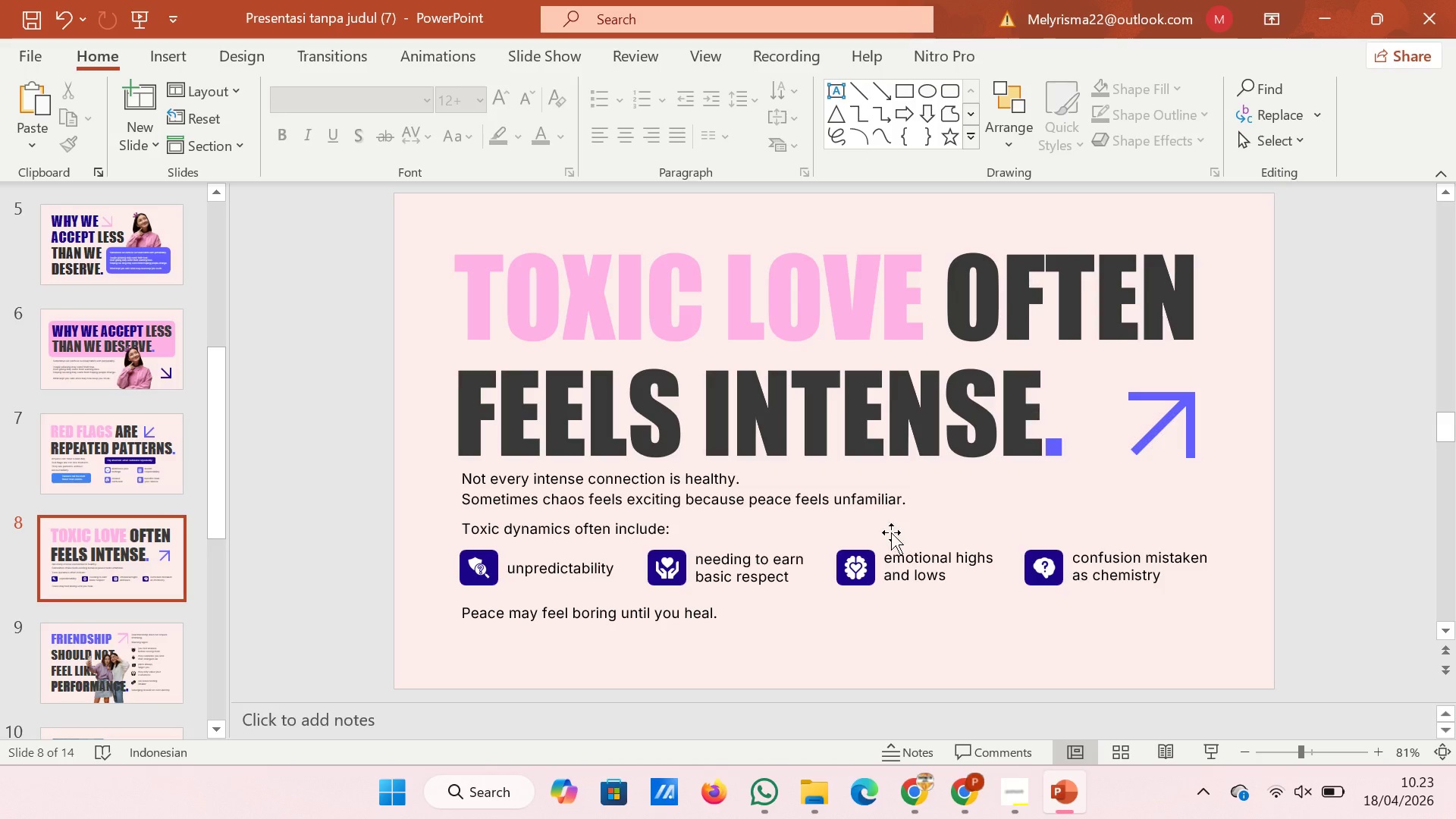 
left_click([860, 568])
 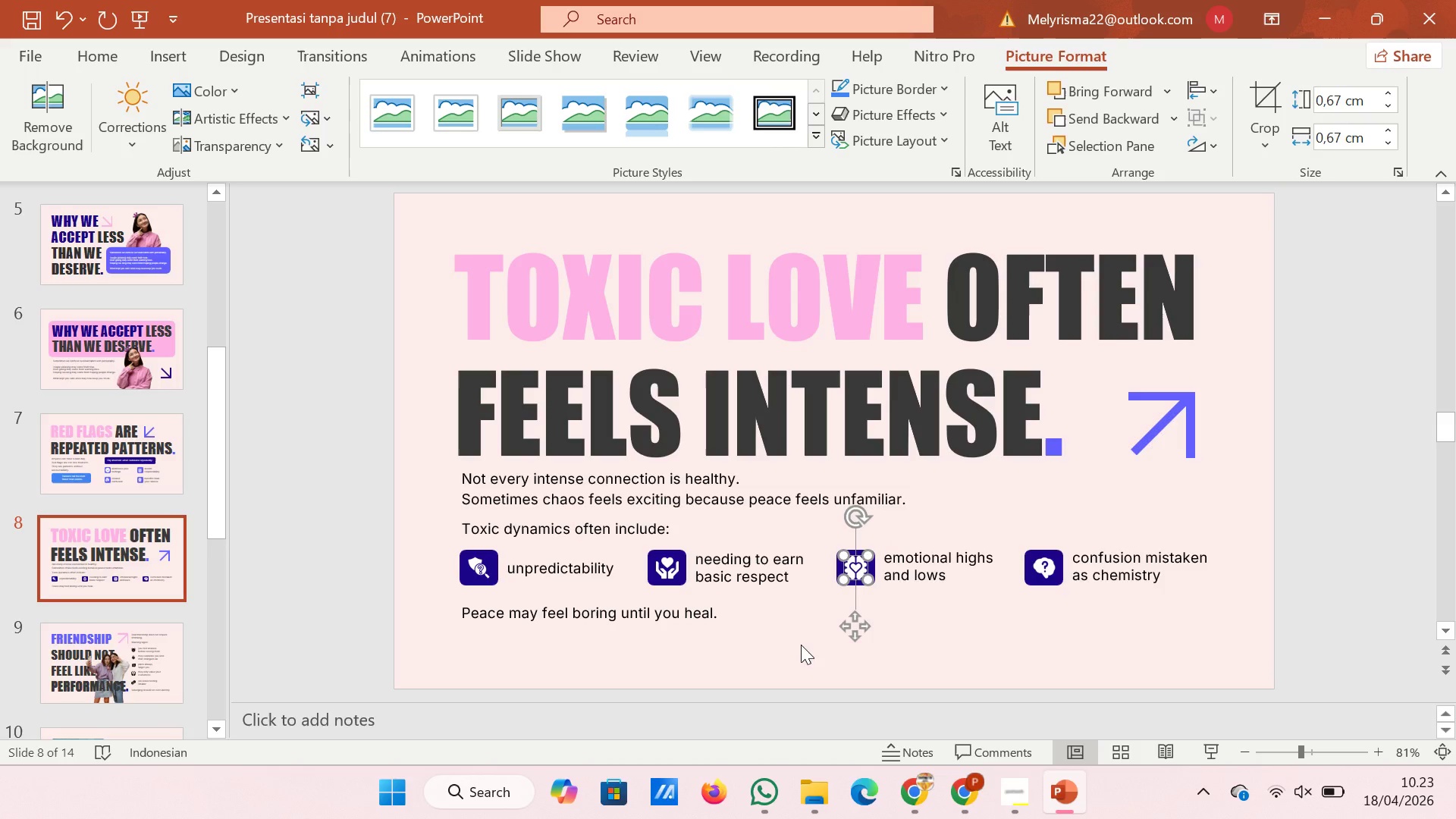 
left_click([801, 645])
 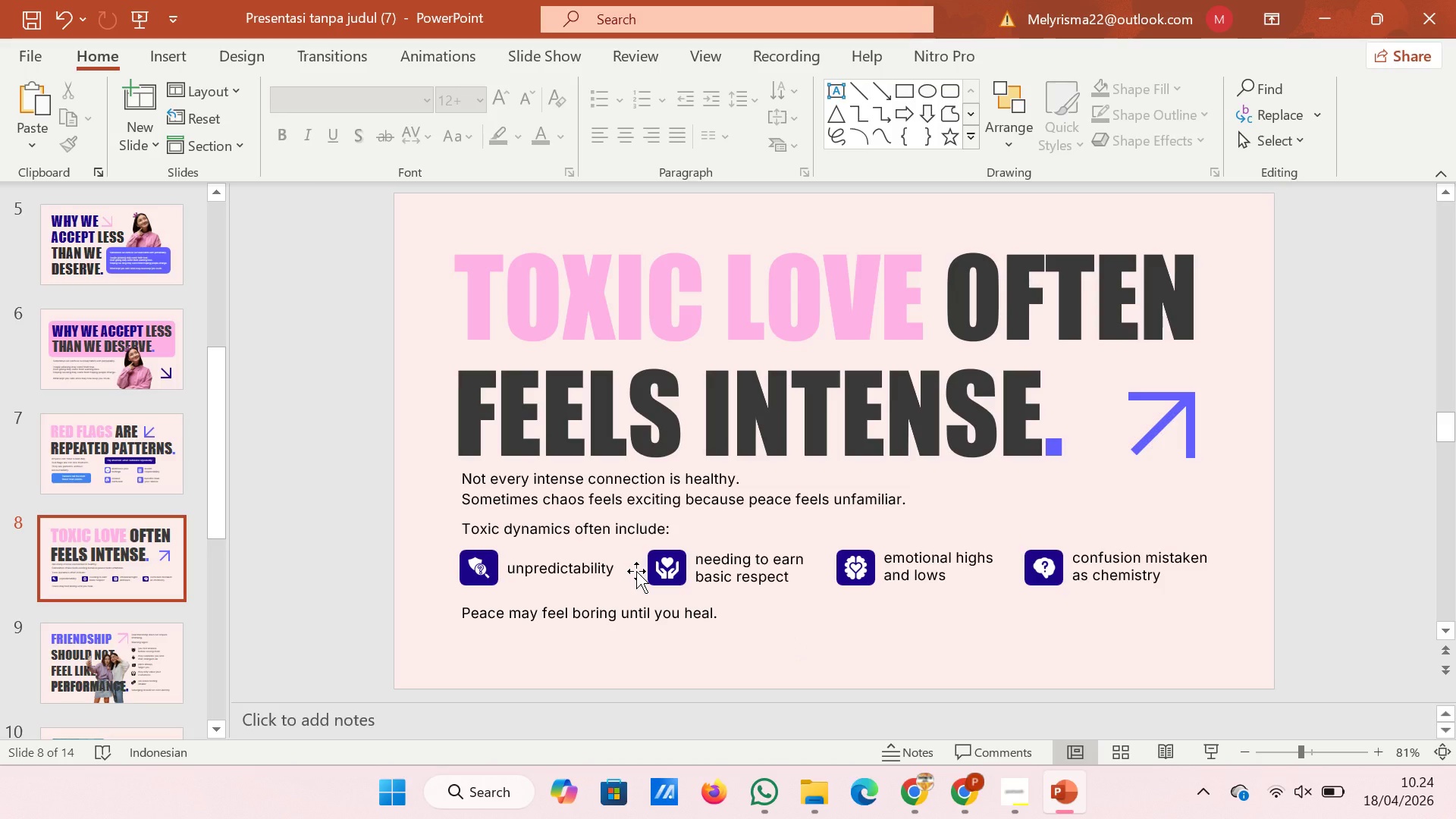 
wait(12.28)
 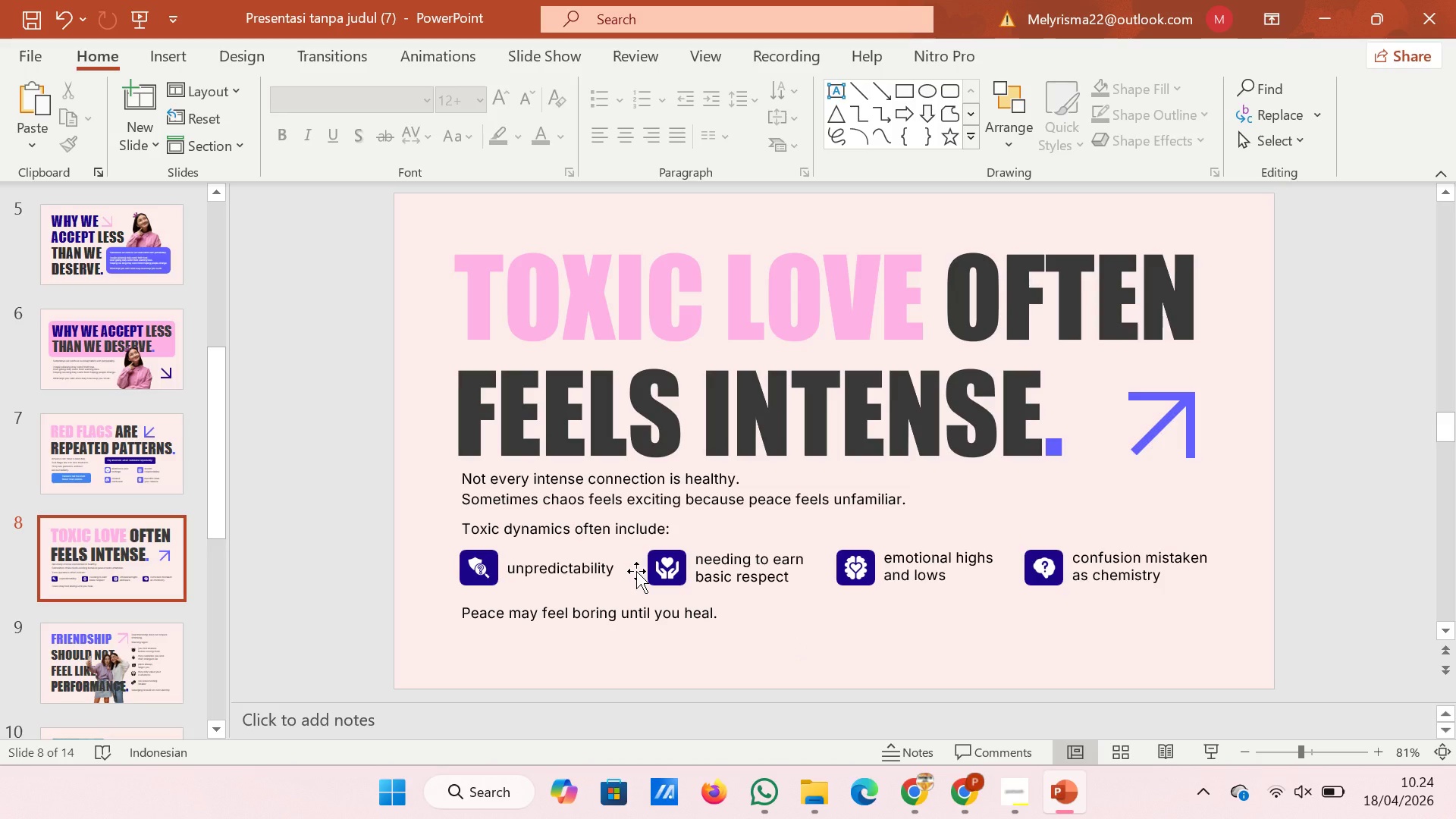 
scroll: coordinate [674, 526], scroll_direction: down, amount: 4.0
 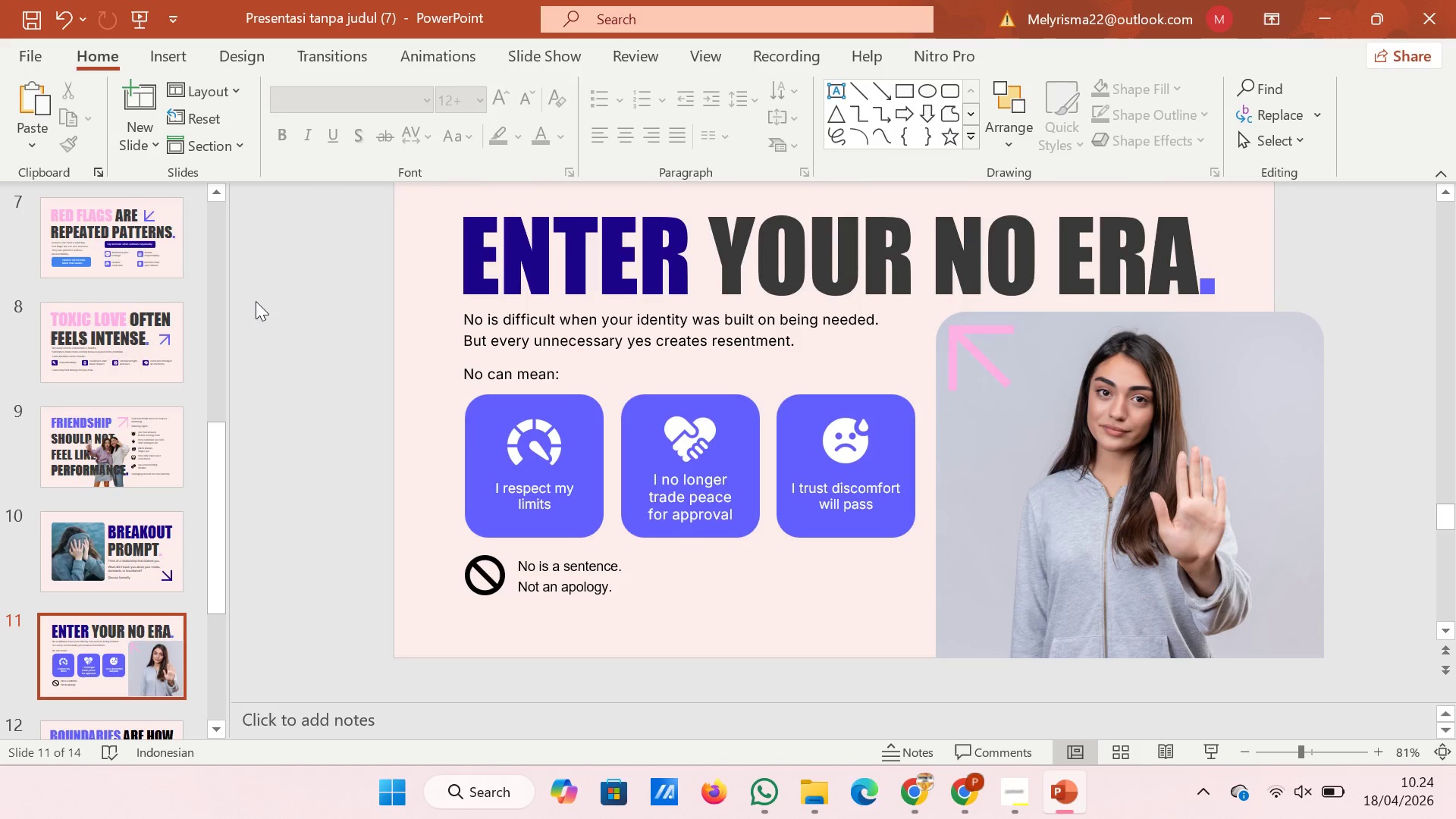 
wait(17.89)
 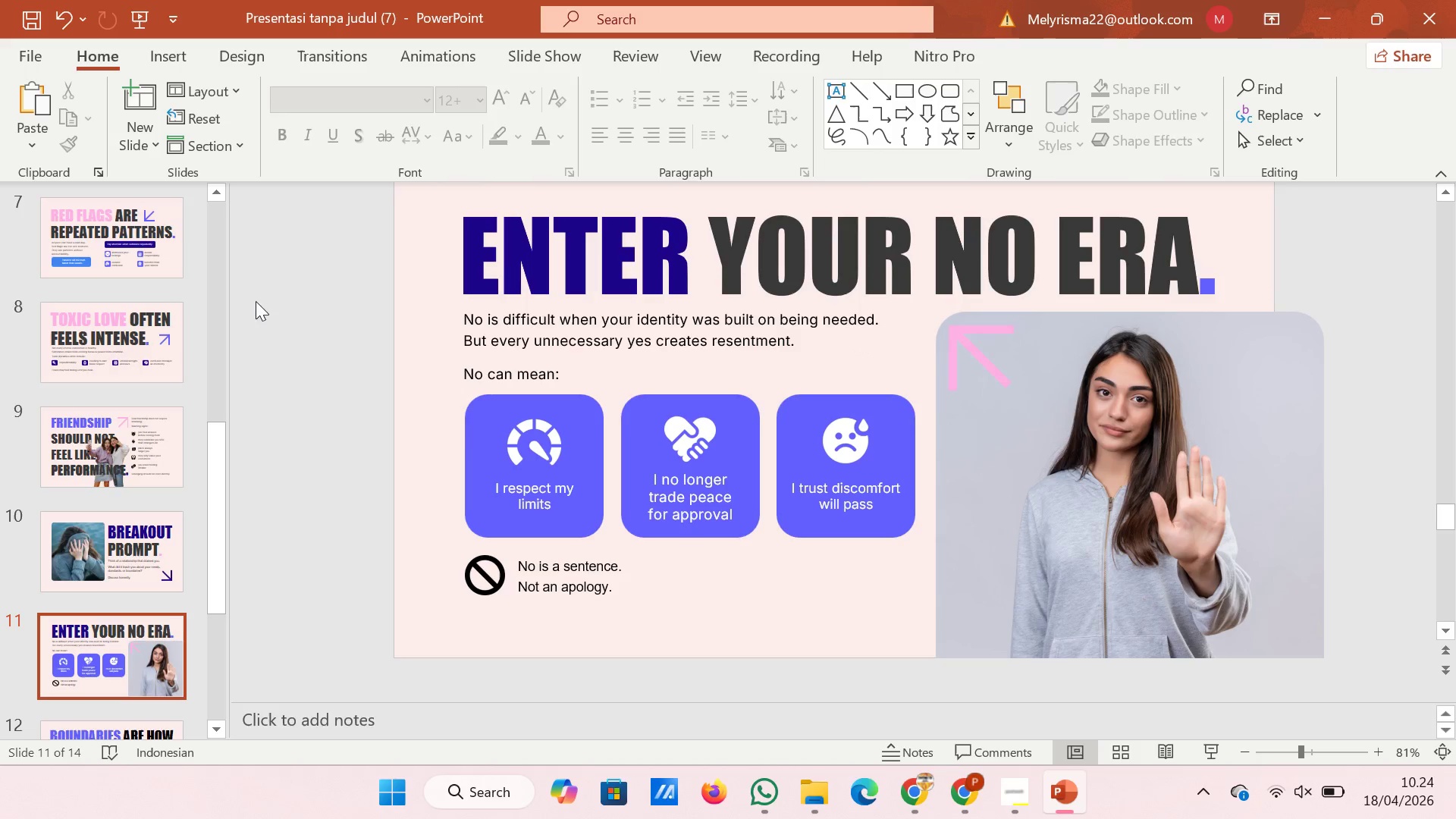 
scroll: coordinate [403, 762], scroll_direction: down, amount: 4.0
 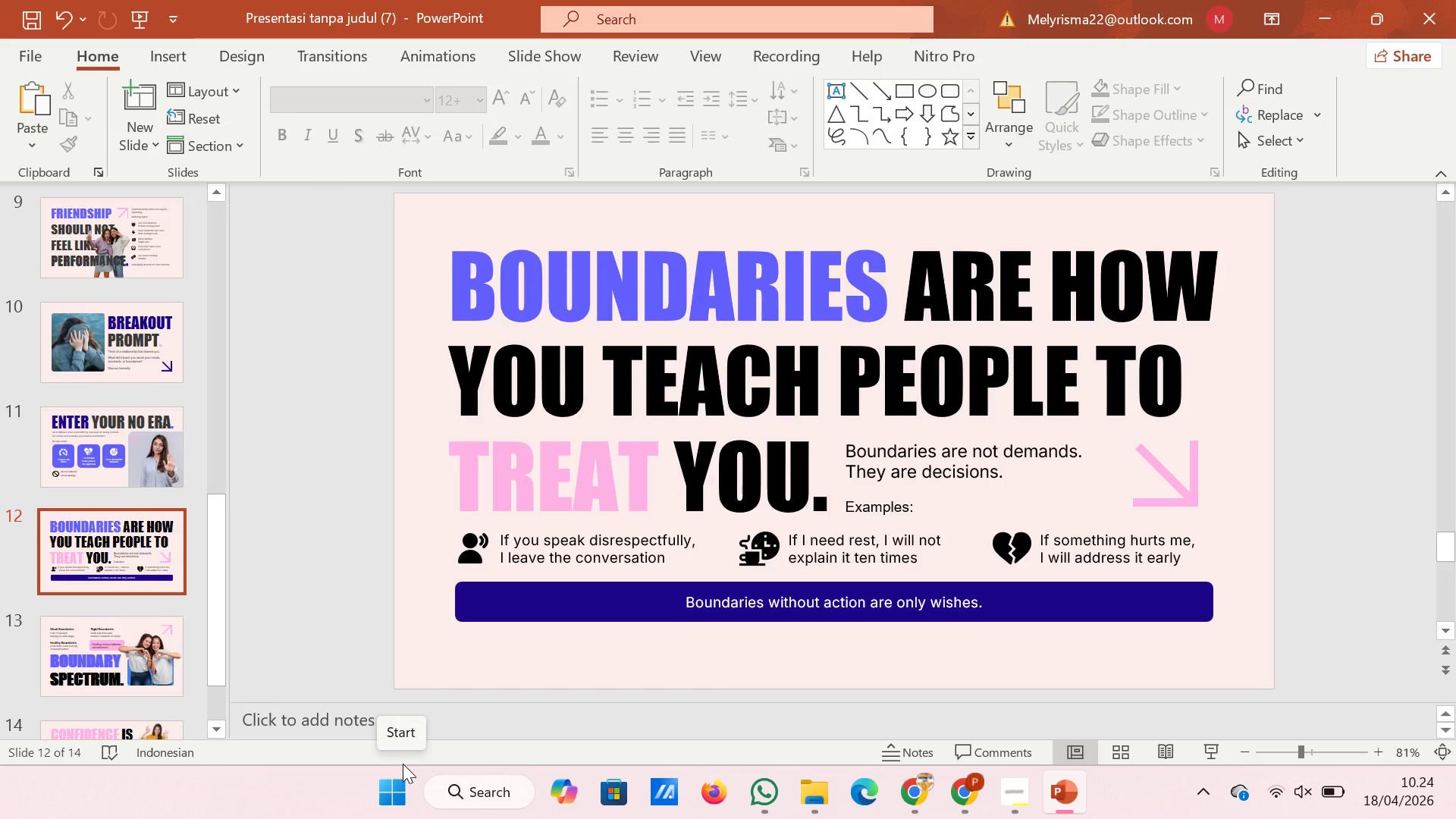 
wait(5.48)
 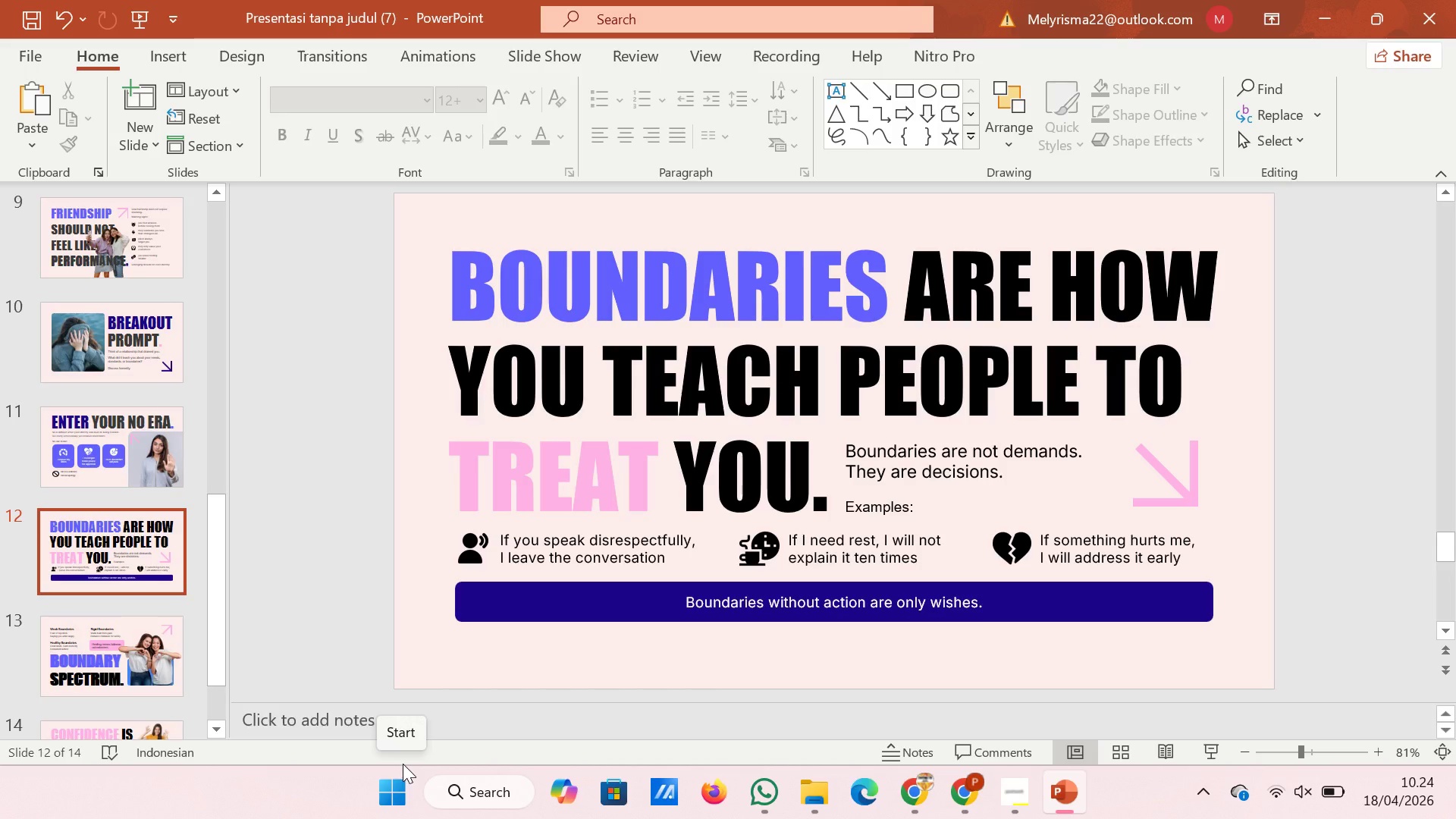 
scroll: coordinate [0, 736], scroll_direction: down, amount: 1.0
 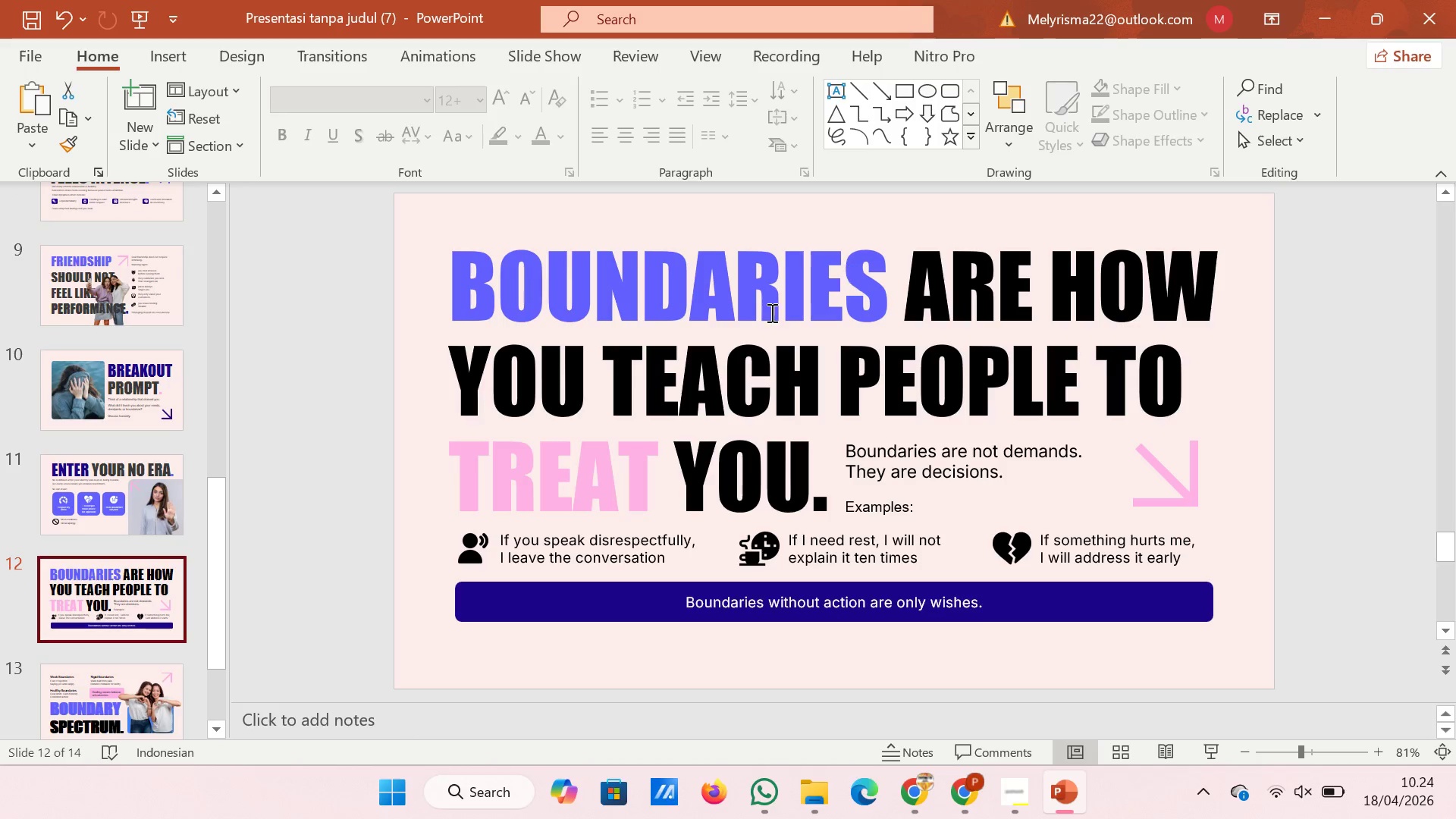 
scroll: coordinate [668, 331], scroll_direction: up, amount: 3.0
 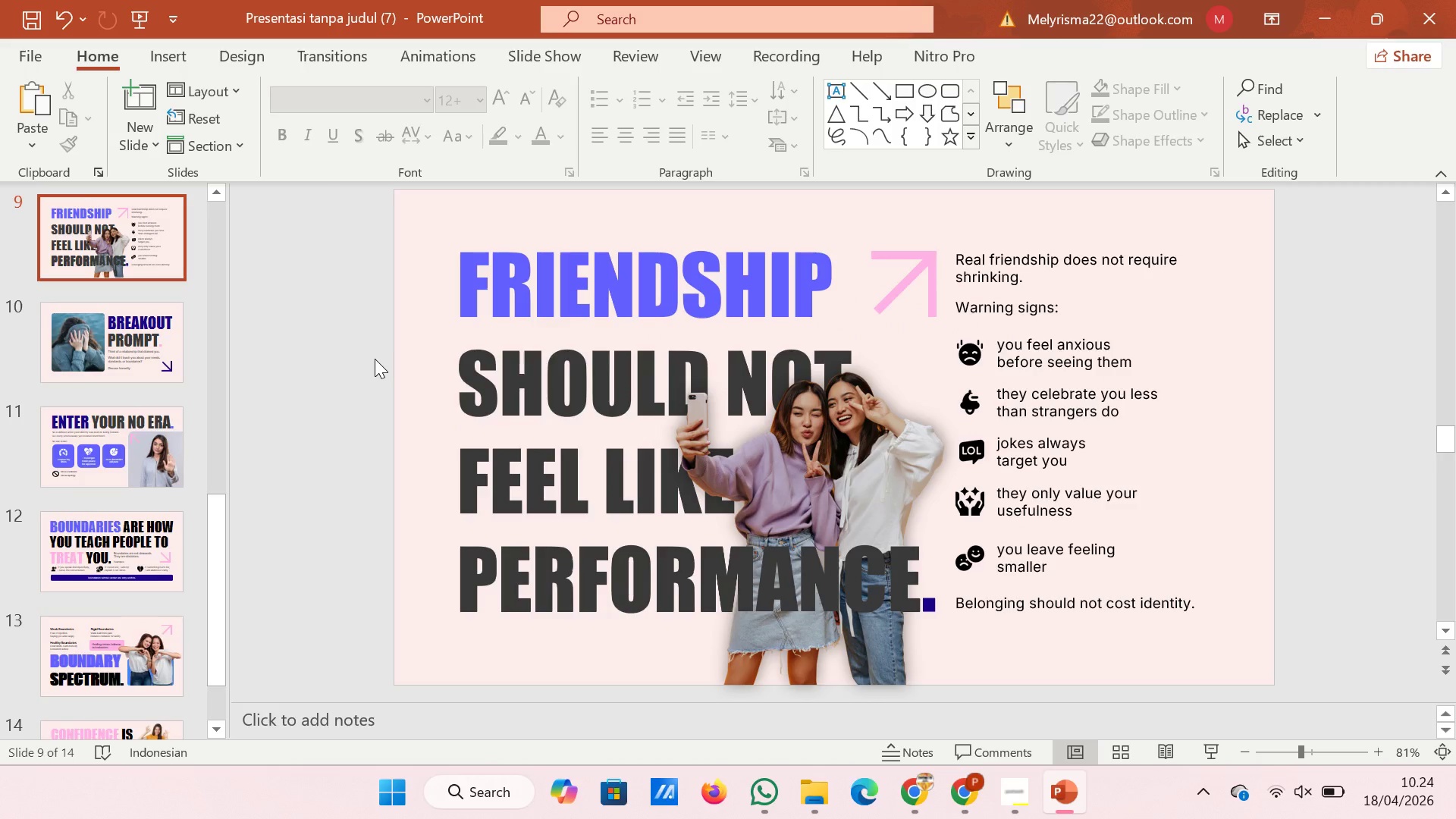 
scroll: coordinate [376, 359], scroll_direction: down, amount: 1.0
 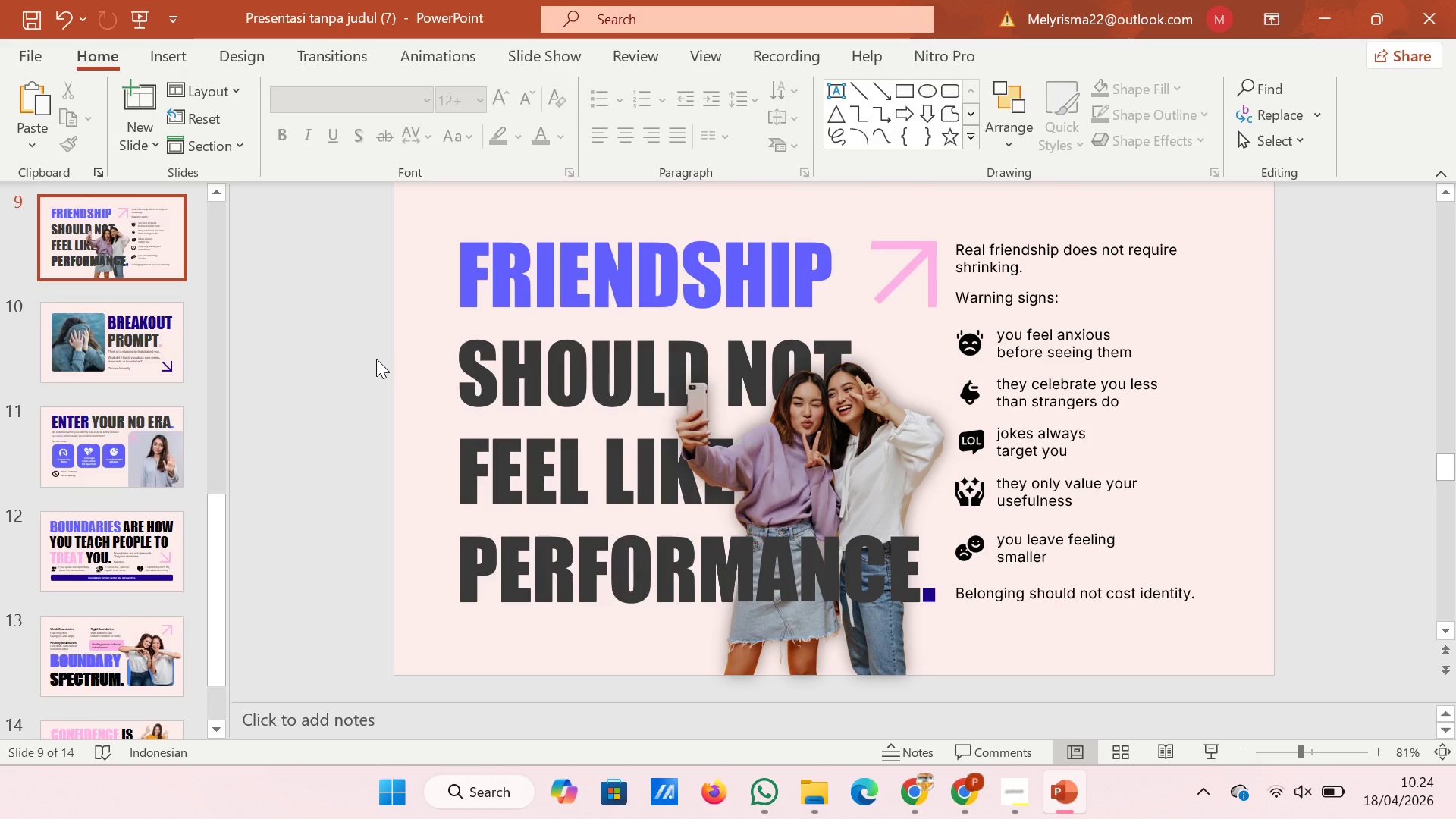 
wait(5.75)
 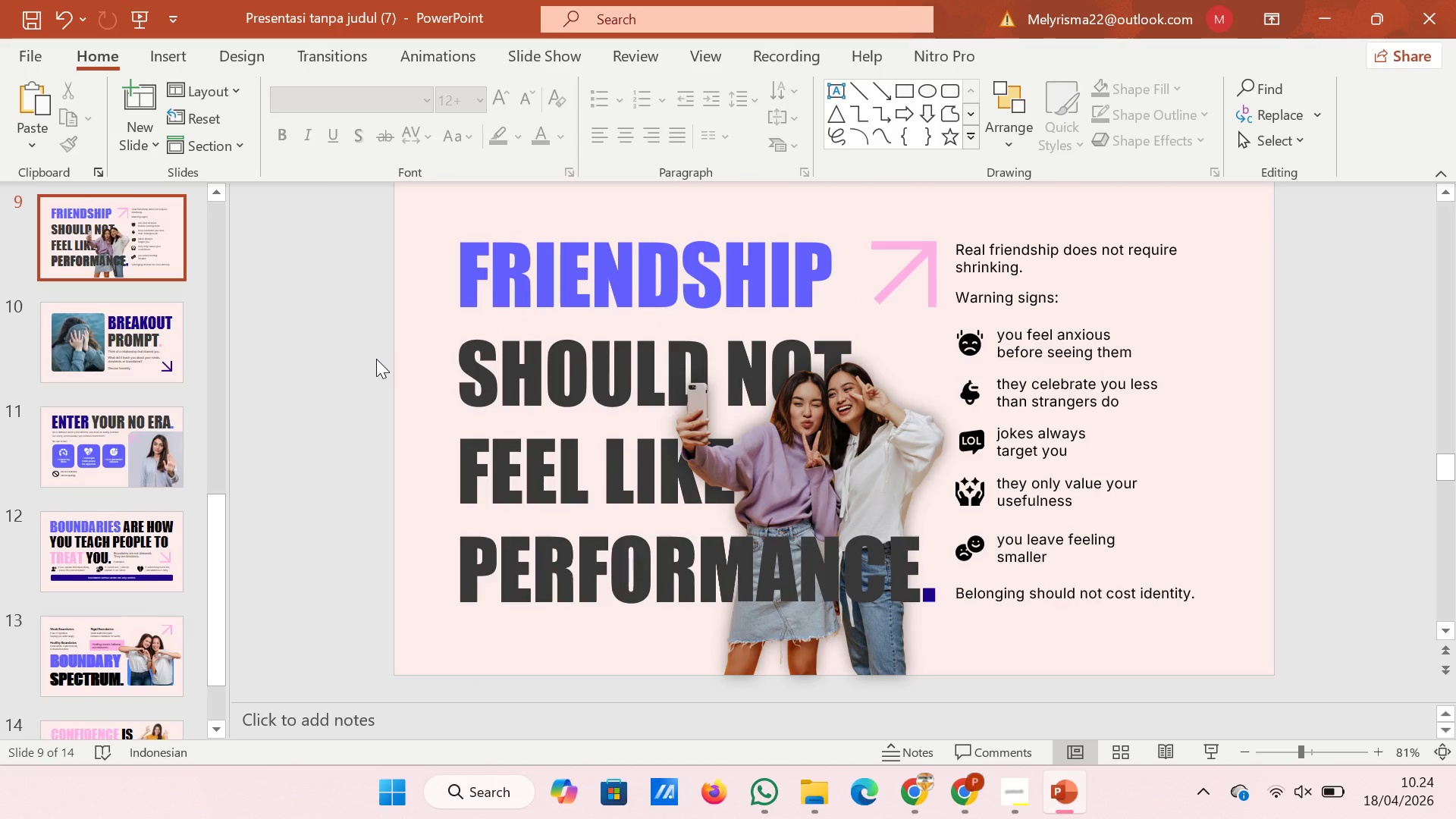 
scroll: coordinate [376, 359], scroll_direction: down, amount: 1.0
 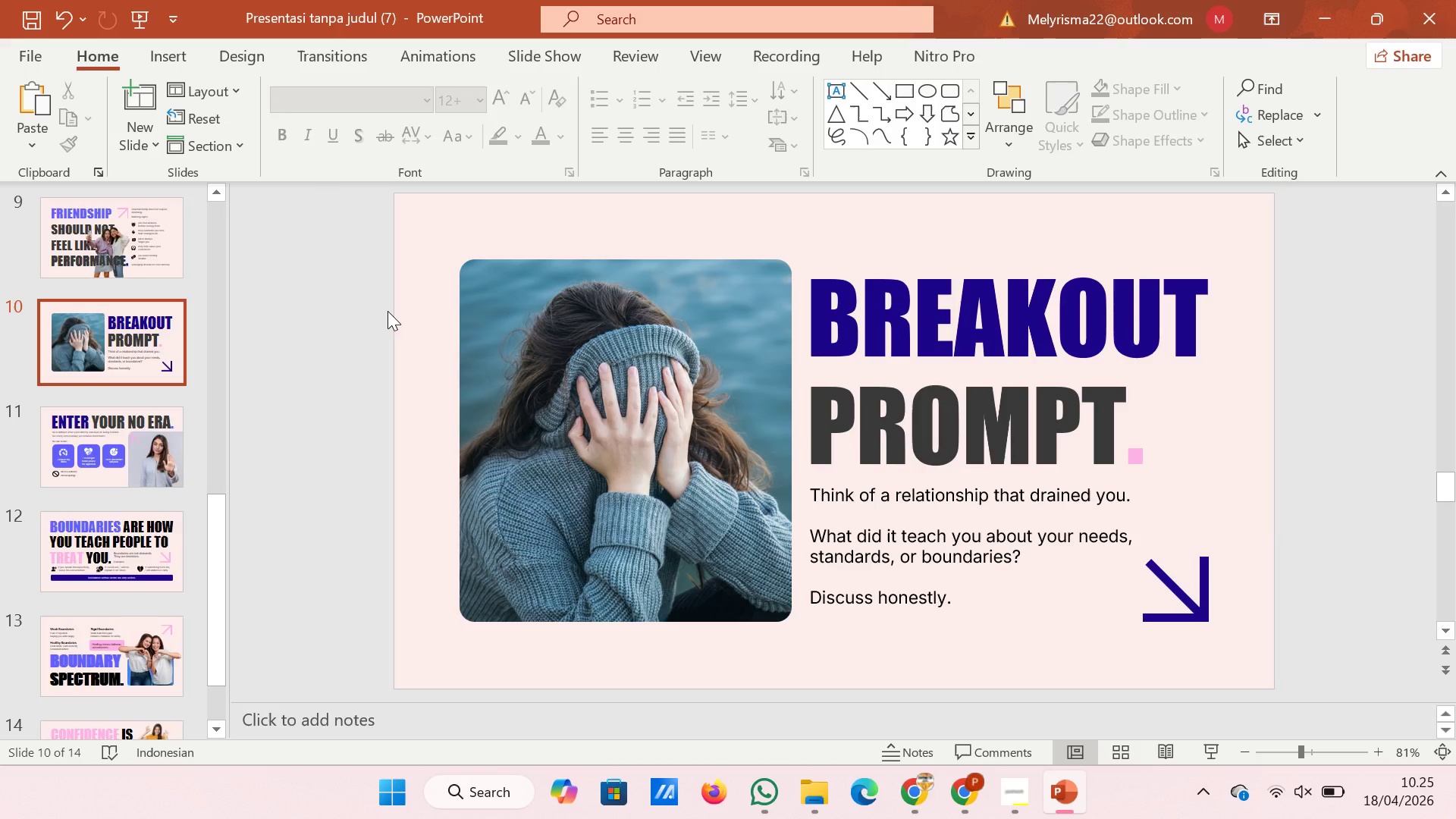 
wait(8.35)
 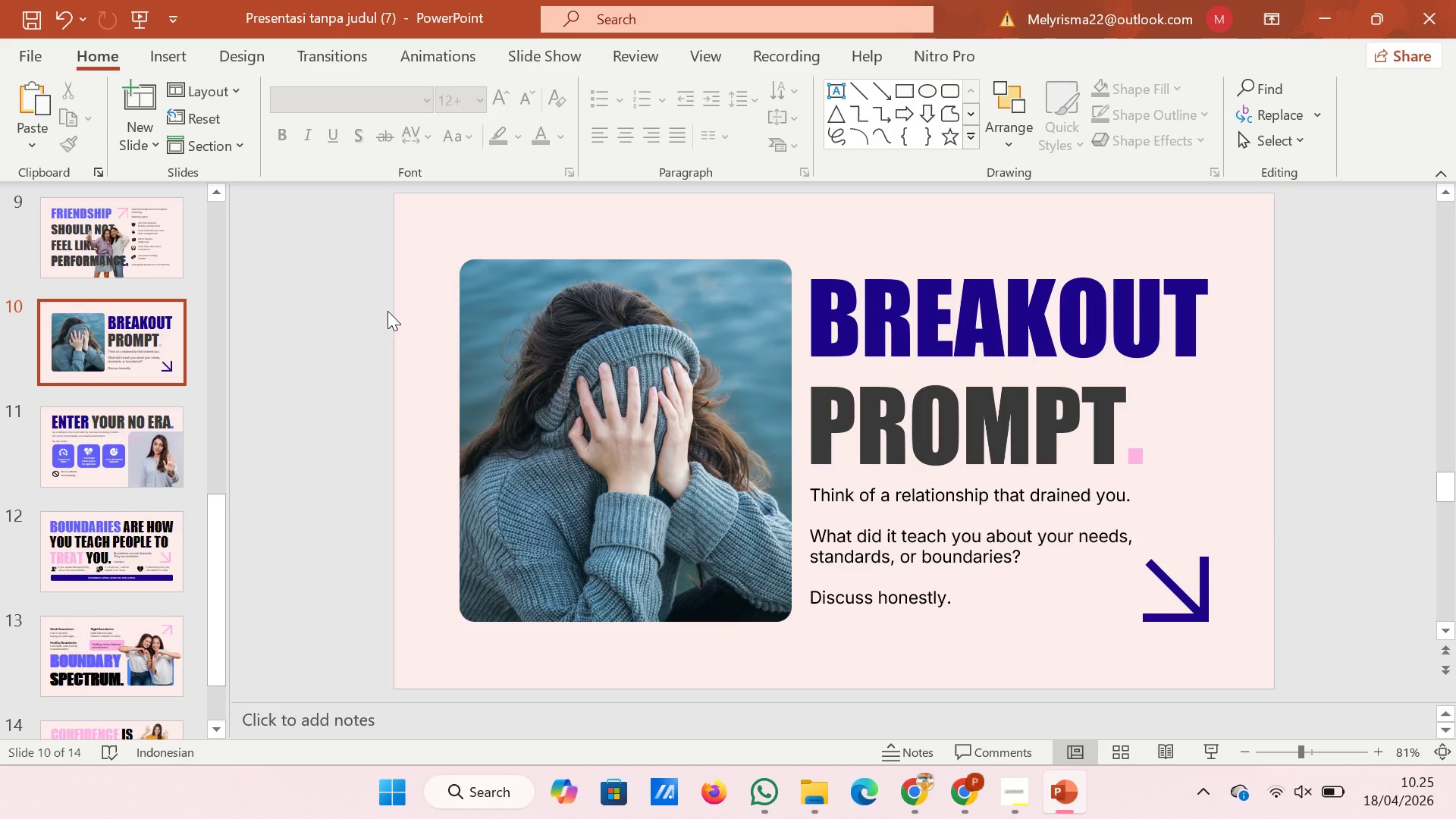 
scroll: coordinate [382, 319], scroll_direction: down, amount: 6.0
 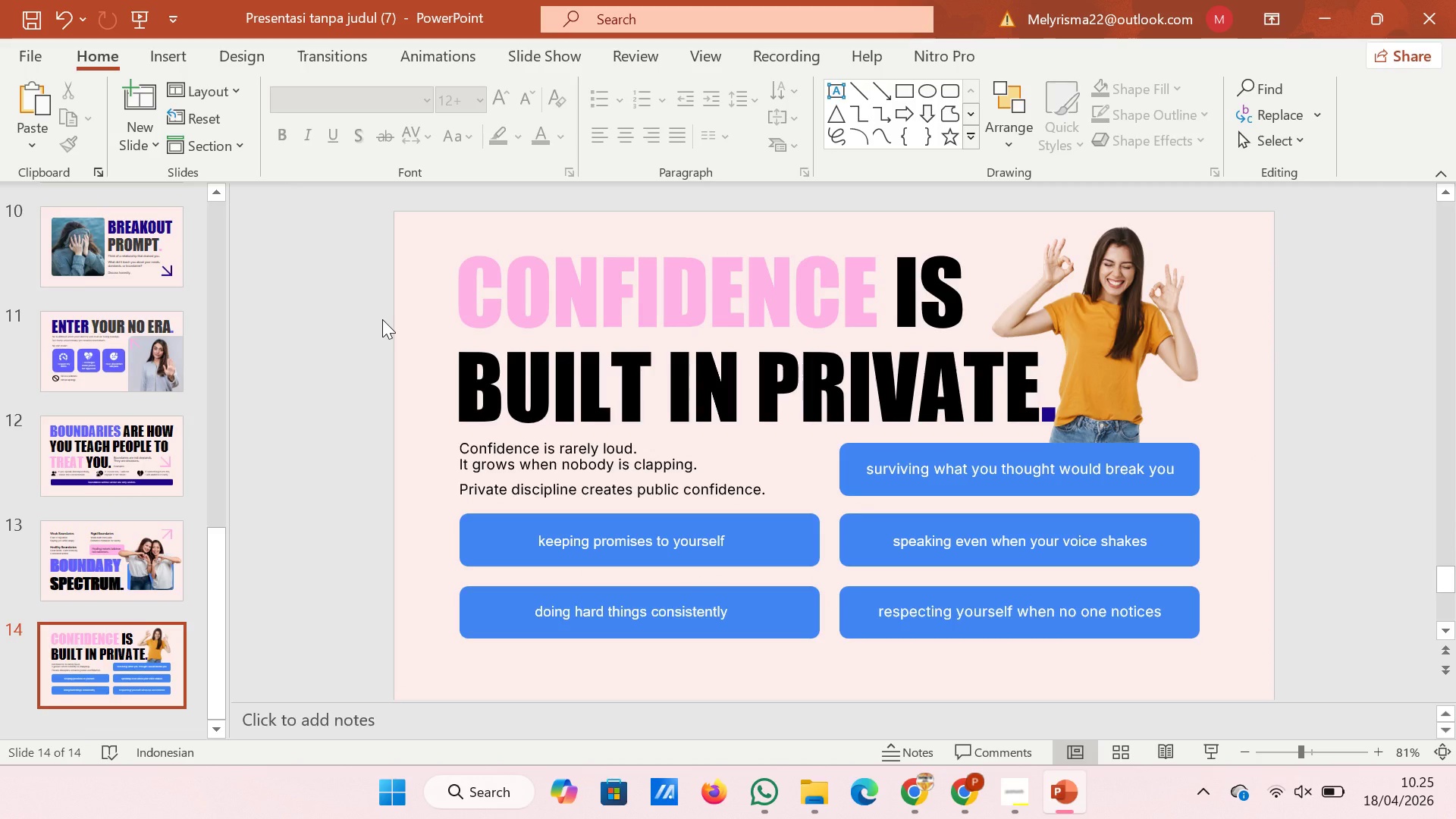 
scroll: coordinate [382, 319], scroll_direction: down, amount: 1.0
 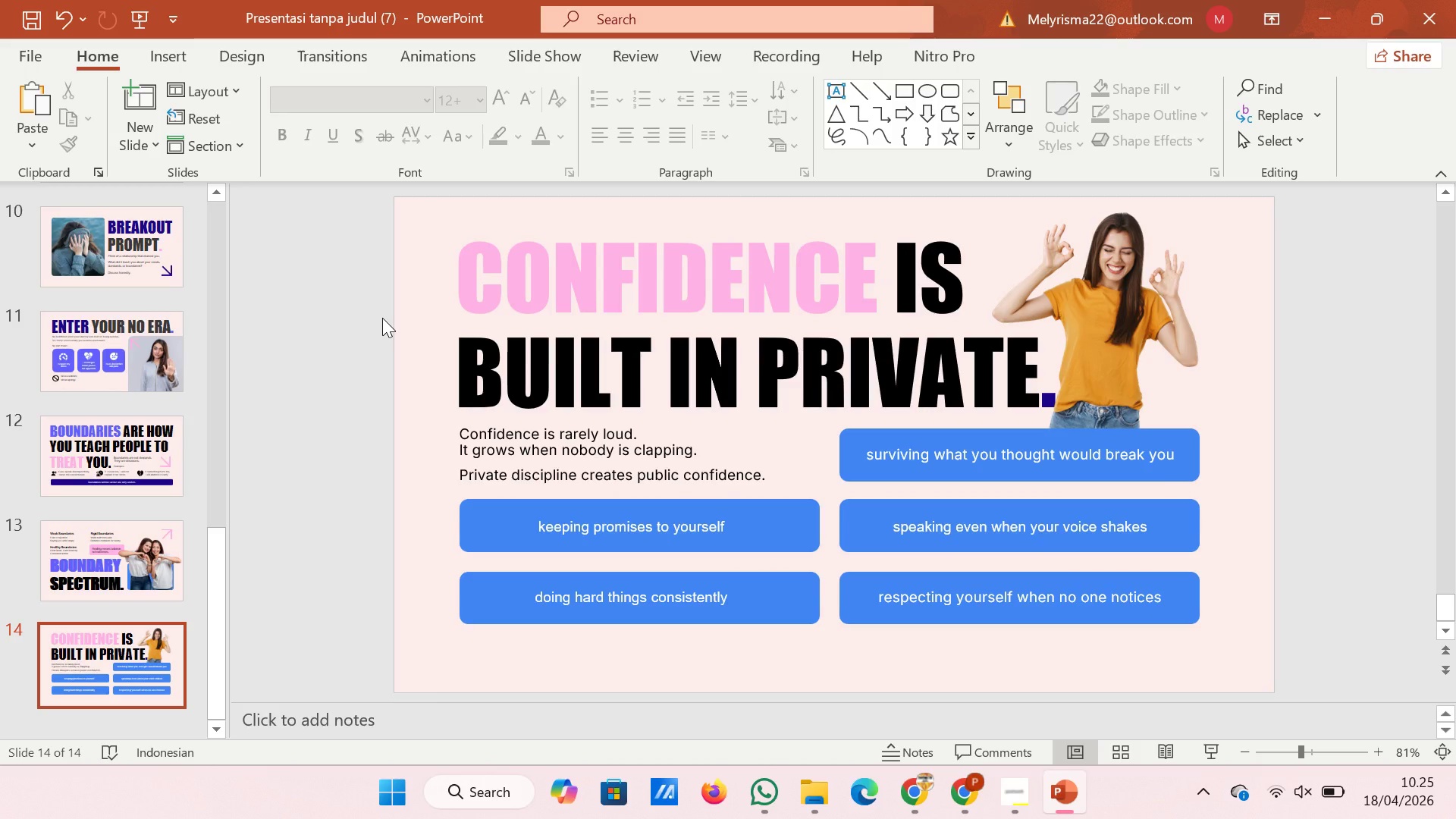 
wait(5.42)
 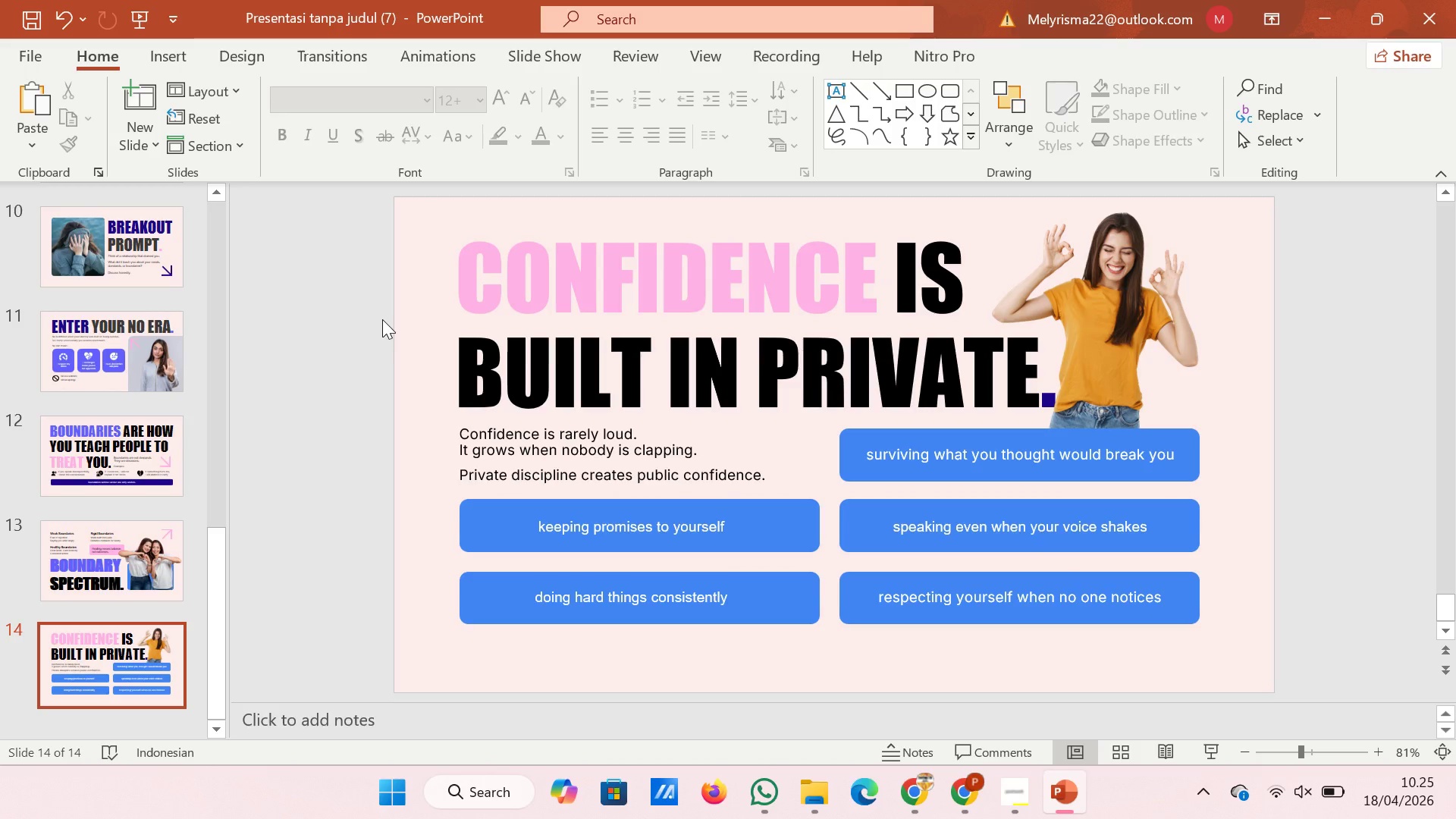 
scroll: coordinate [382, 317], scroll_direction: down, amount: 4.0
 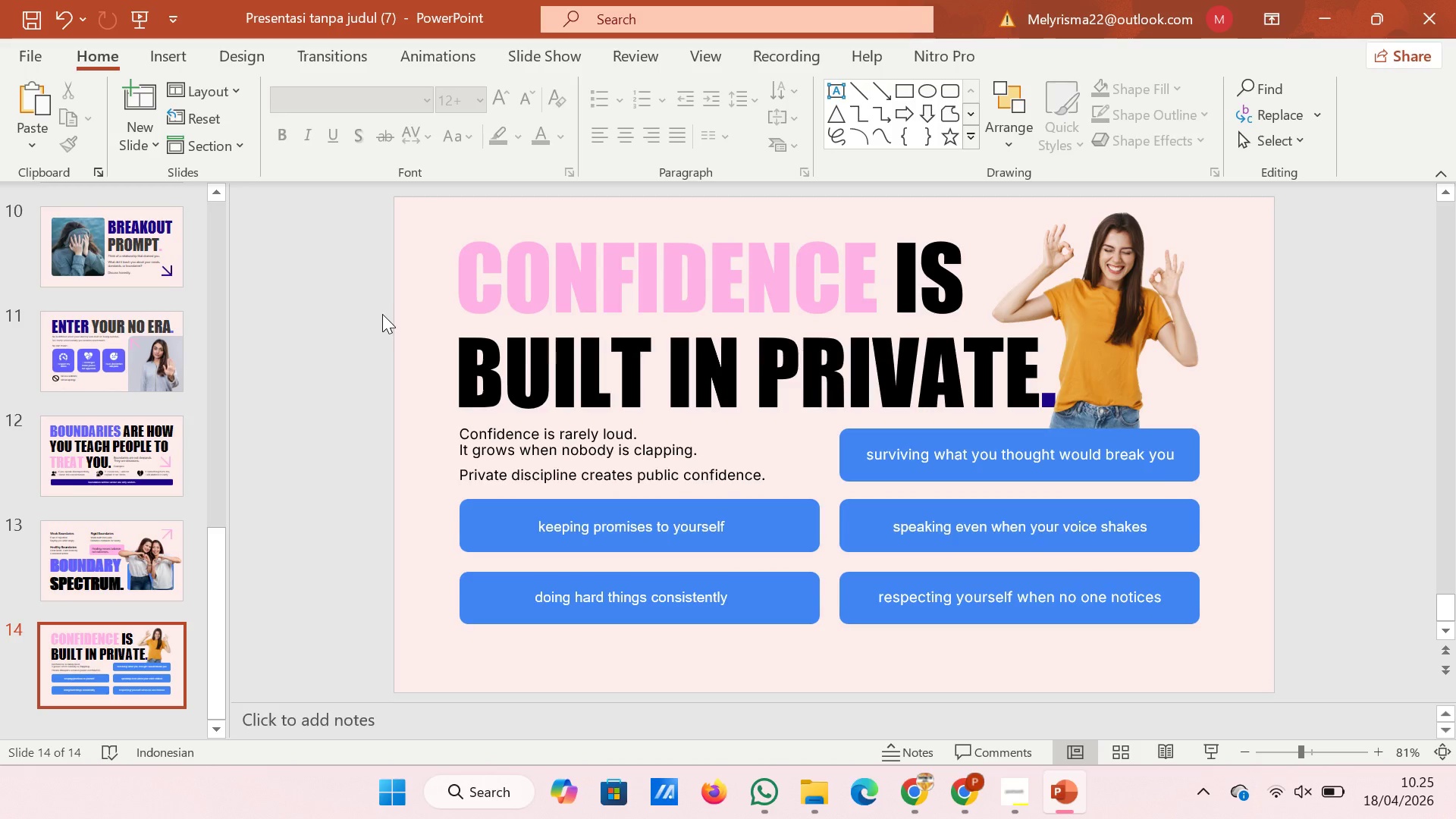 
scroll: coordinate [382, 314], scroll_direction: up, amount: 1.0
 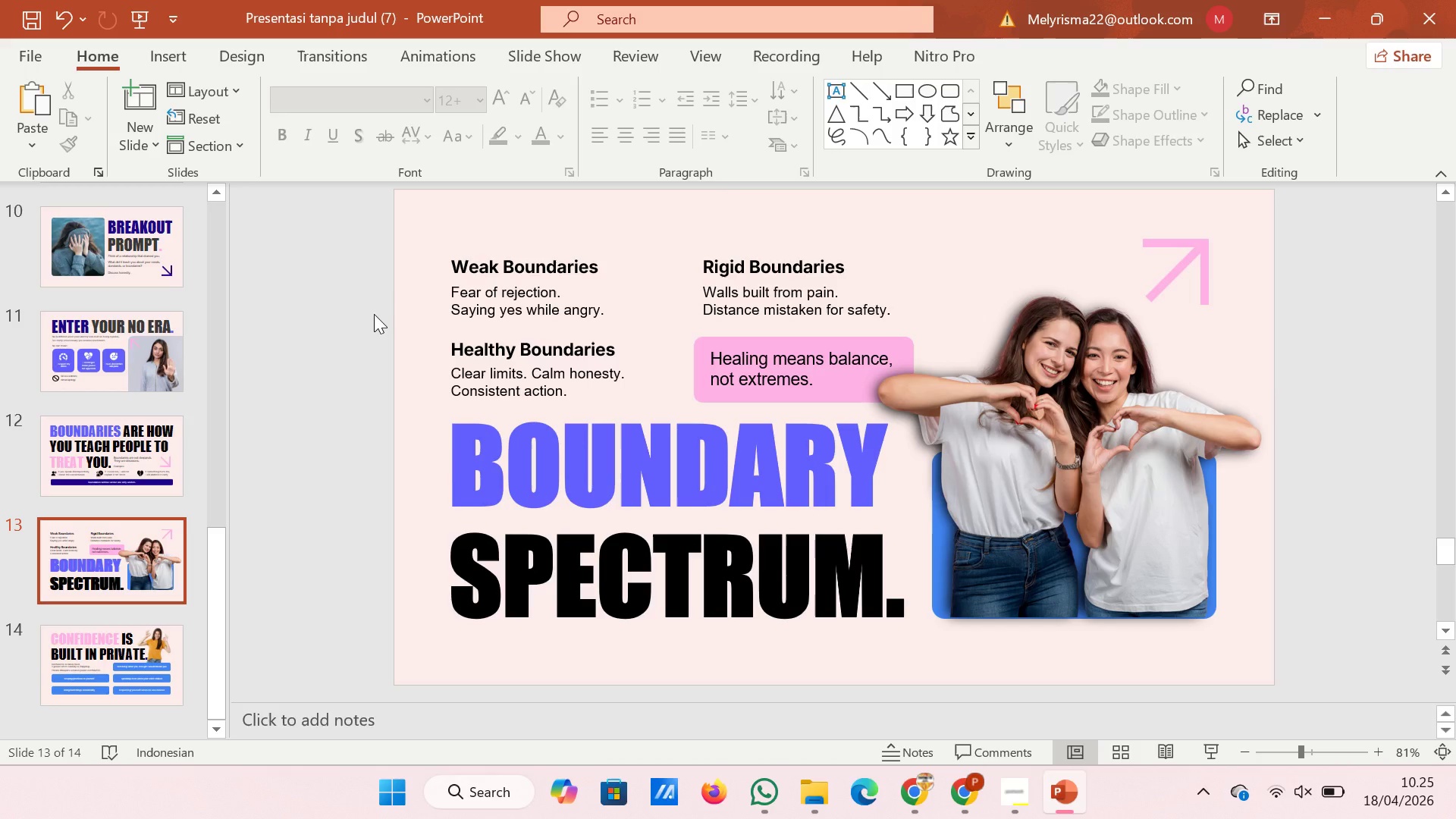 
wait(10.27)
 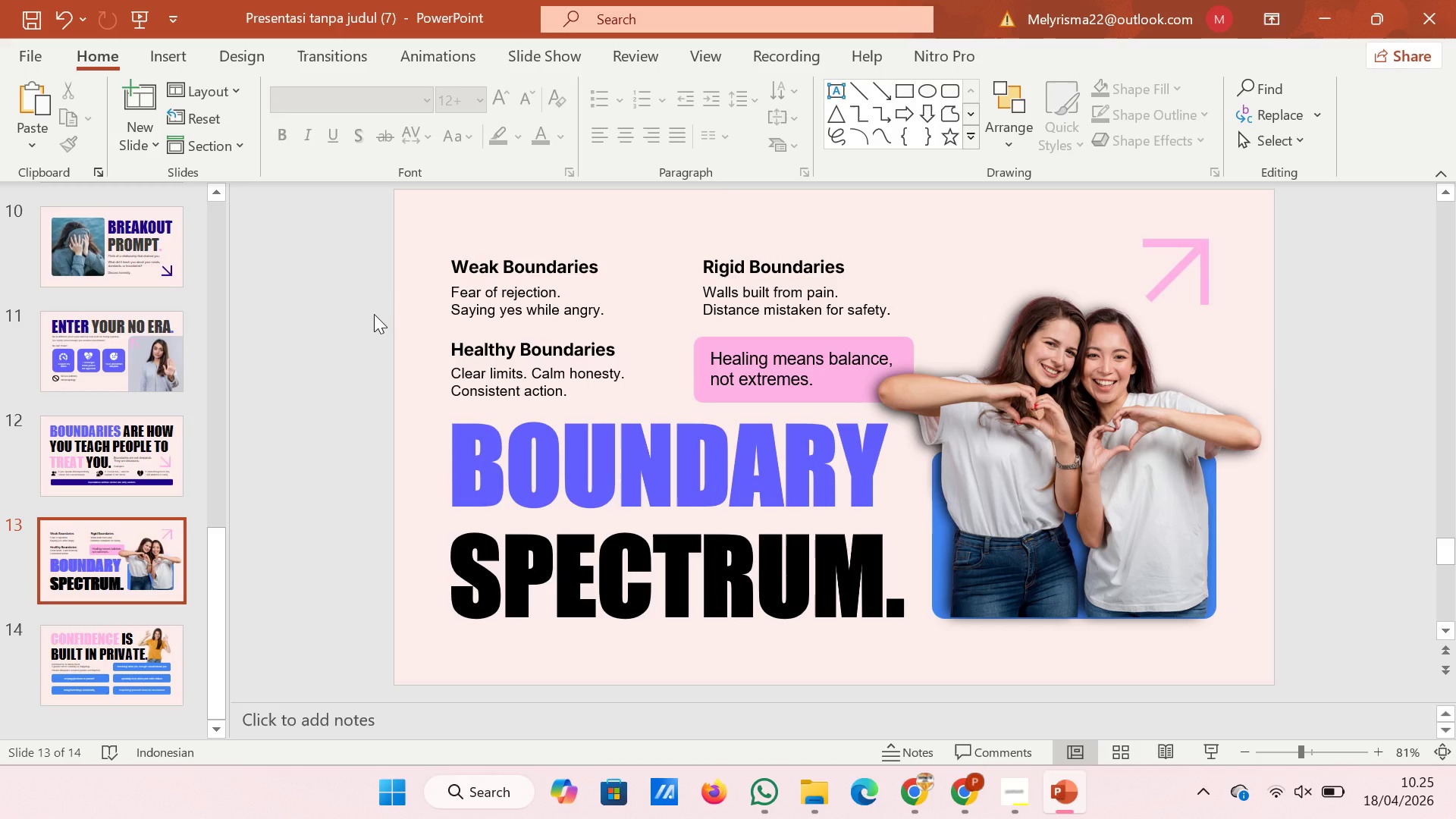 
left_click([215, 384])
 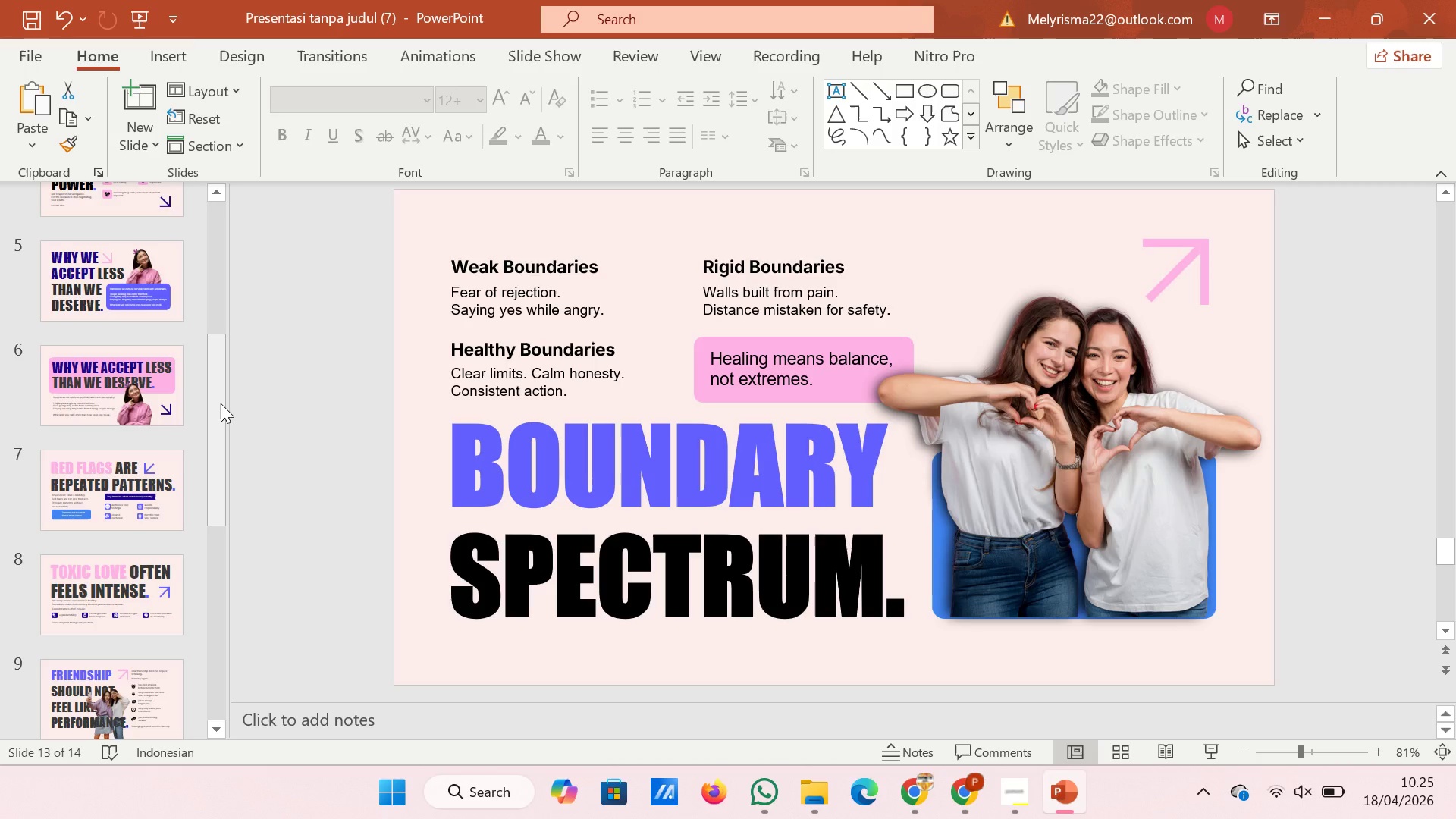 
left_click_drag(start_coordinate=[221, 400], to_coordinate=[222, 212])
 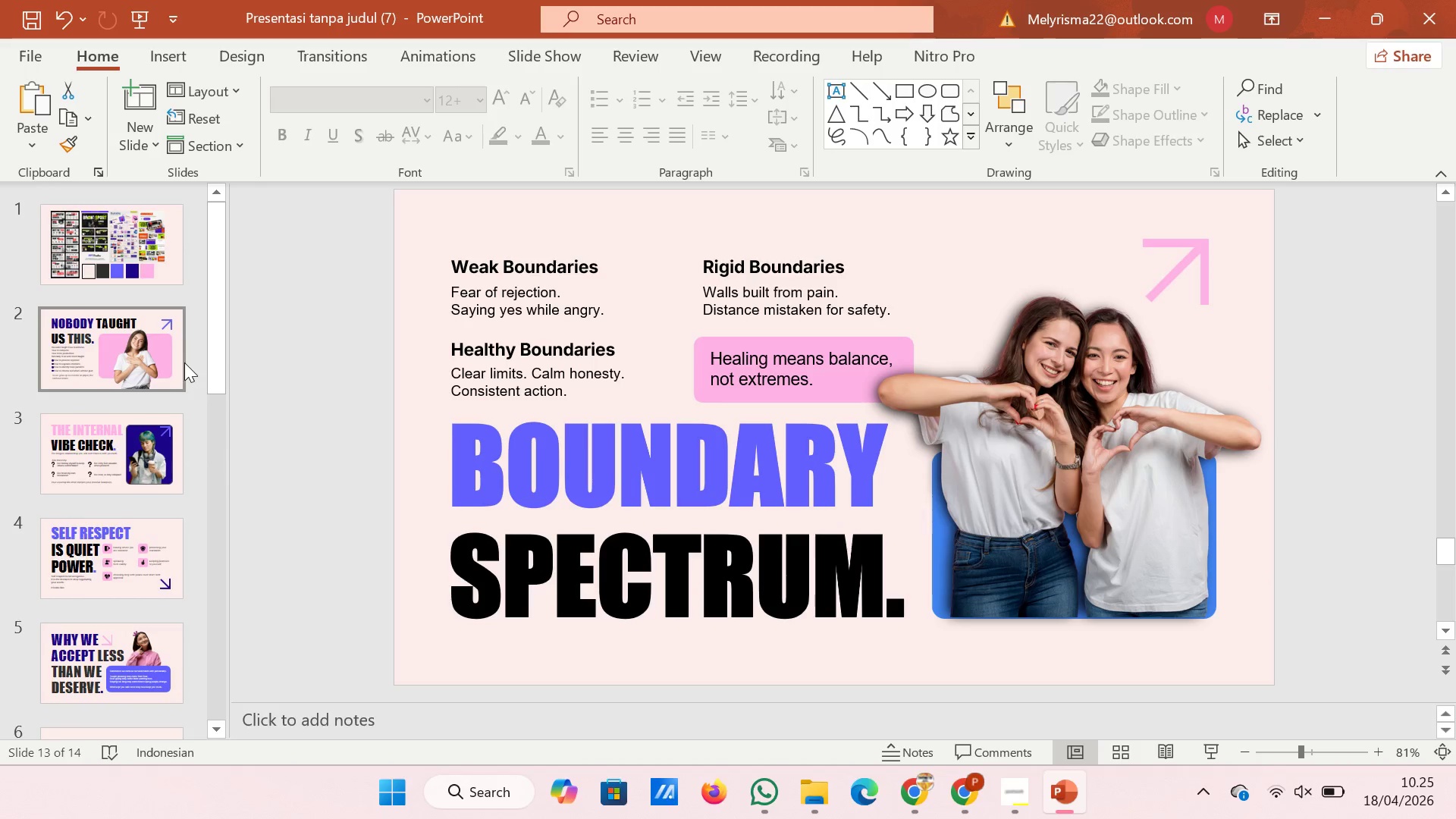 
scroll: coordinate [186, 362], scroll_direction: down, amount: 3.0
 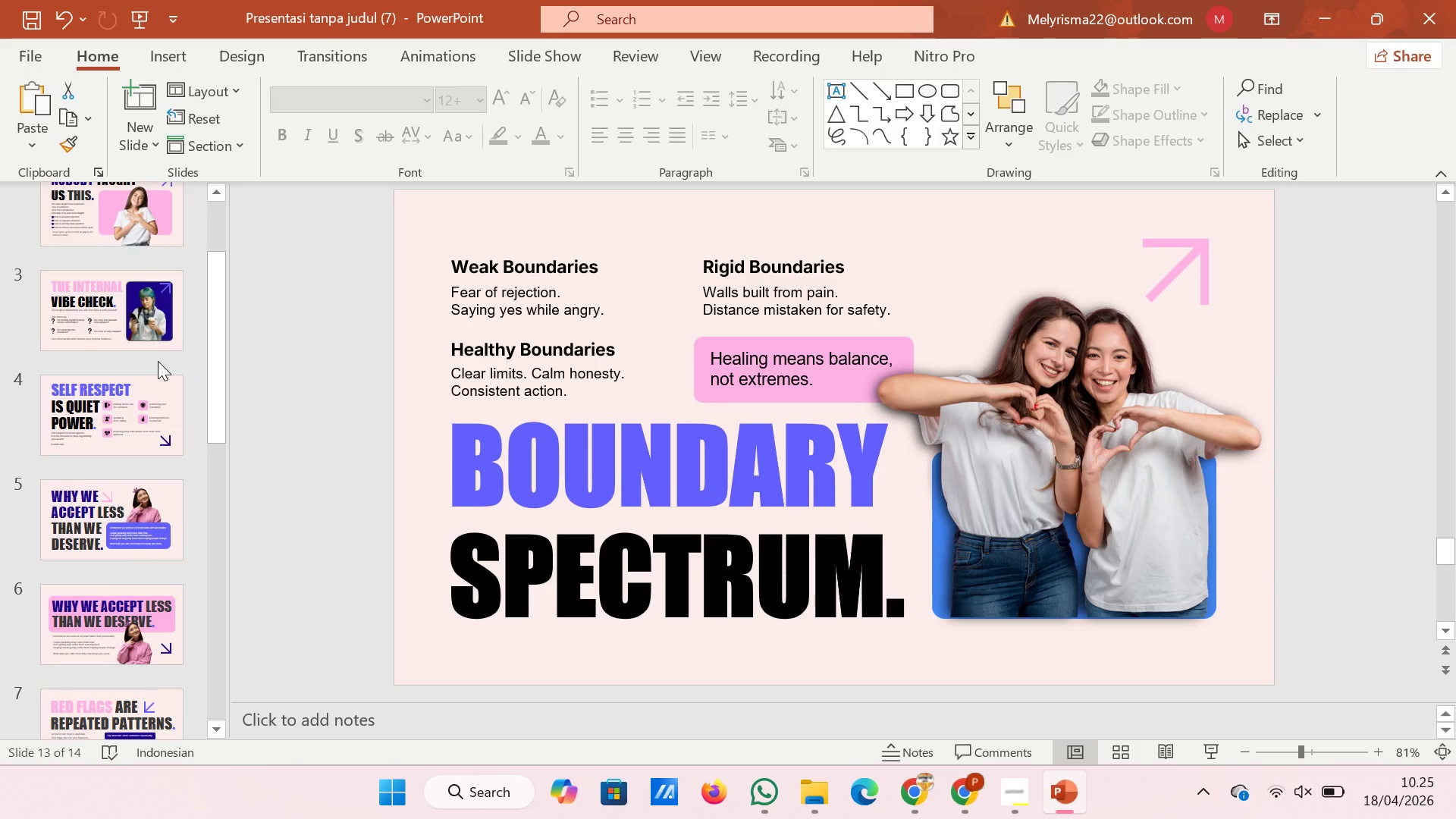 
wait(7.61)
 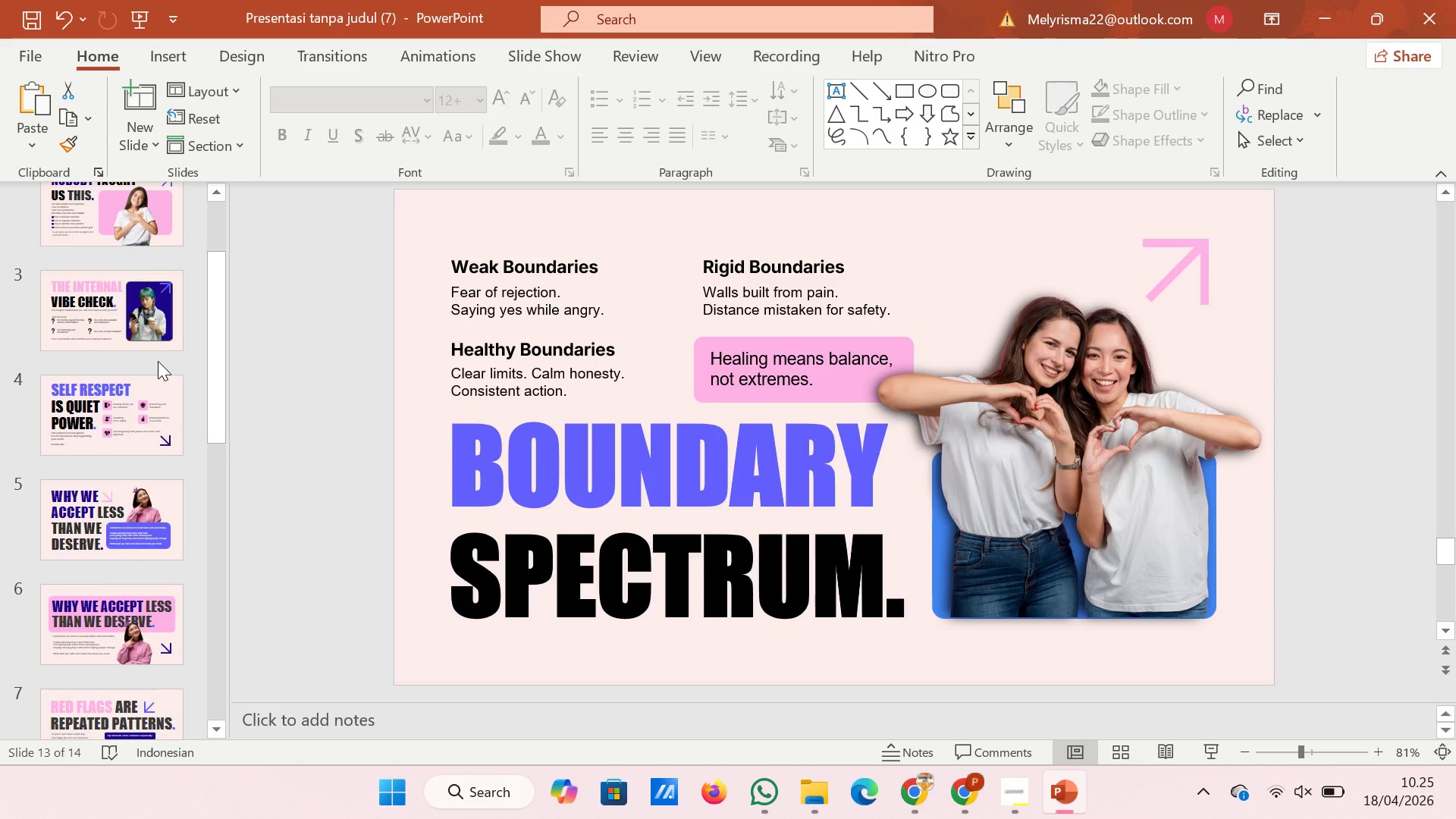 
left_click_drag(start_coordinate=[213, 317], to_coordinate=[278, 263])
 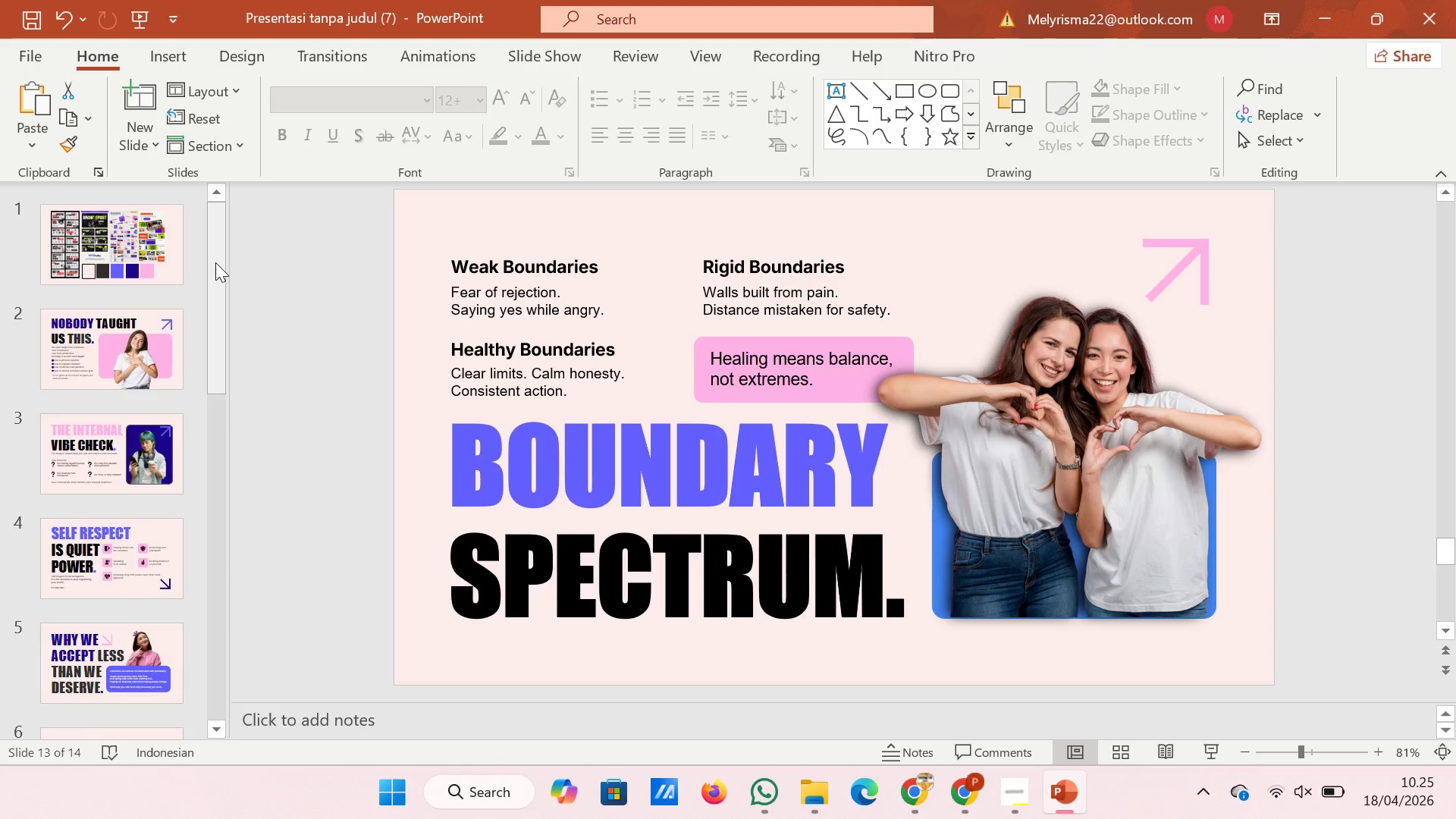 
left_click_drag(start_coordinate=[215, 262], to_coordinate=[221, 490])
 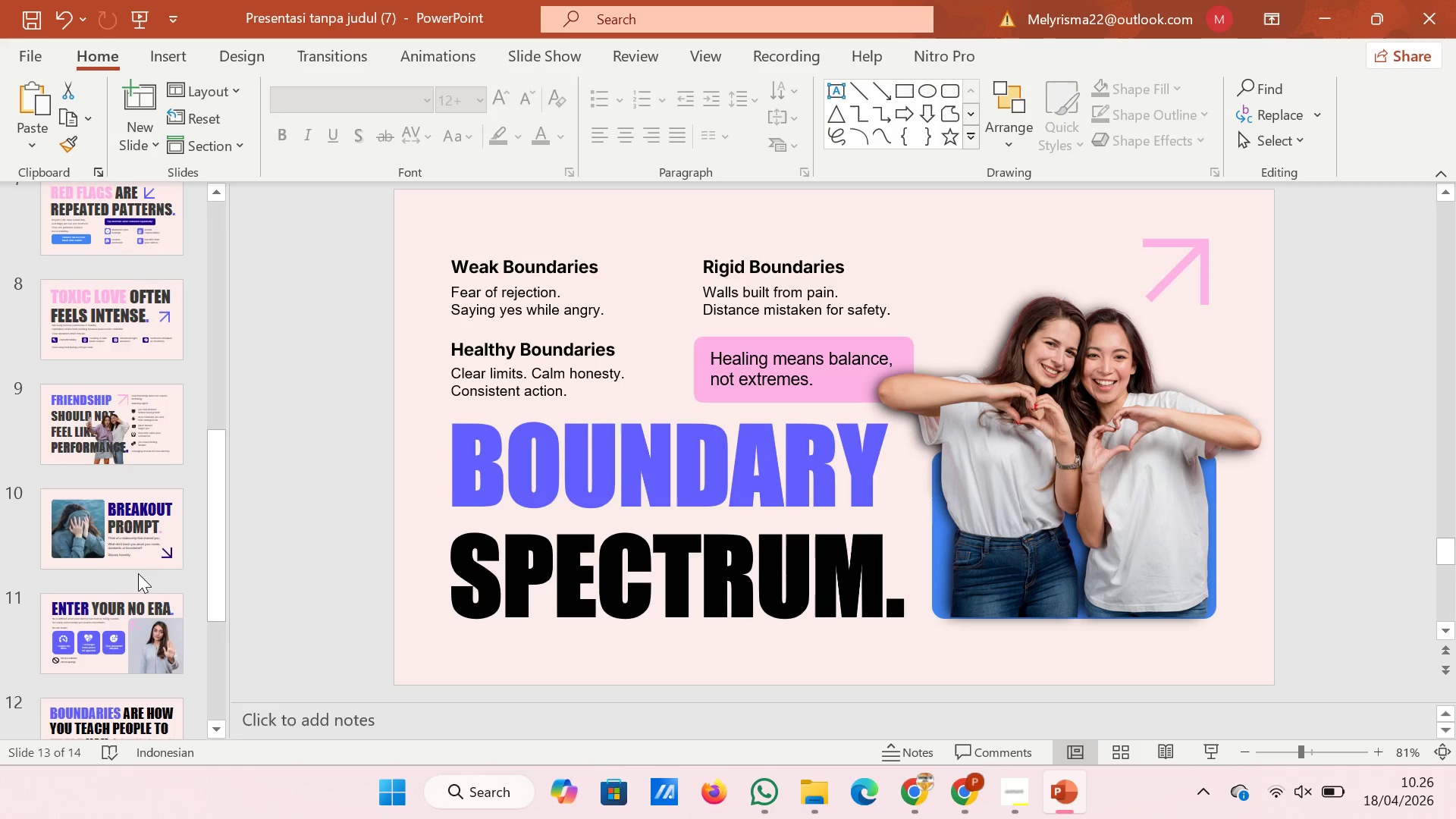 
left_click_drag(start_coordinate=[215, 570], to_coordinate=[217, 544])
 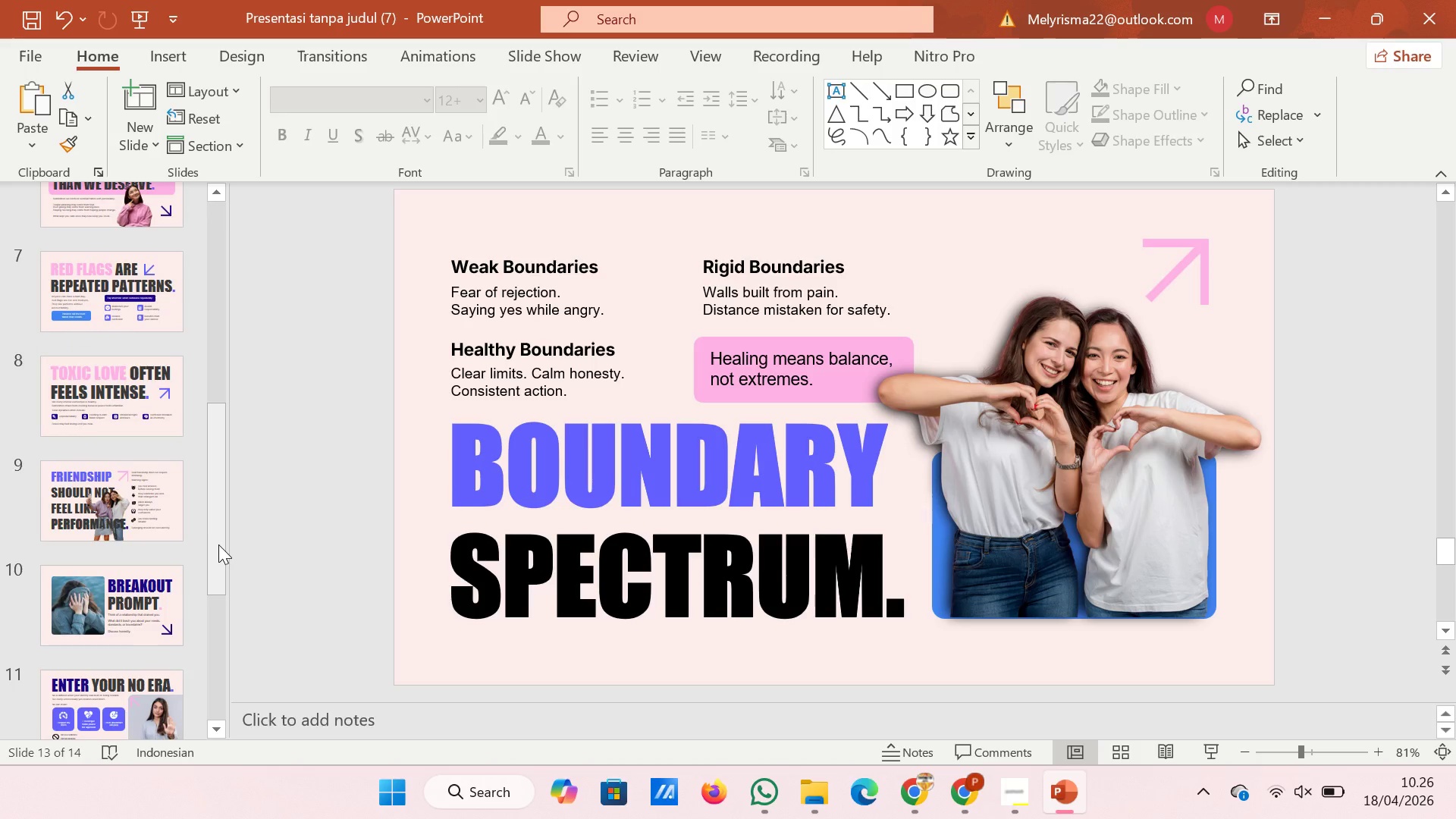 
scroll: coordinate [194, 556], scroll_direction: down, amount: 2.0
 